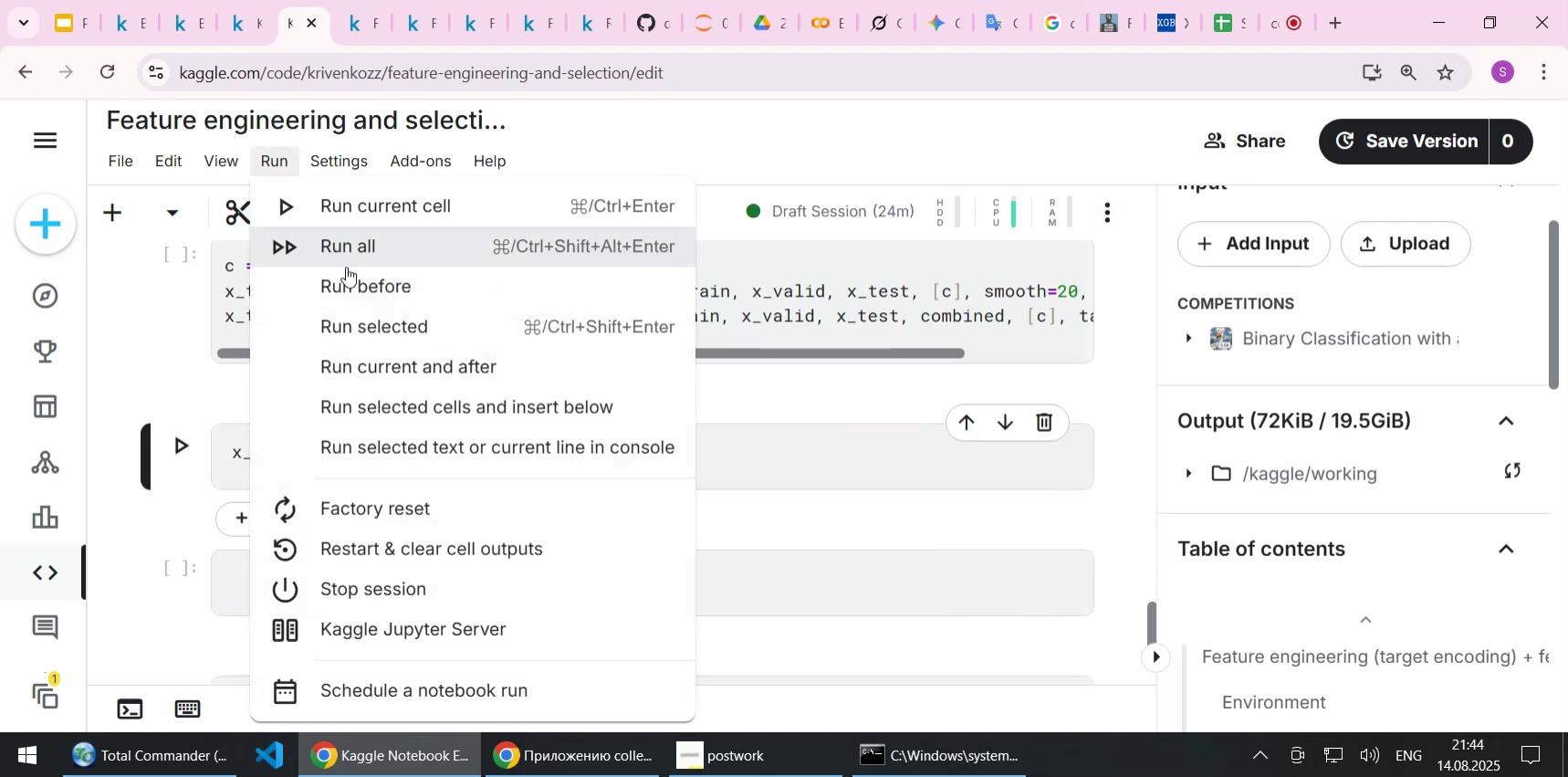 
left_click([354, 283])
 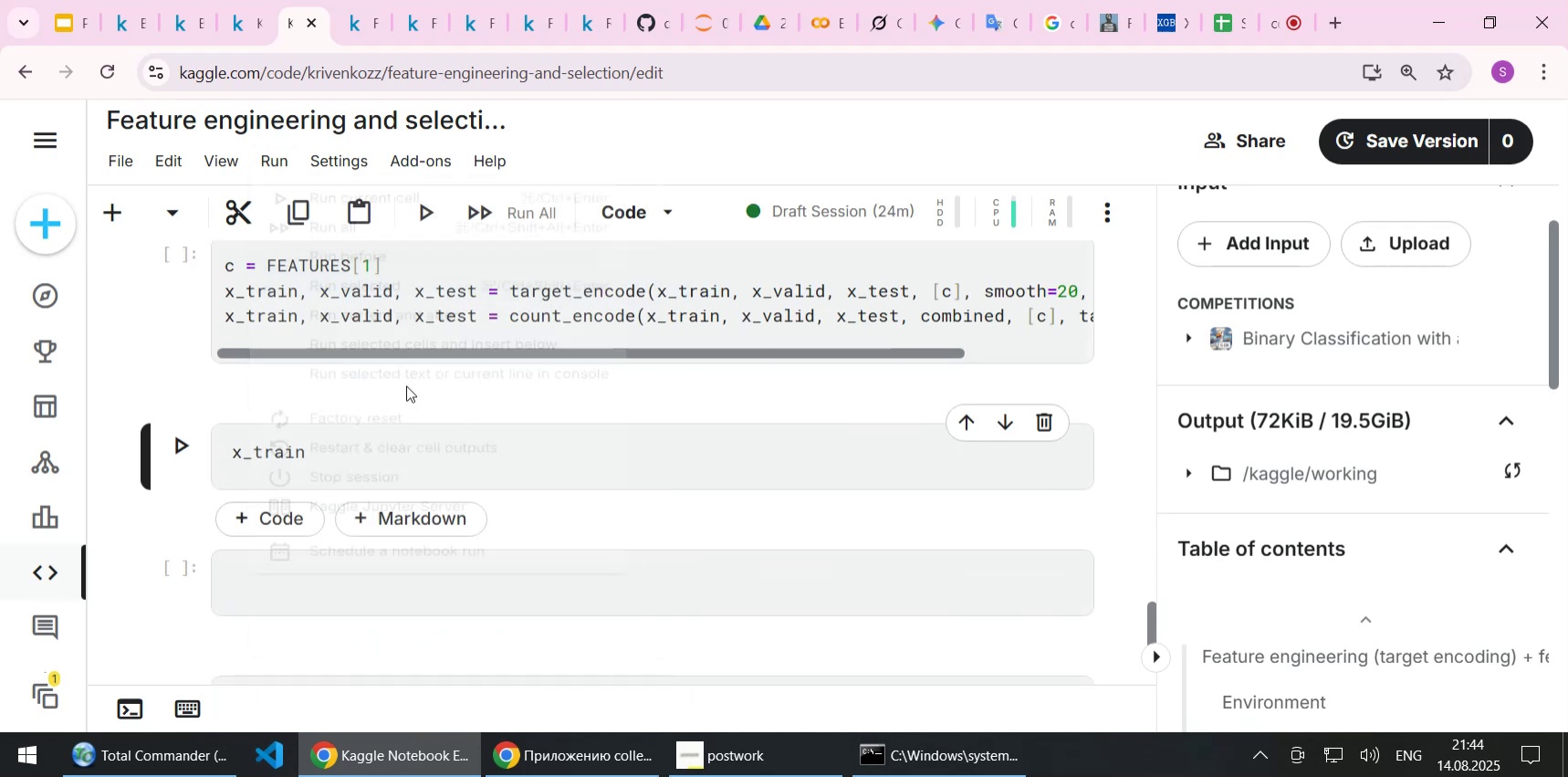 
mouse_move([453, 485])
 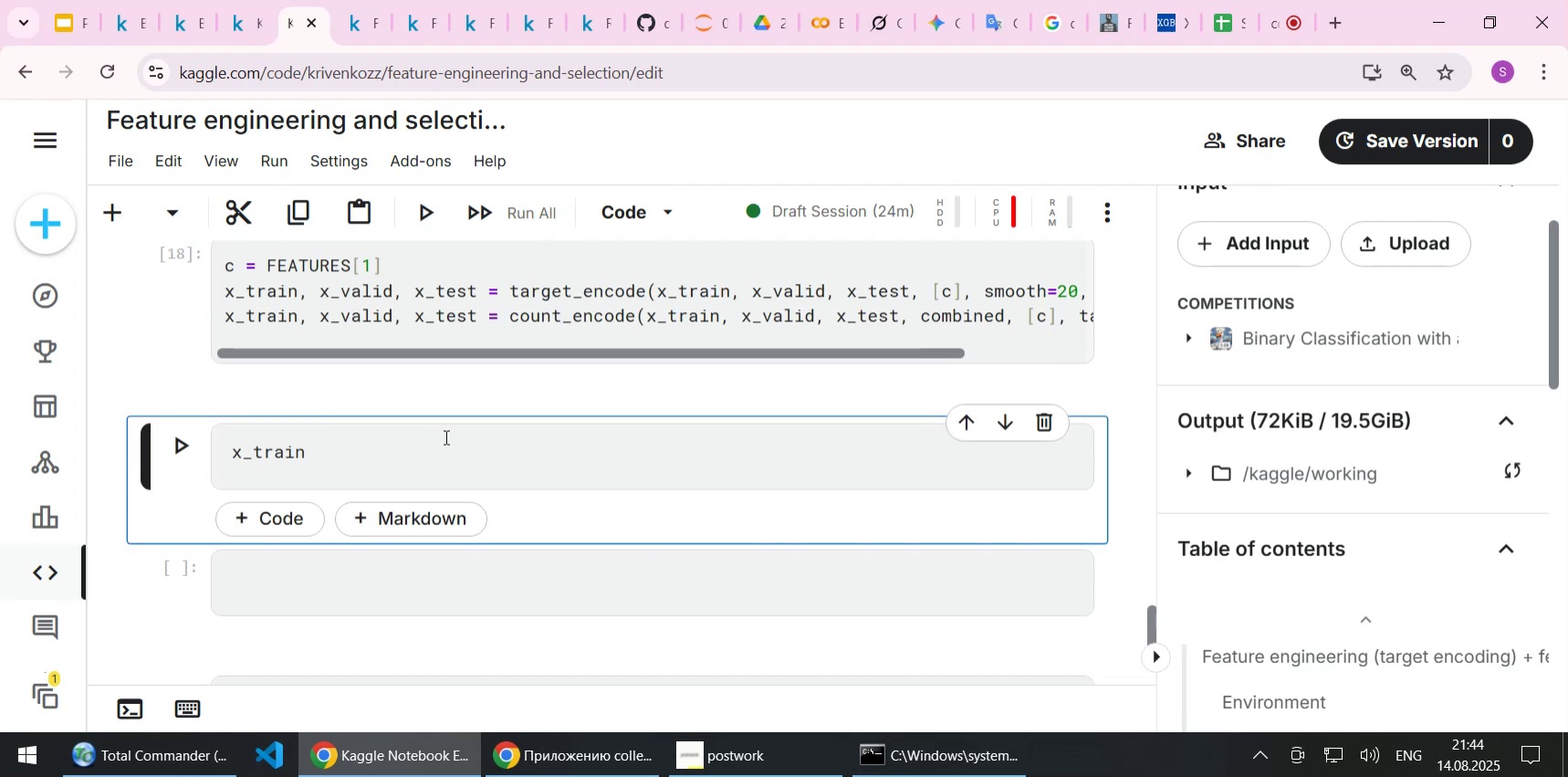 
left_click([429, 467])
 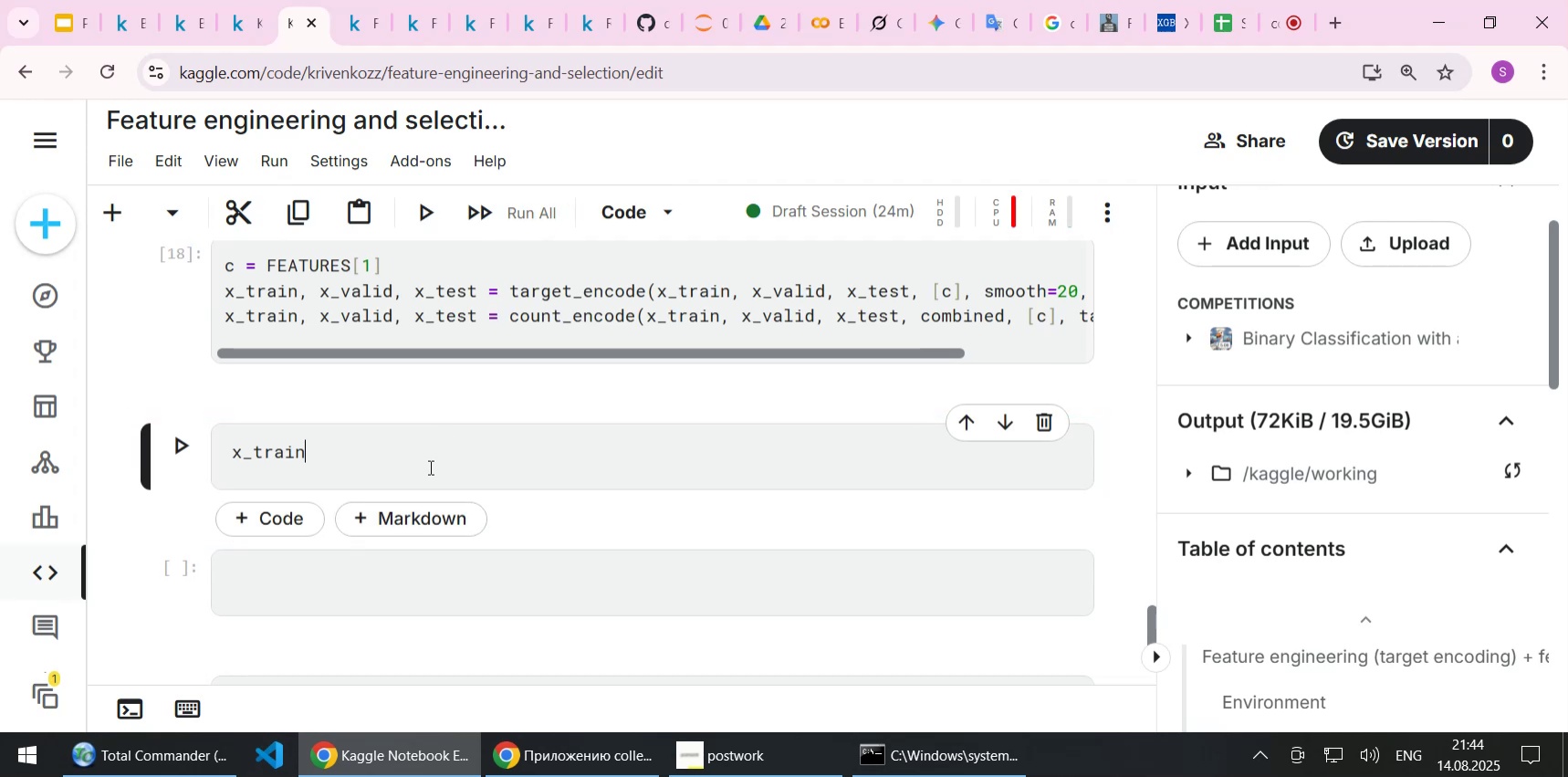 
key(Shift+Enter)
 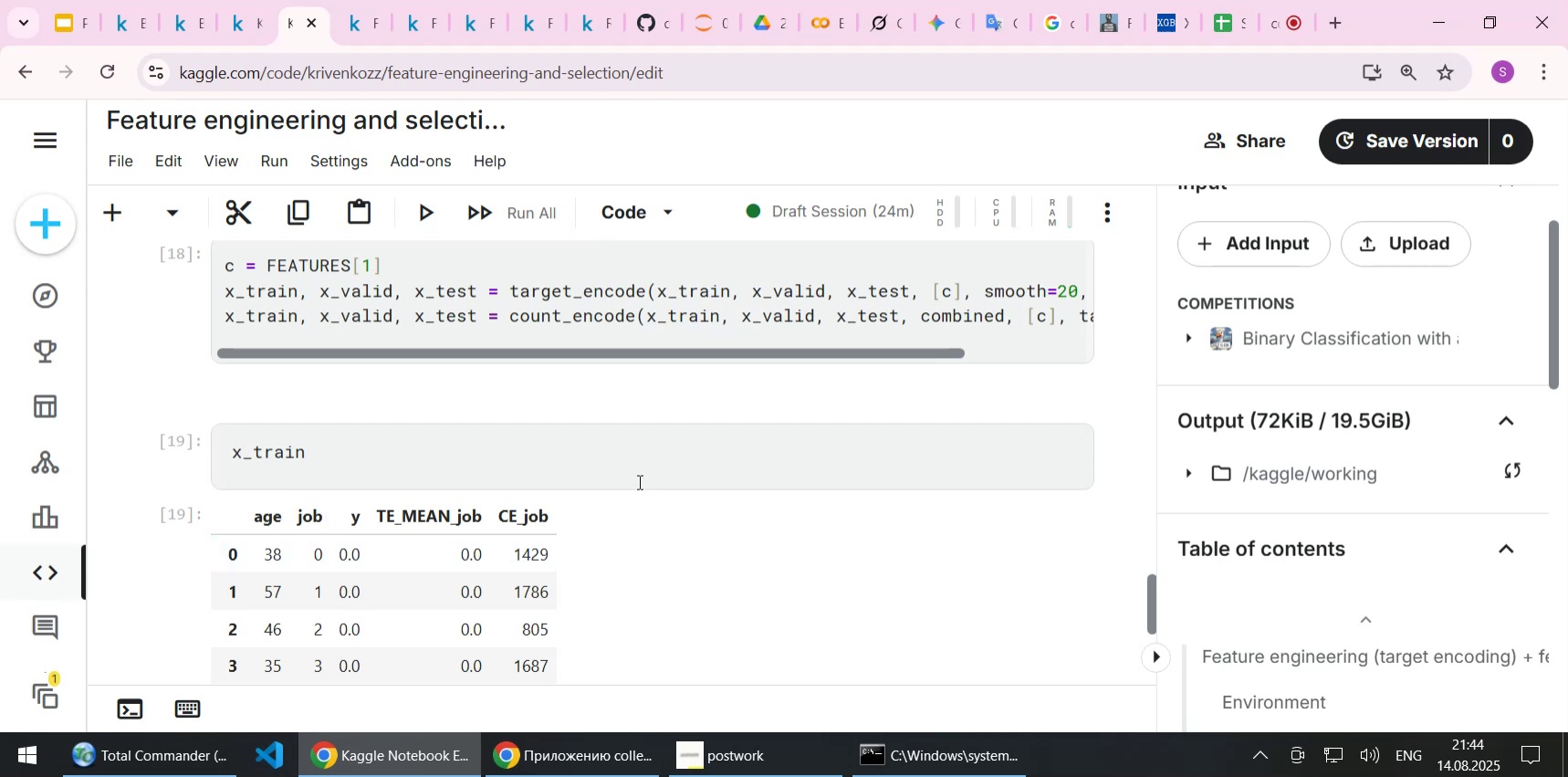 
wait(13.22)
 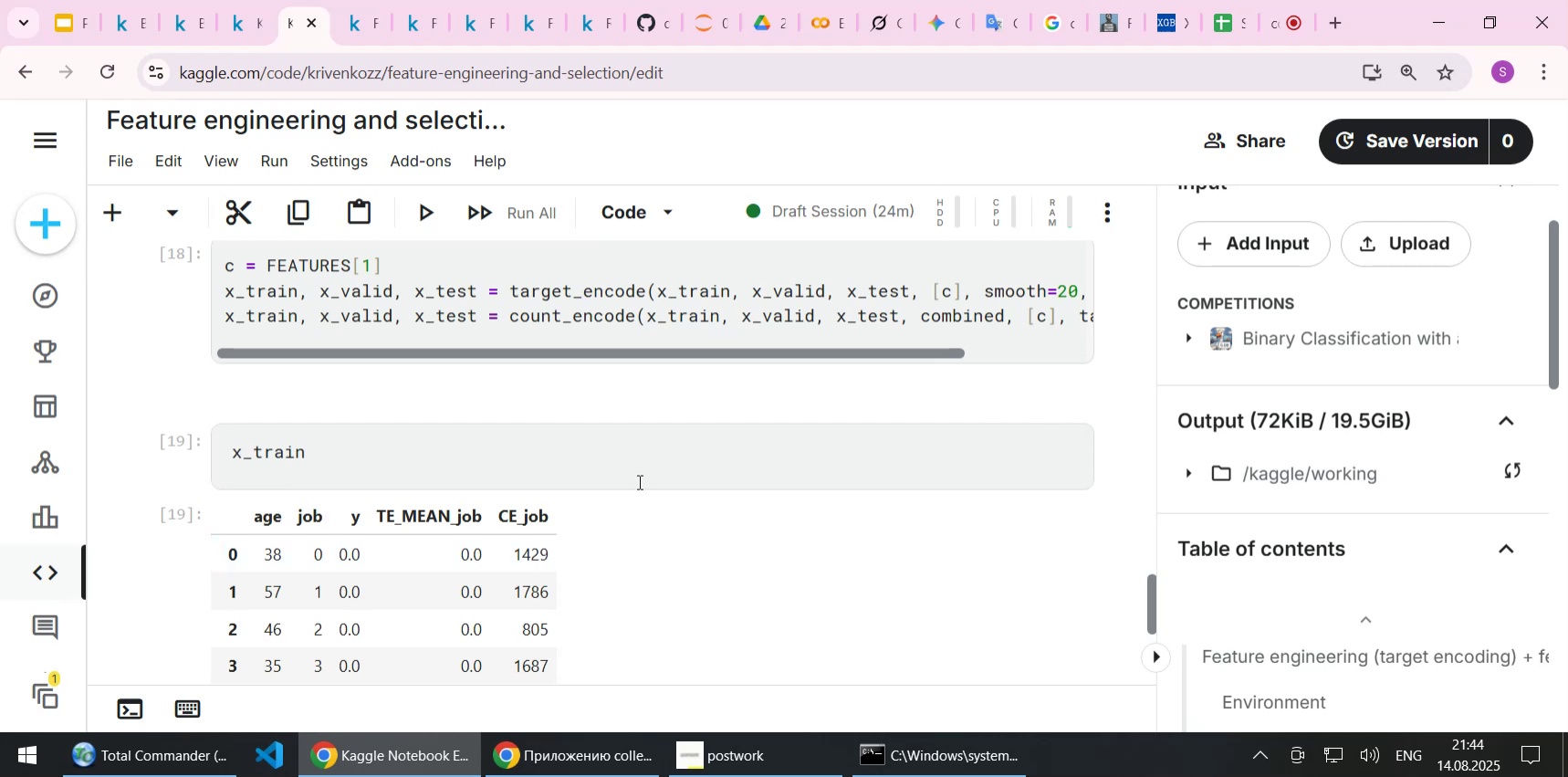 
scroll: coordinate [637, 484], scroll_direction: down, amount: 9.0
 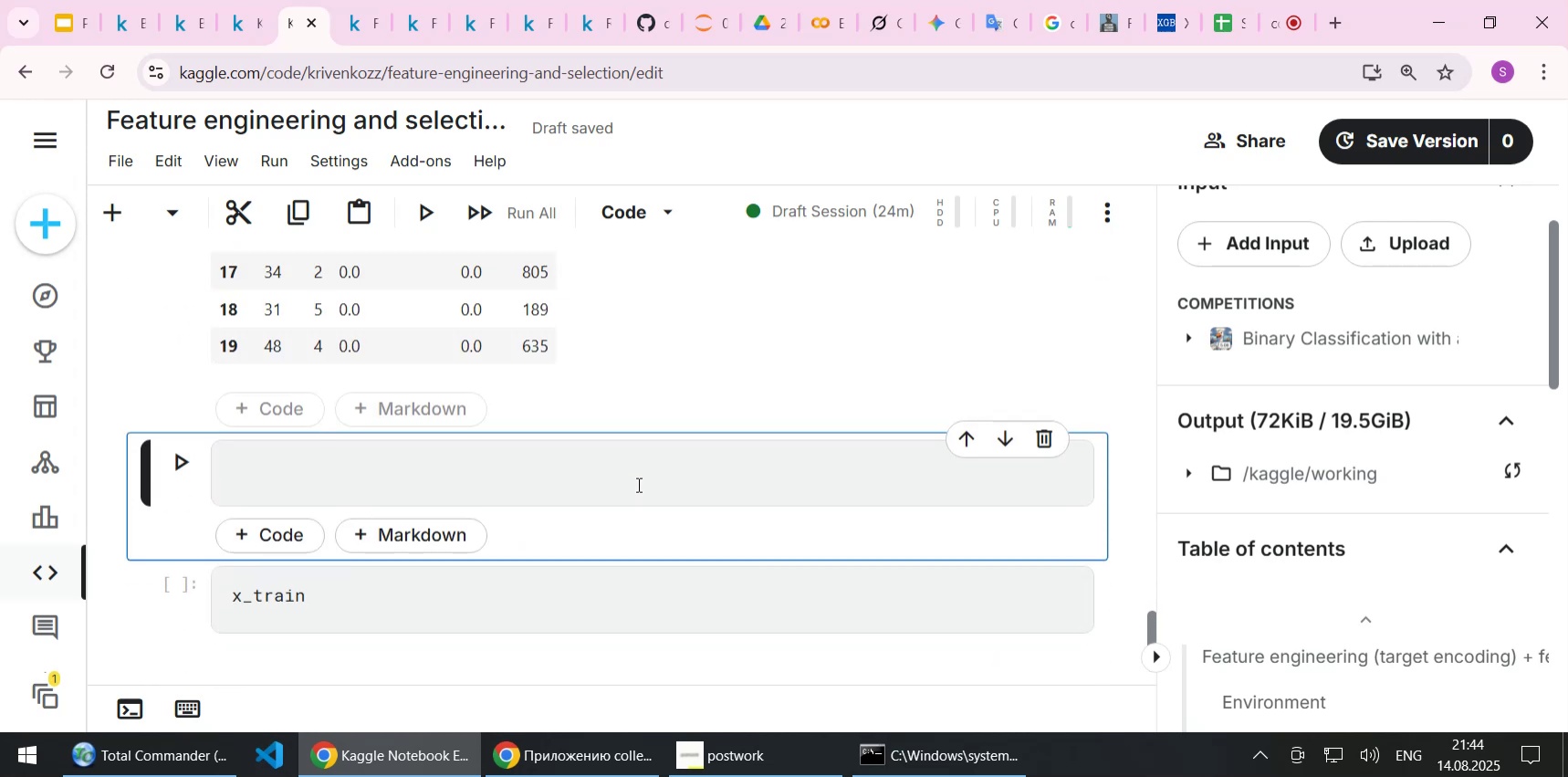 
scroll: coordinate [637, 484], scroll_direction: up, amount: 5.0
 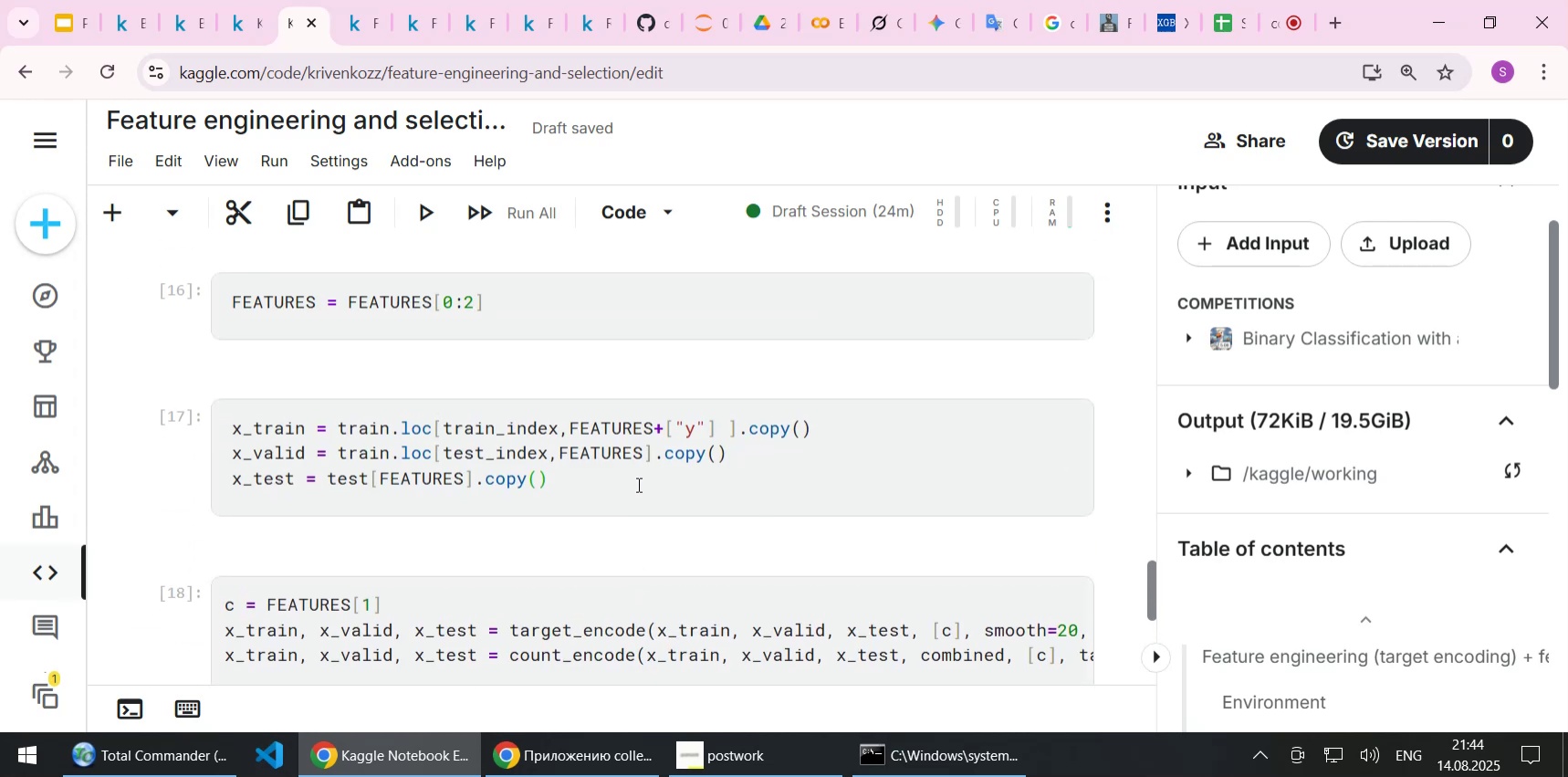 
scroll: coordinate [636, 487], scroll_direction: down, amount: 2.0
 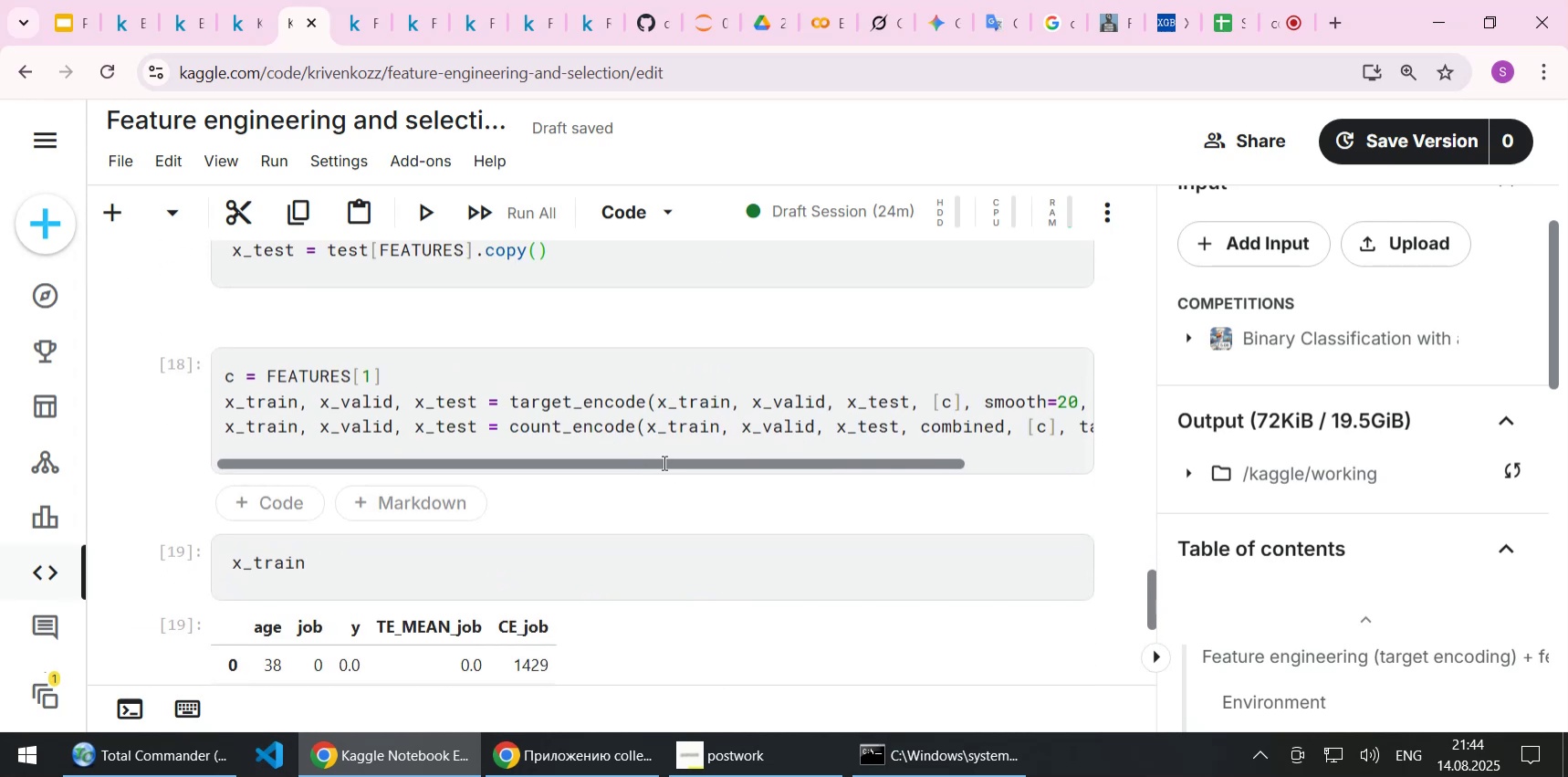 
left_click_drag(start_coordinate=[663, 462], to_coordinate=[895, 464])
 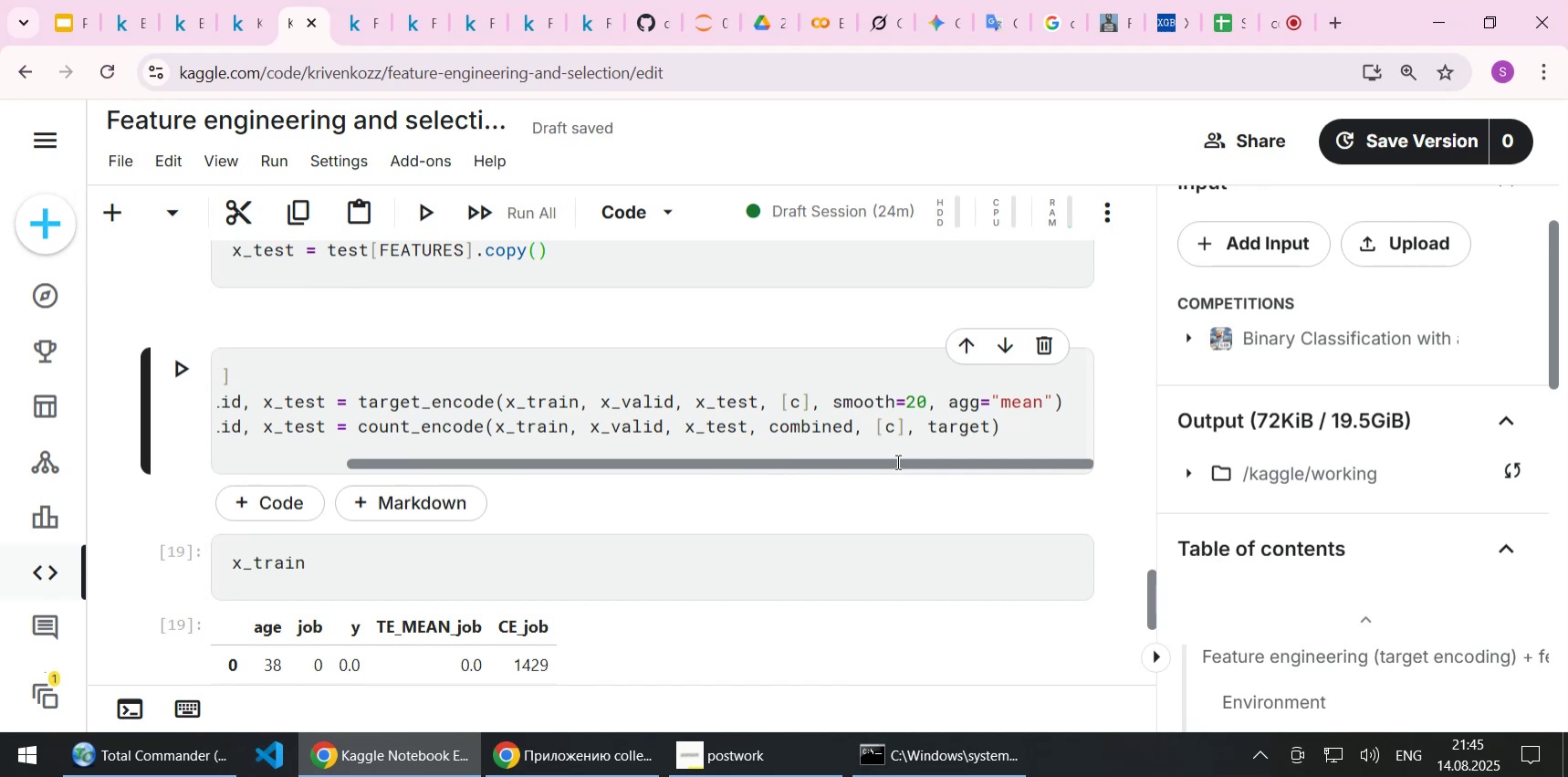 
left_click_drag(start_coordinate=[896, 459], to_coordinate=[517, 462])
 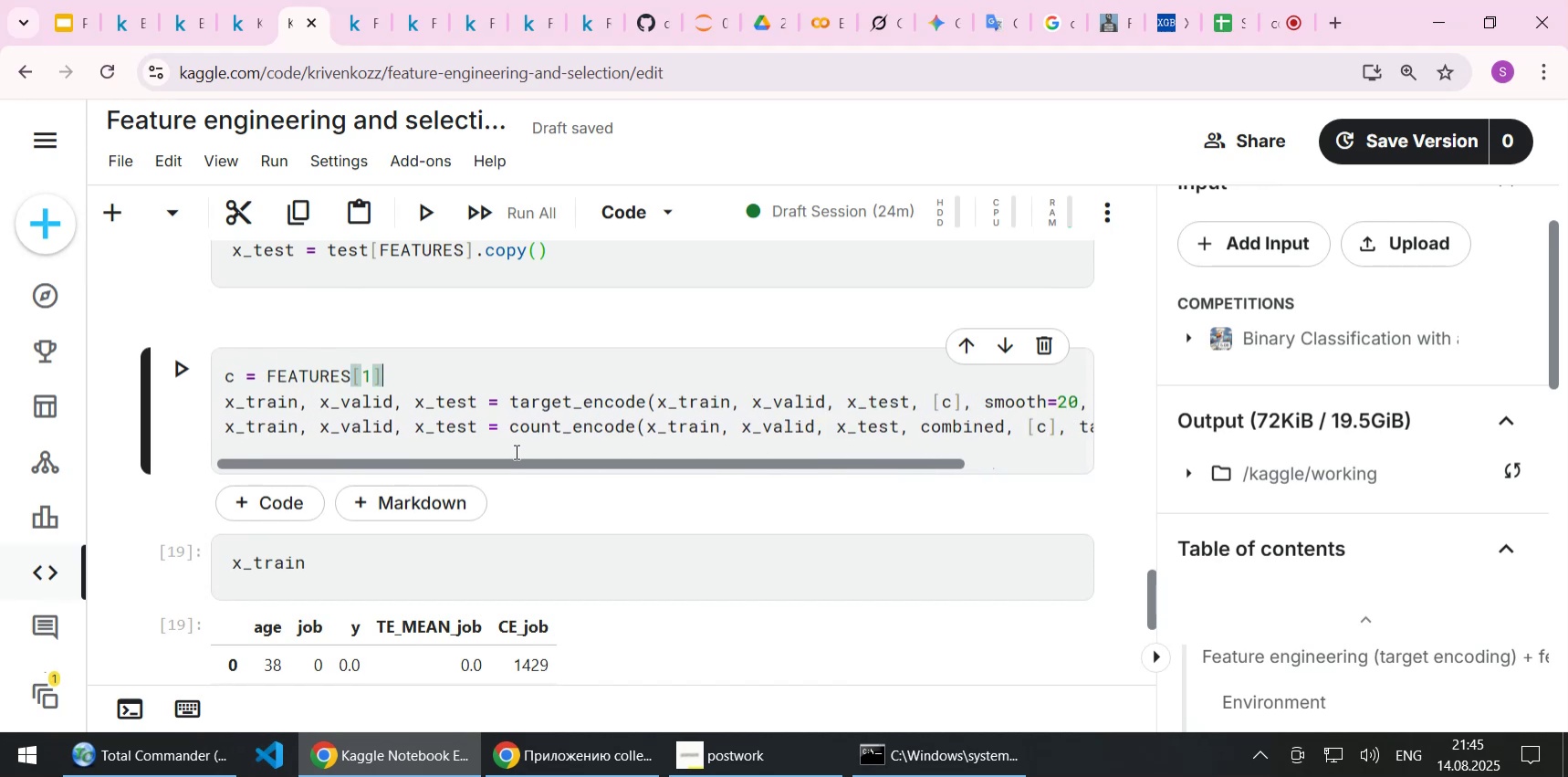 
scroll: coordinate [885, 478], scroll_direction: up, amount: 21.0
 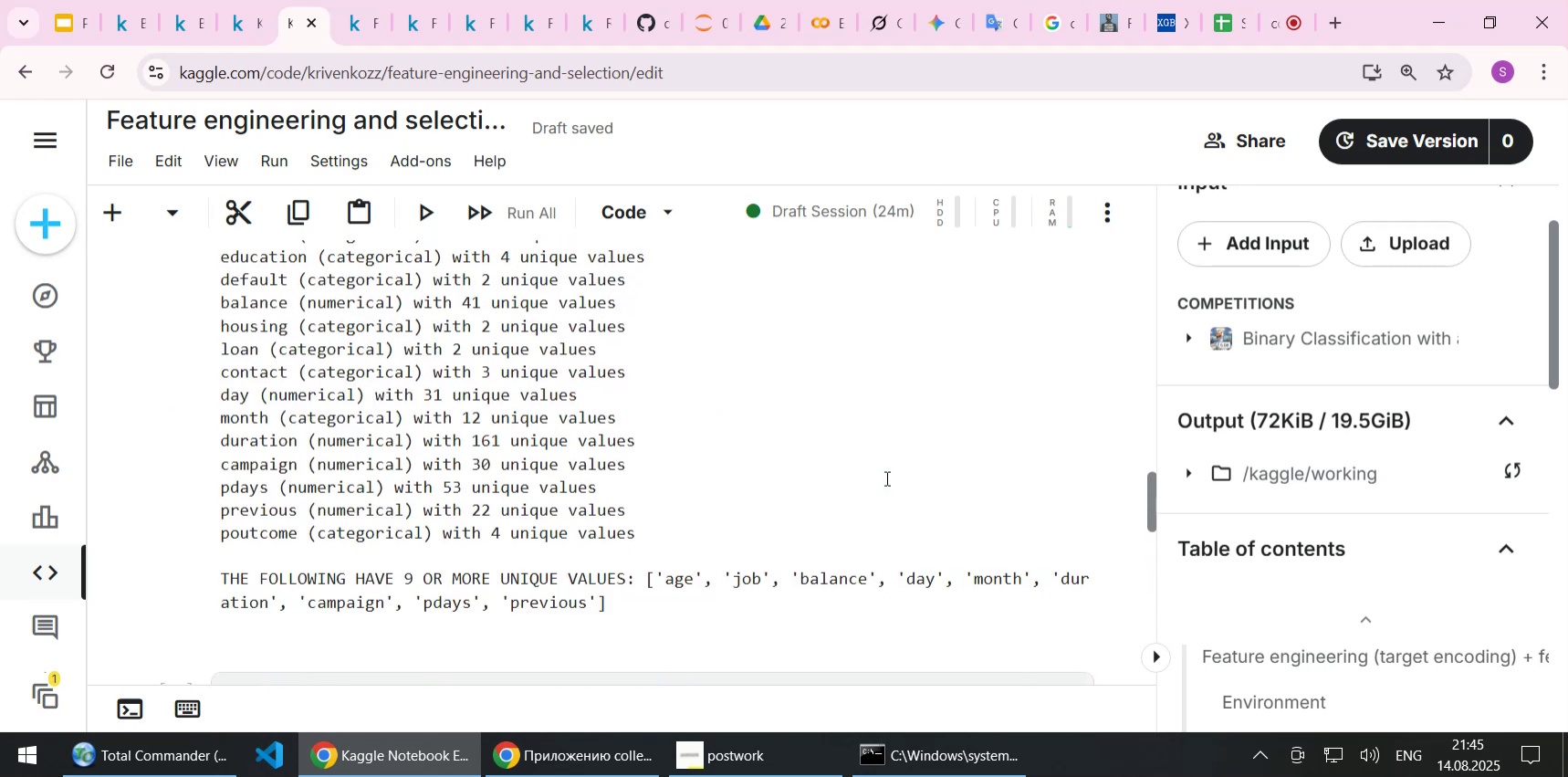 
scroll: coordinate [885, 478], scroll_direction: down, amount: 2.0
 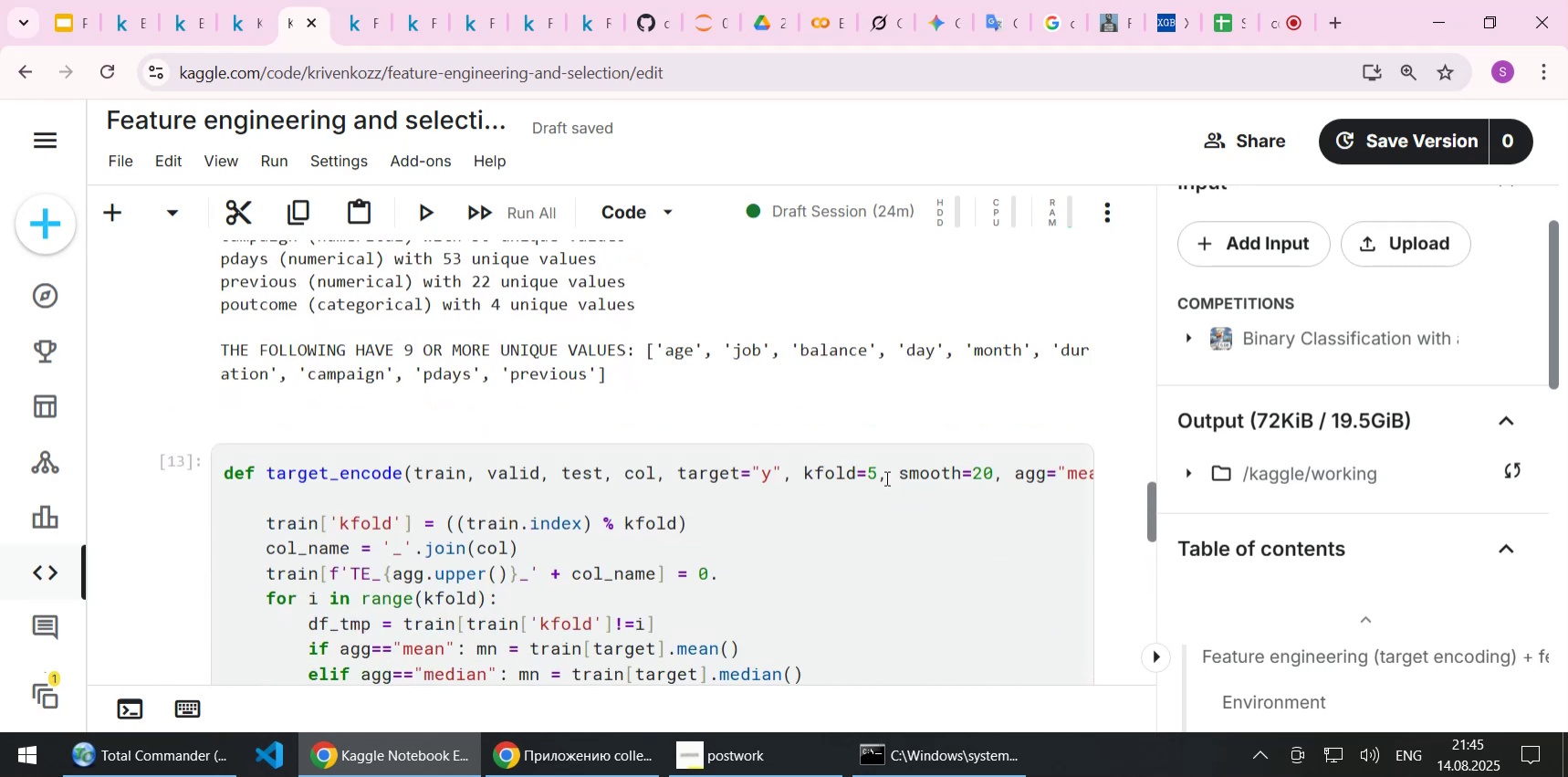 
scroll: coordinate [885, 478], scroll_direction: up, amount: 6.0
 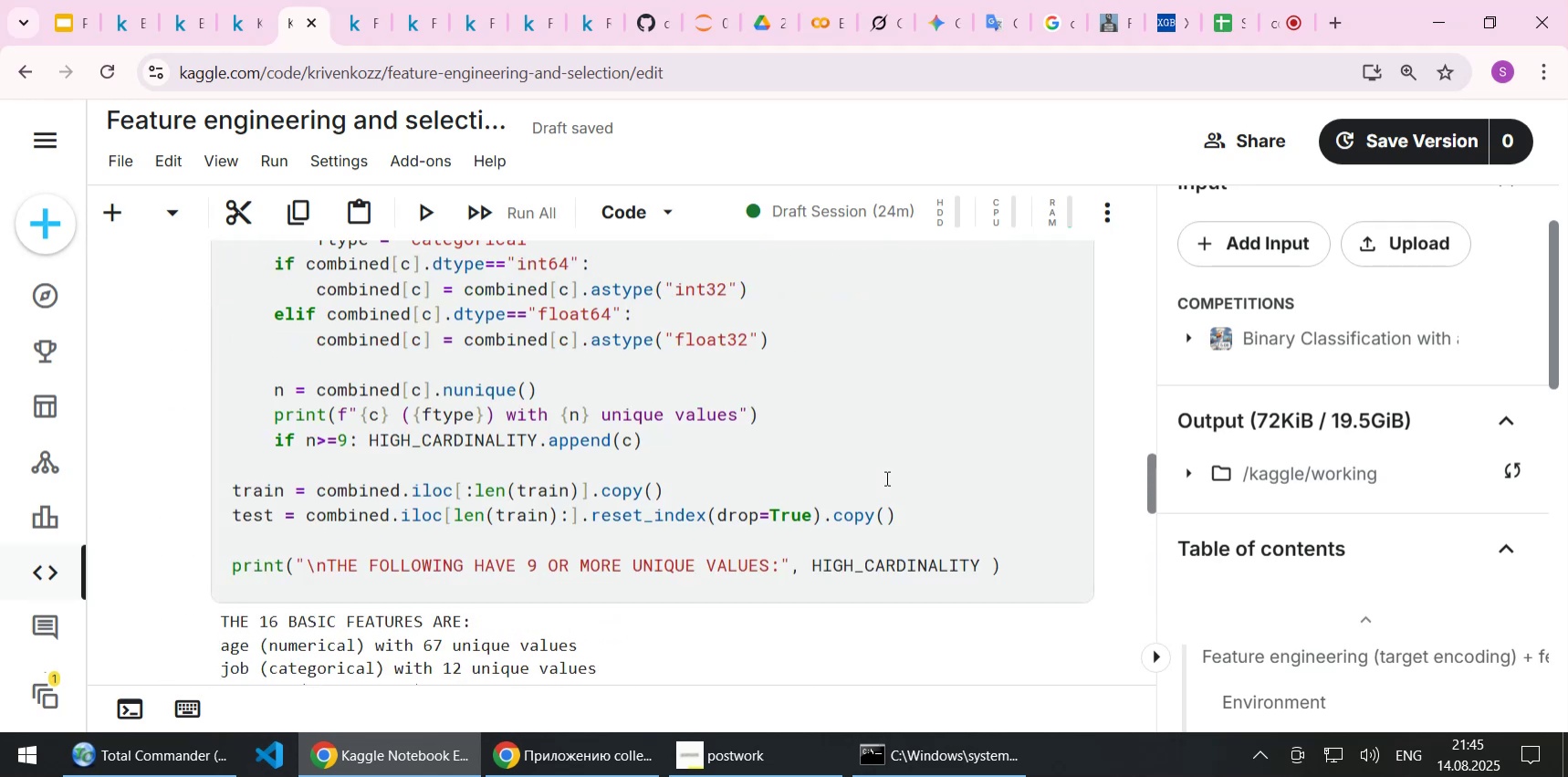 
scroll: coordinate [885, 478], scroll_direction: down, amount: 5.0
 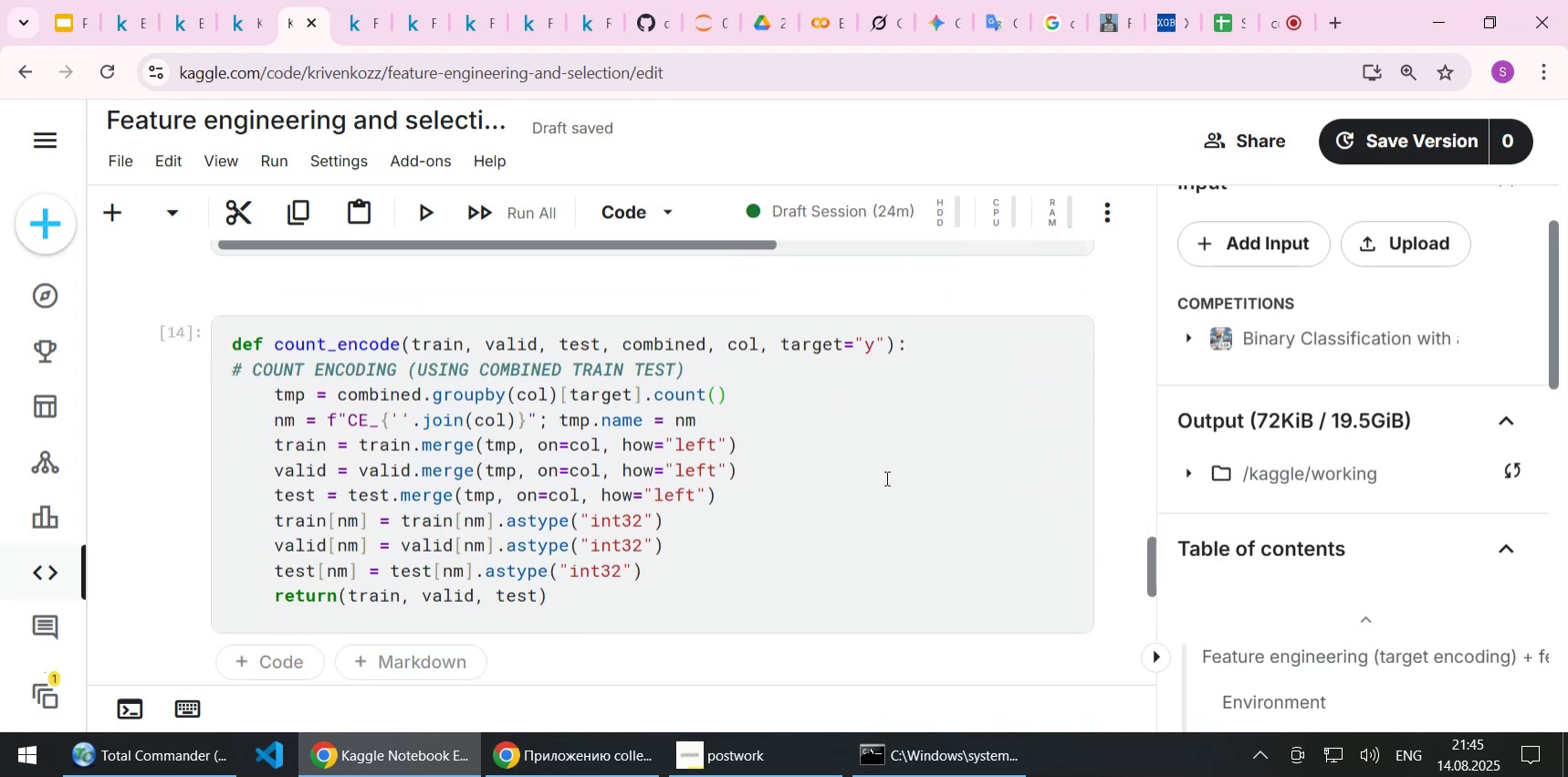 
left_click([885, 478])
 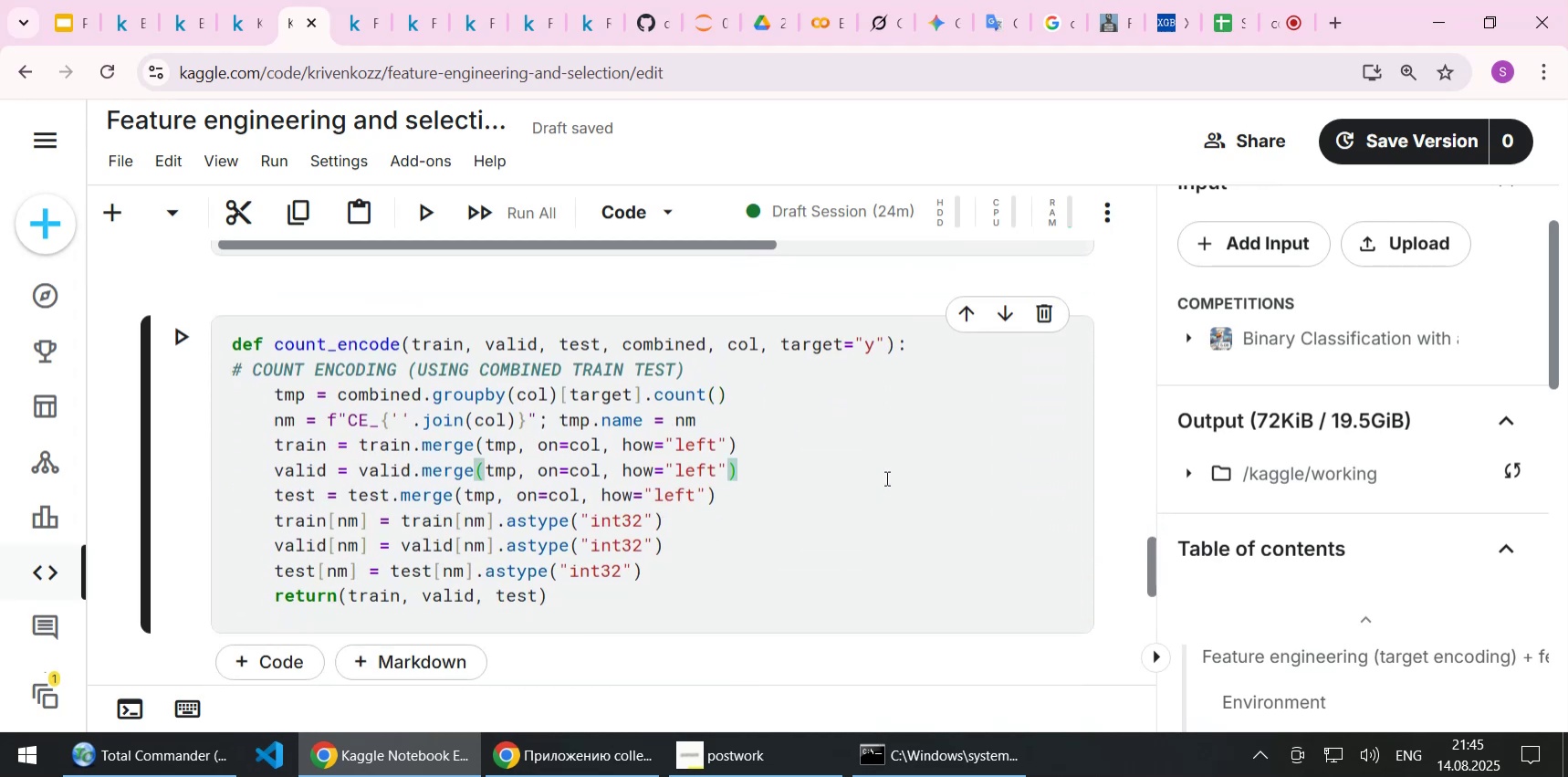 
scroll: coordinate [885, 478], scroll_direction: down, amount: 10.0
 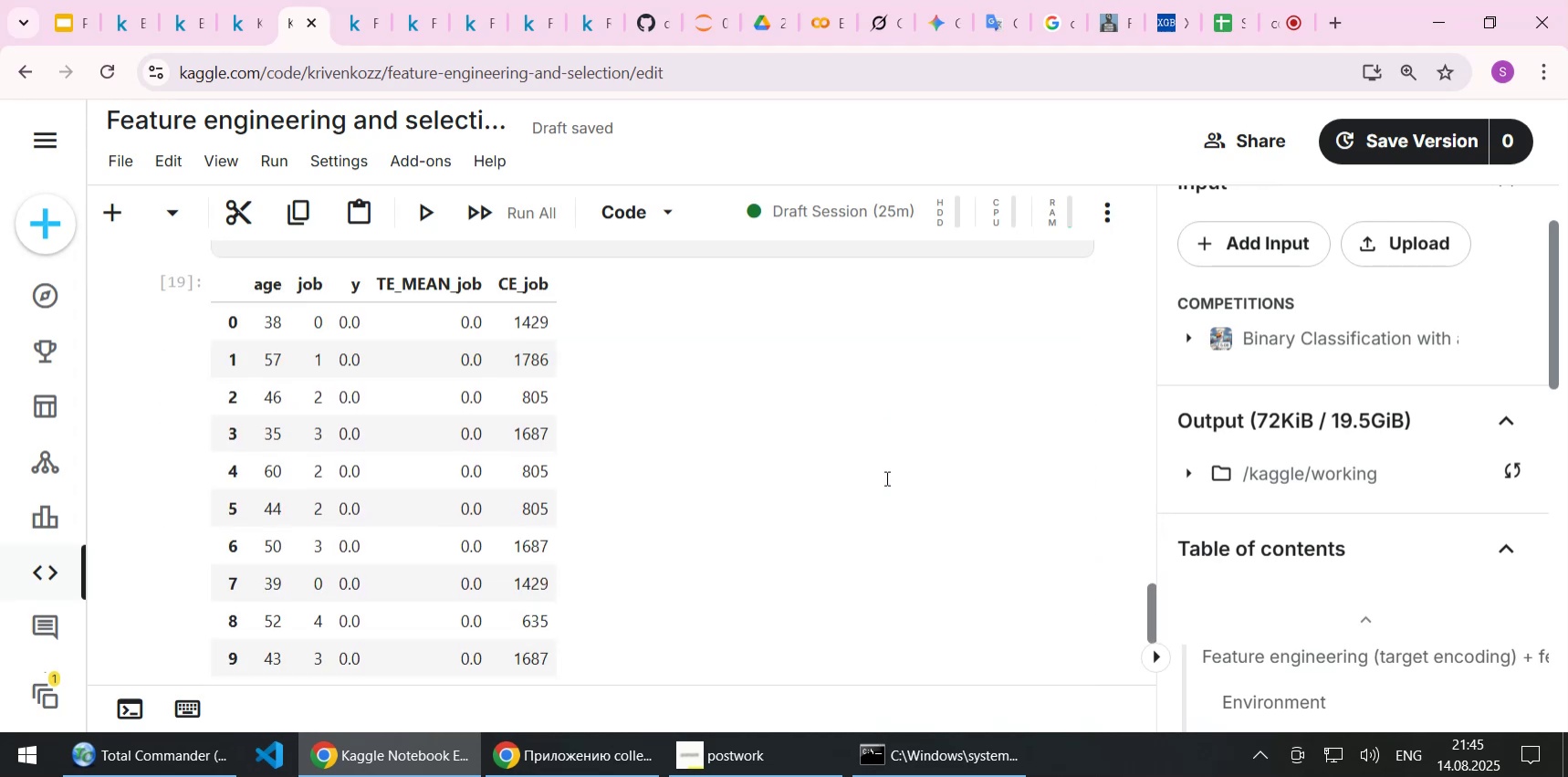 
scroll: coordinate [885, 478], scroll_direction: up, amount: 2.0
 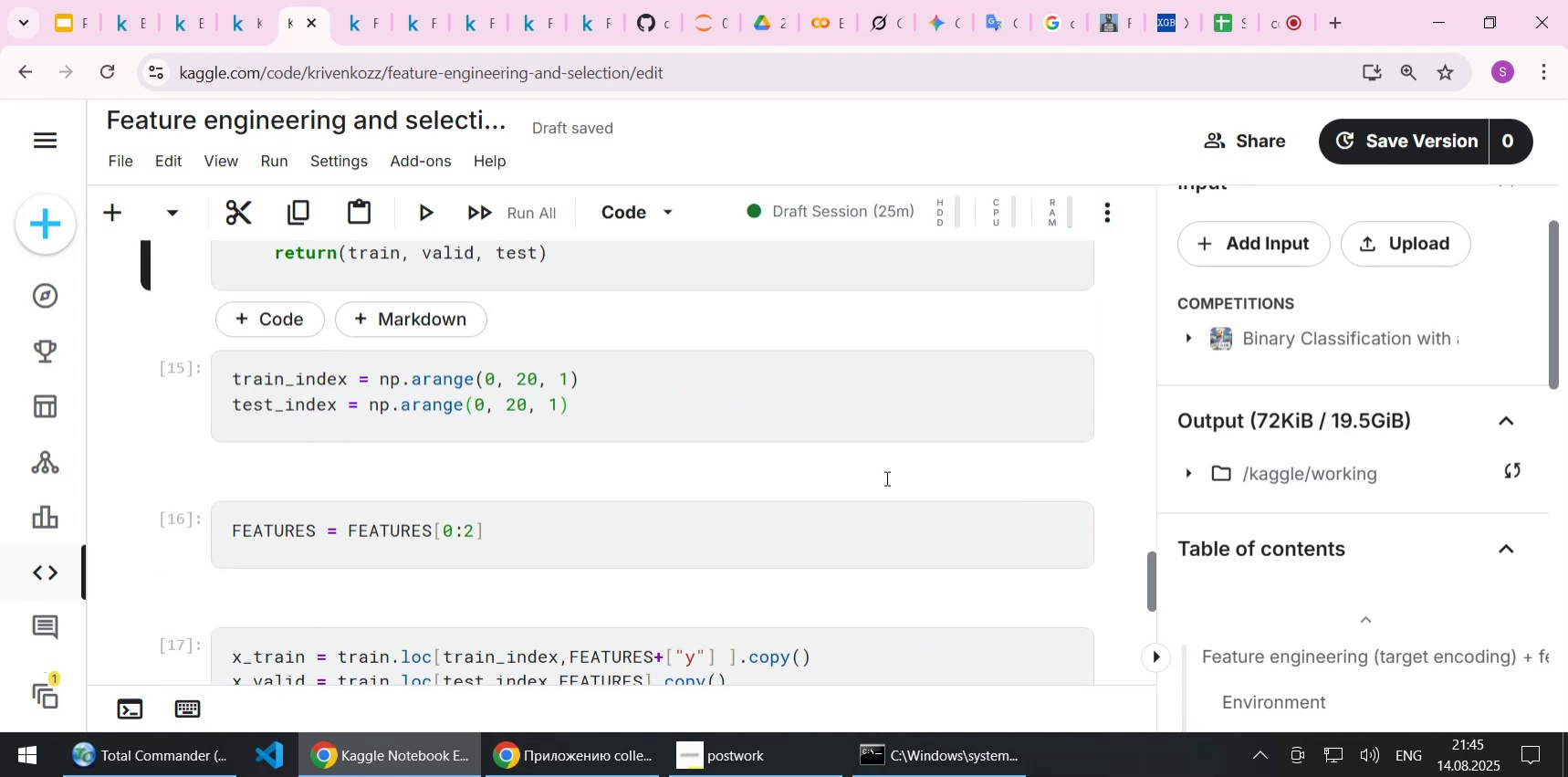 
scroll: coordinate [885, 479], scroll_direction: down, amount: 2.0
 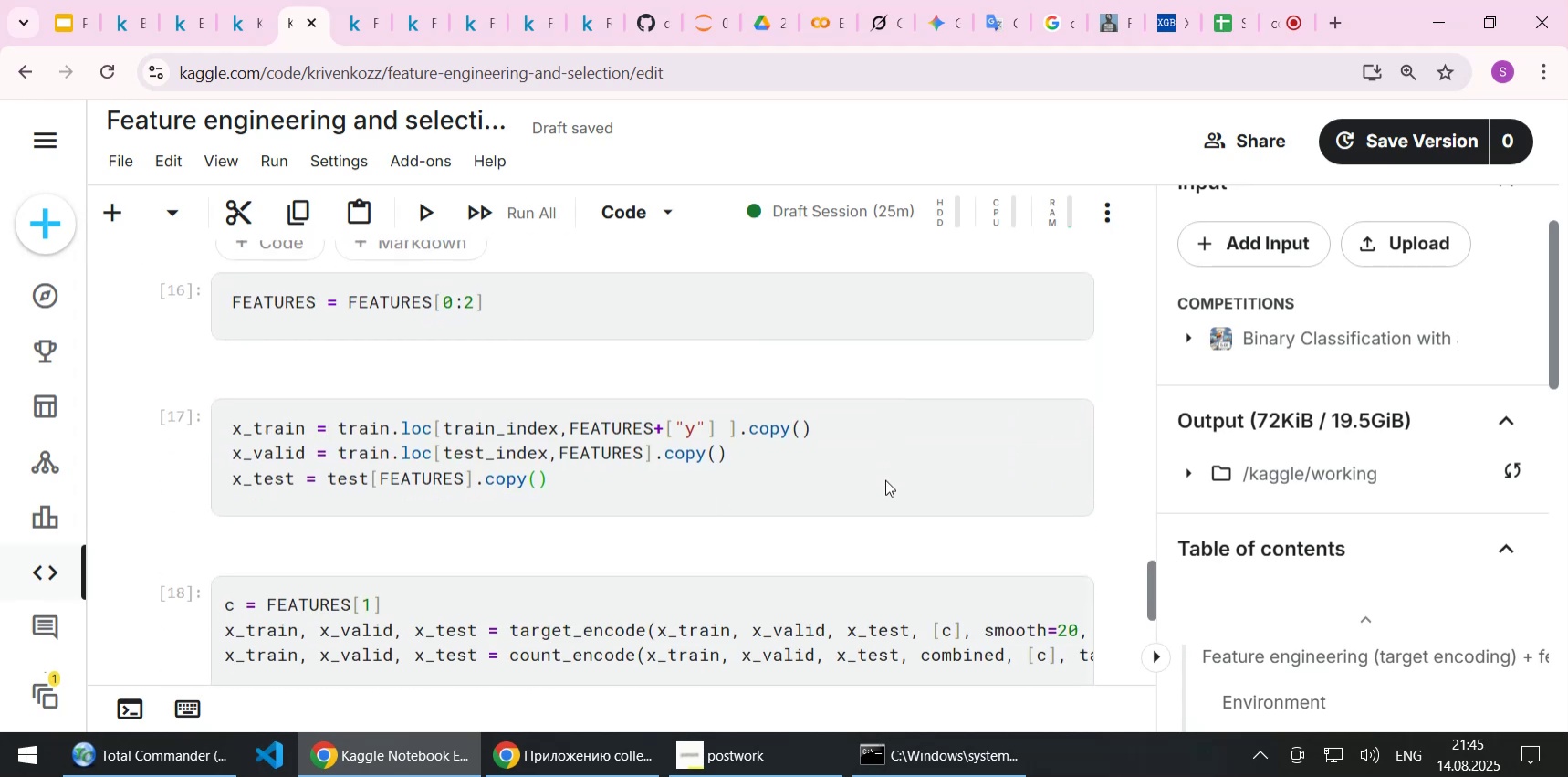 
scroll: coordinate [885, 479], scroll_direction: up, amount: 3.0
 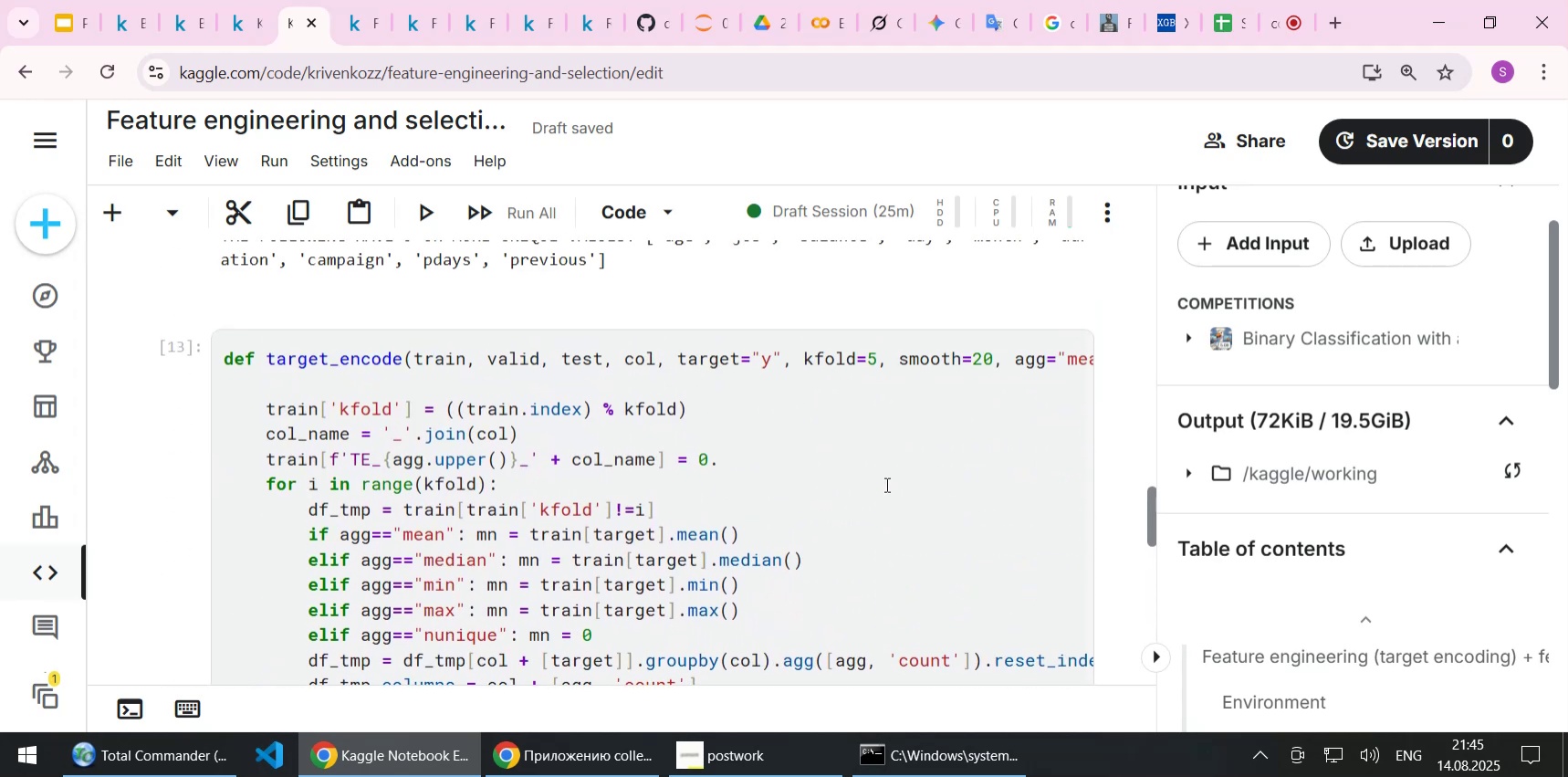 
scroll: coordinate [885, 484], scroll_direction: down, amount: 10.0
 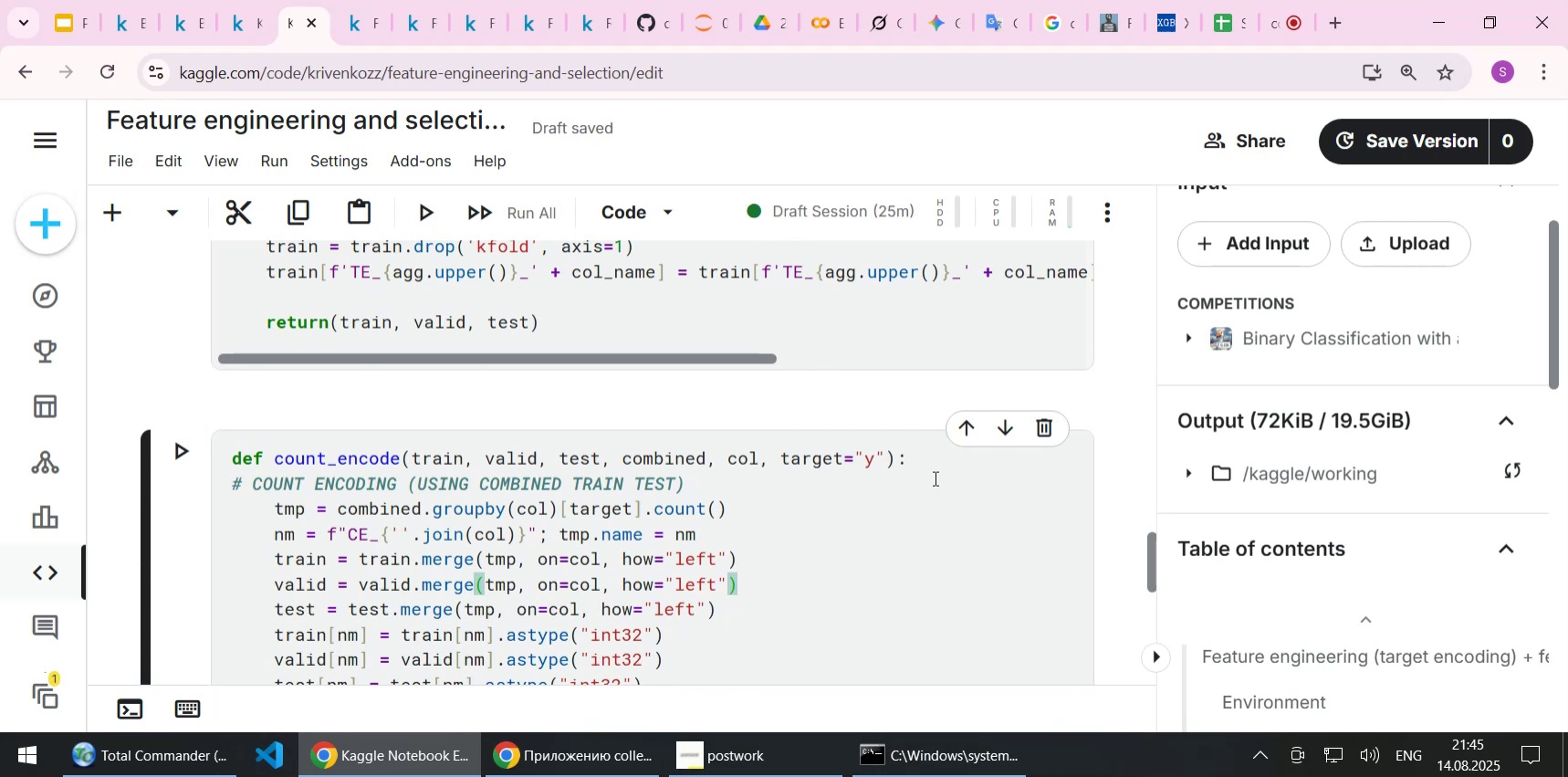 
left_click([733, 490])
 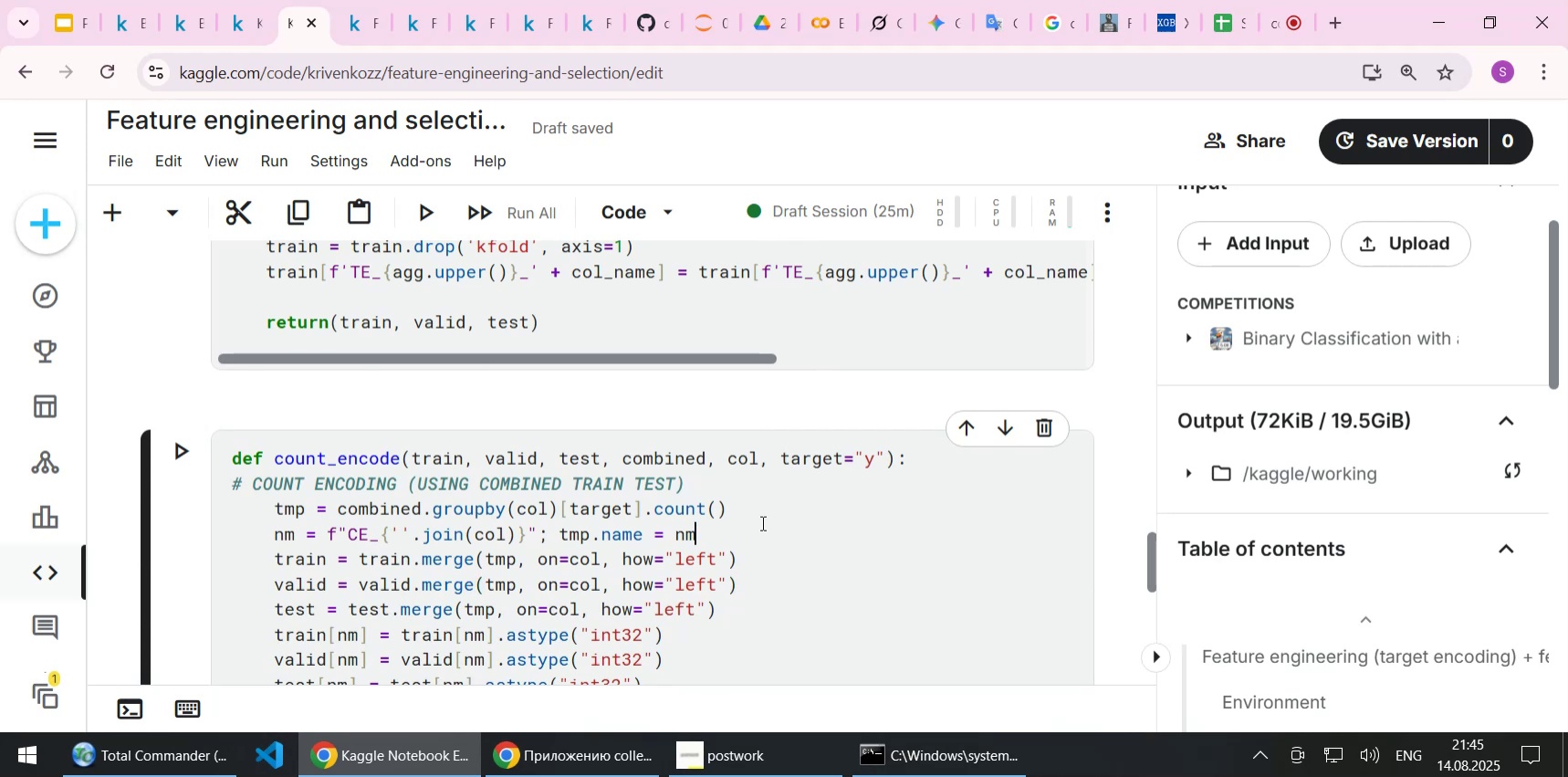 
double_click([755, 504])
 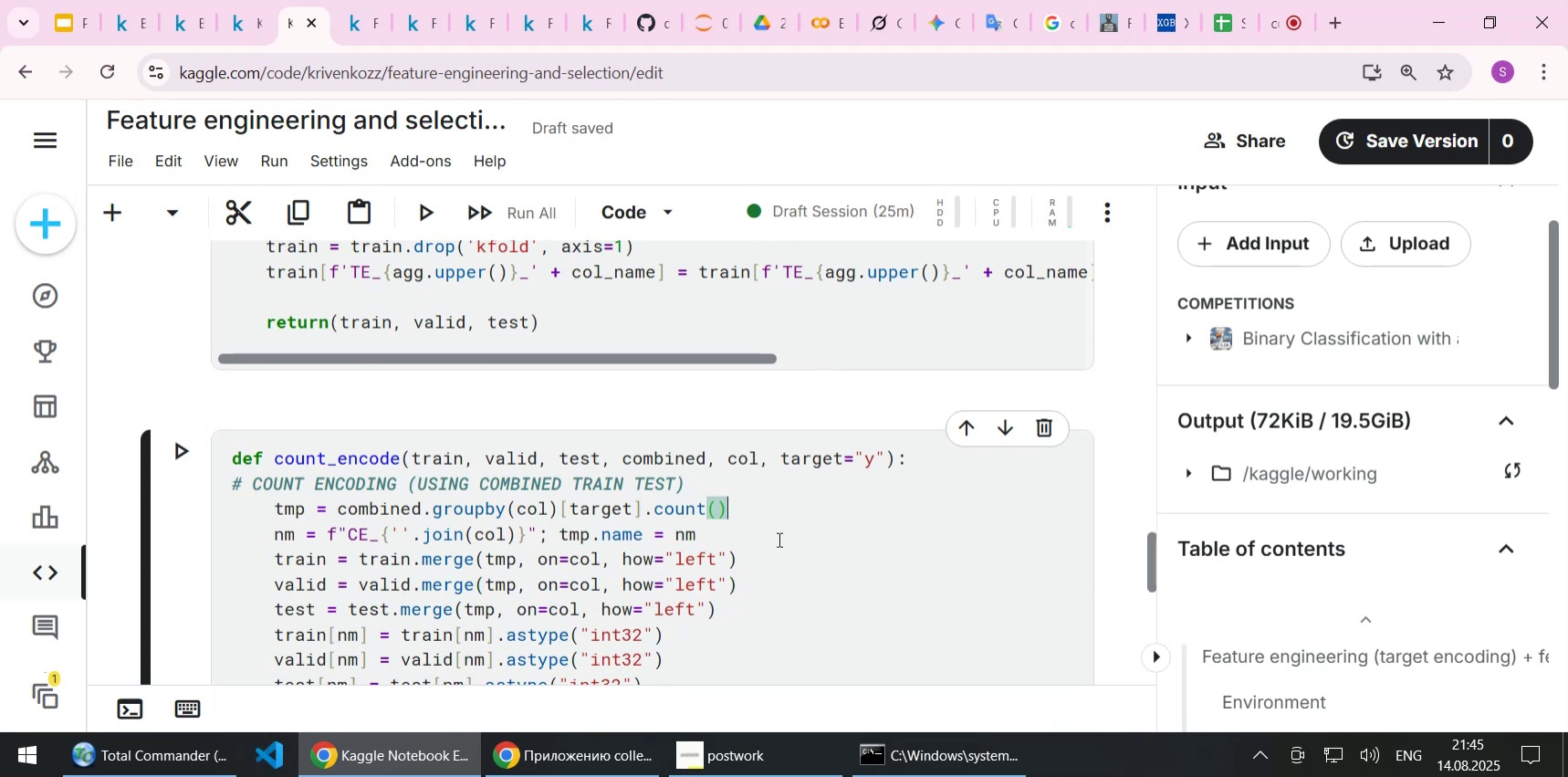 
scroll: coordinate [778, 539], scroll_direction: down, amount: 1.0
 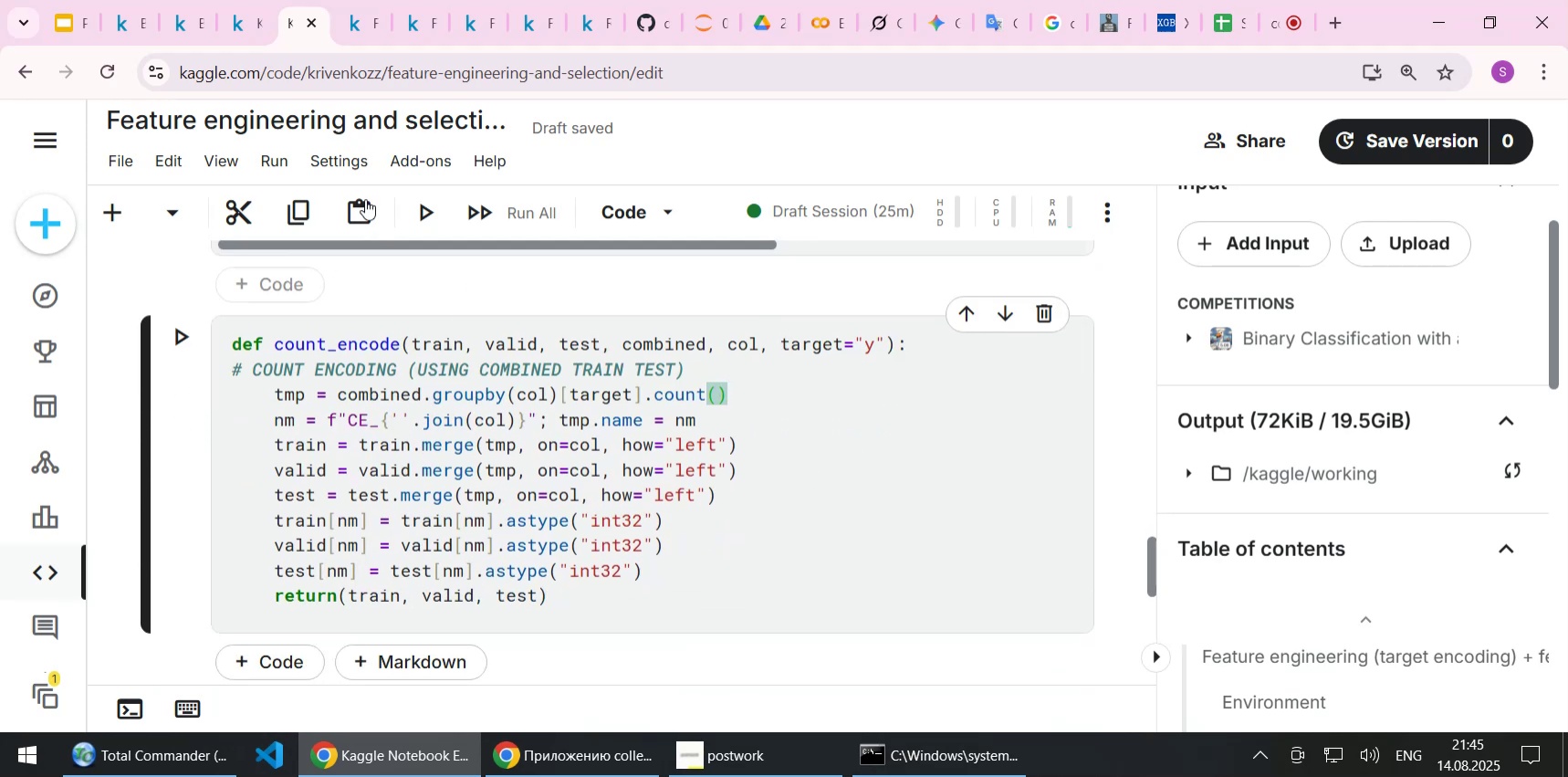 
left_click([367, 13])
 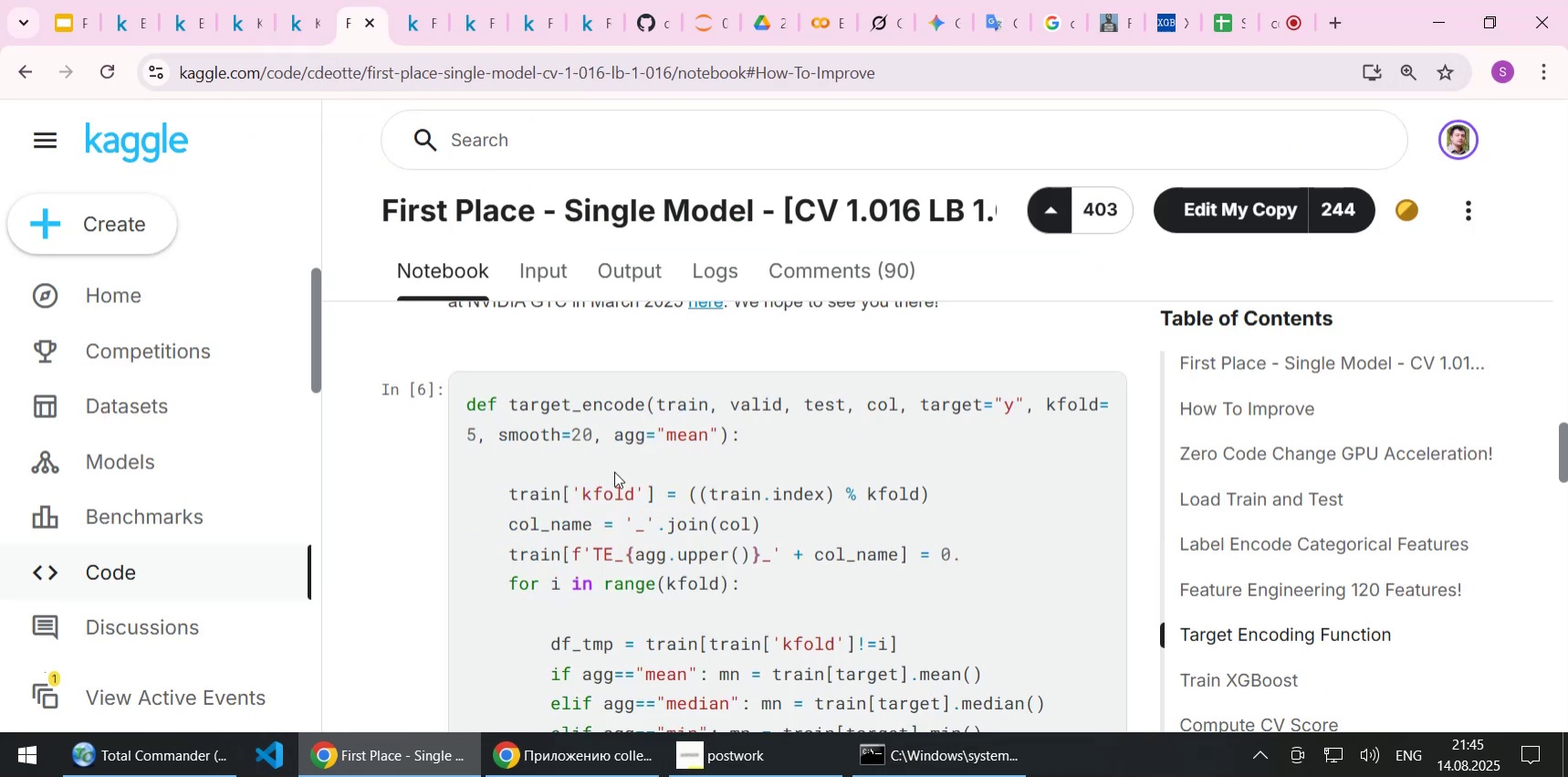 
left_click([615, 474])
 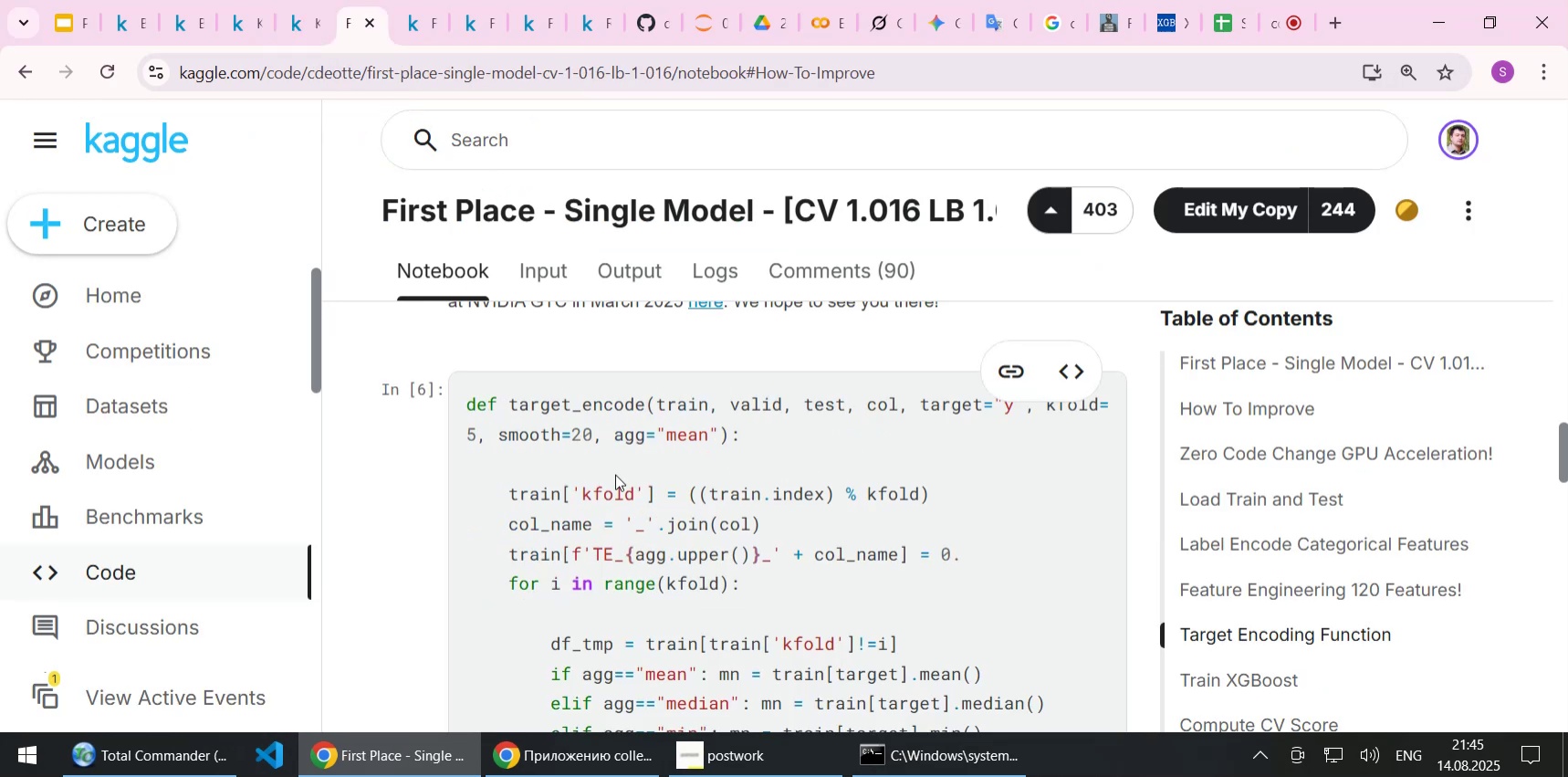 
scroll: coordinate [615, 478], scroll_direction: down, amount: 27.0
 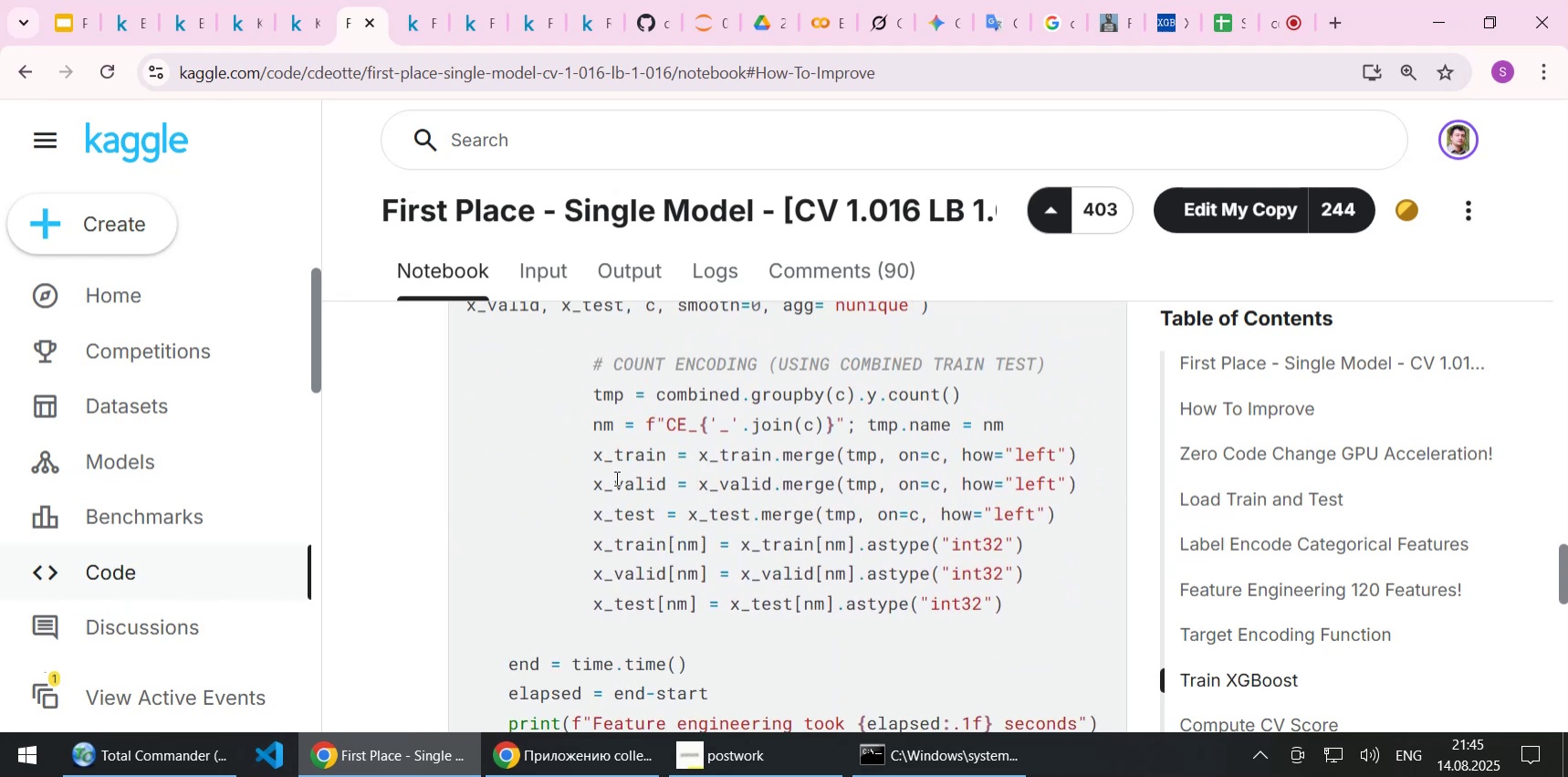 
wait(6.92)
 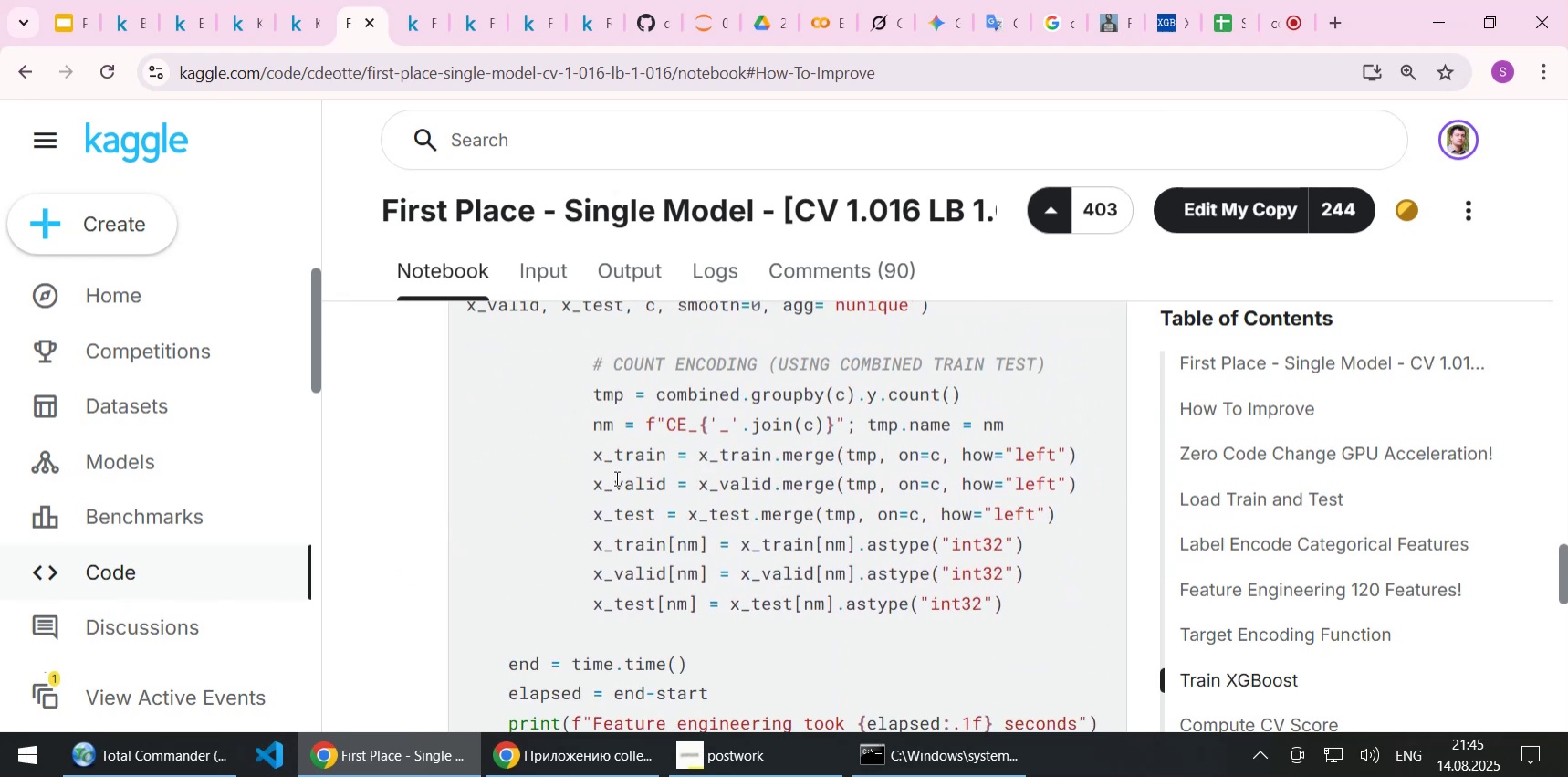 
scroll: coordinate [615, 478], scroll_direction: down, amount: 1.0
 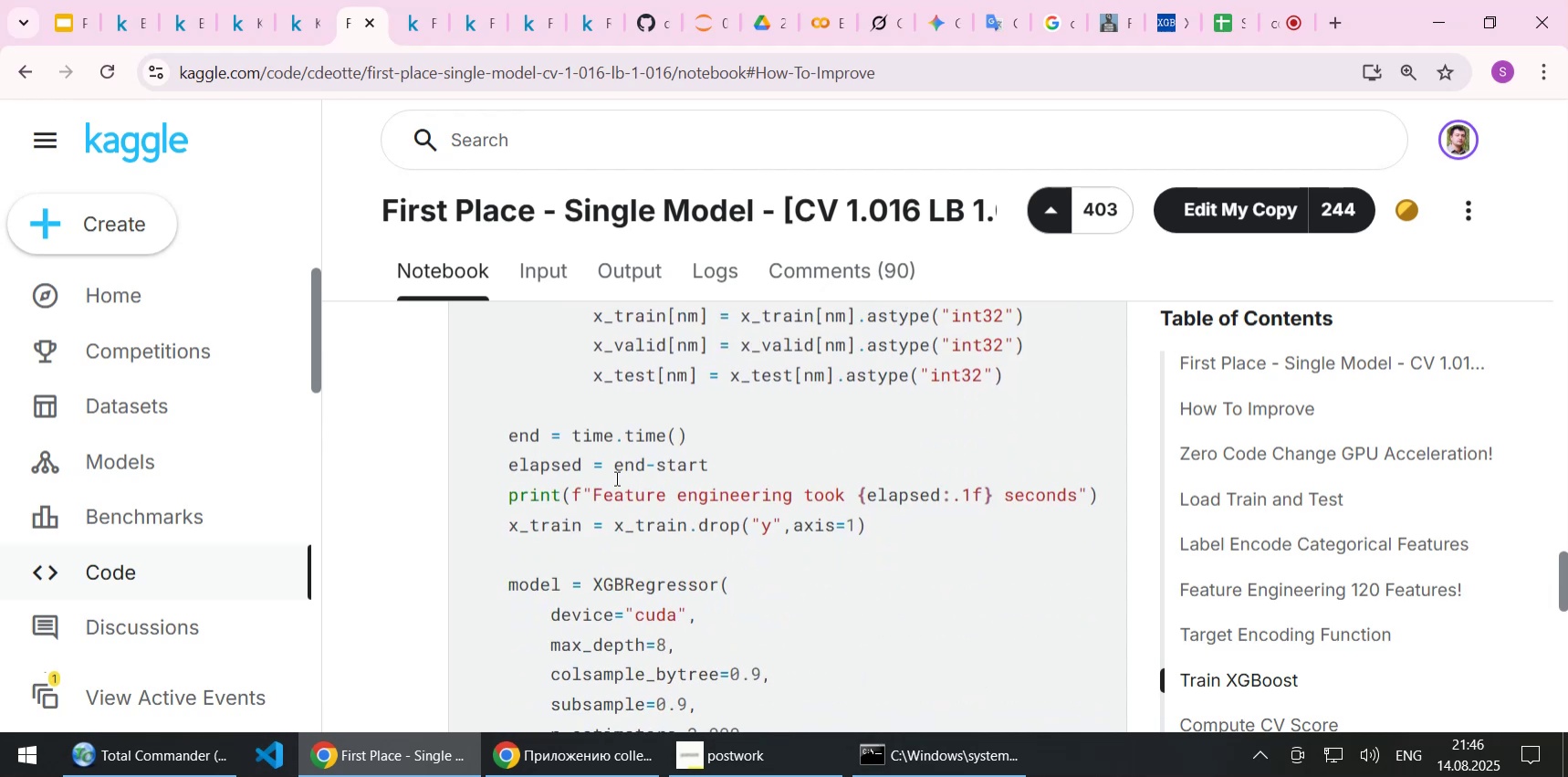 
scroll: coordinate [615, 478], scroll_direction: up, amount: 1.0
 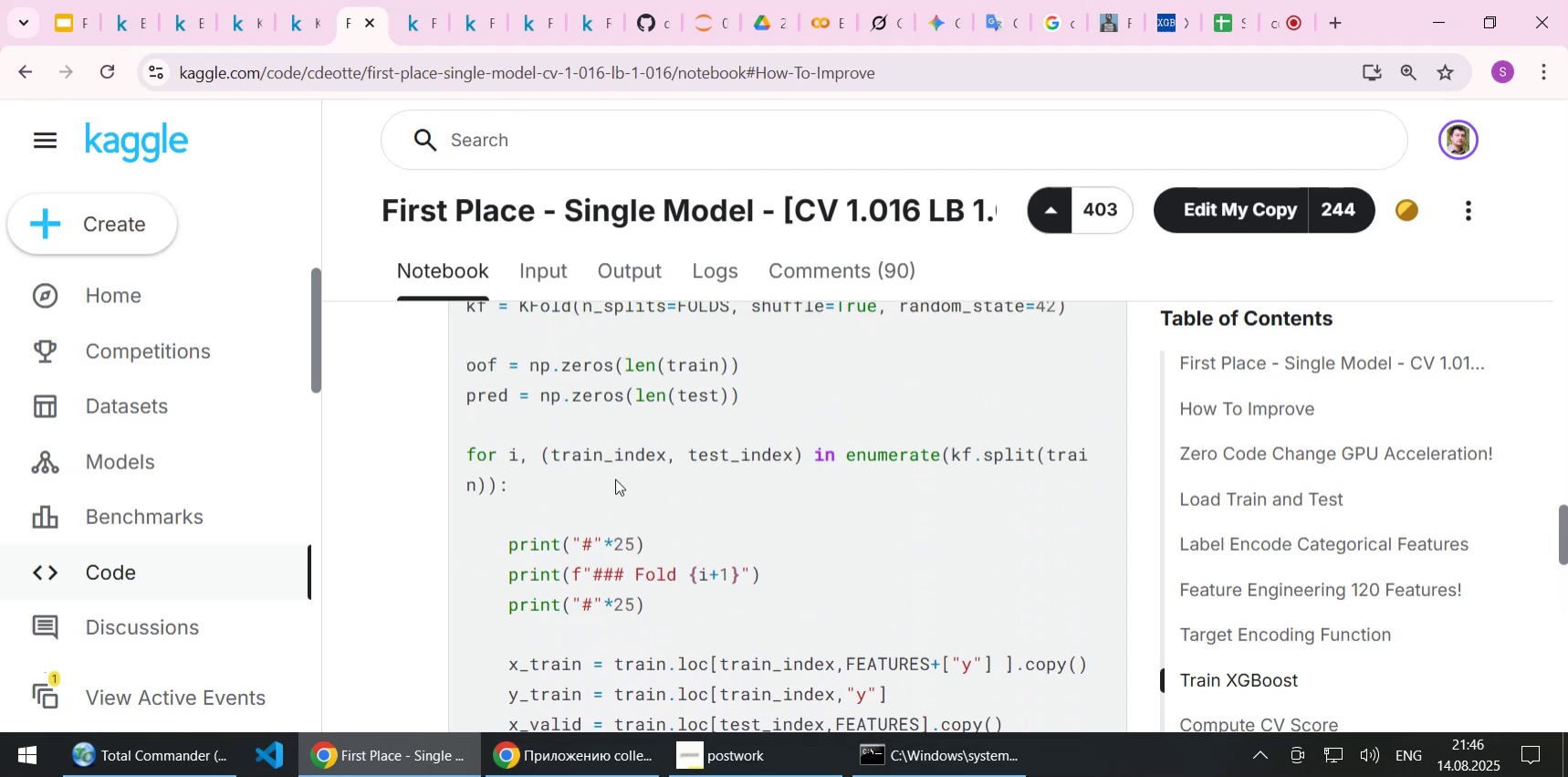 
scroll: coordinate [610, 491], scroll_direction: down, amount: 12.0
 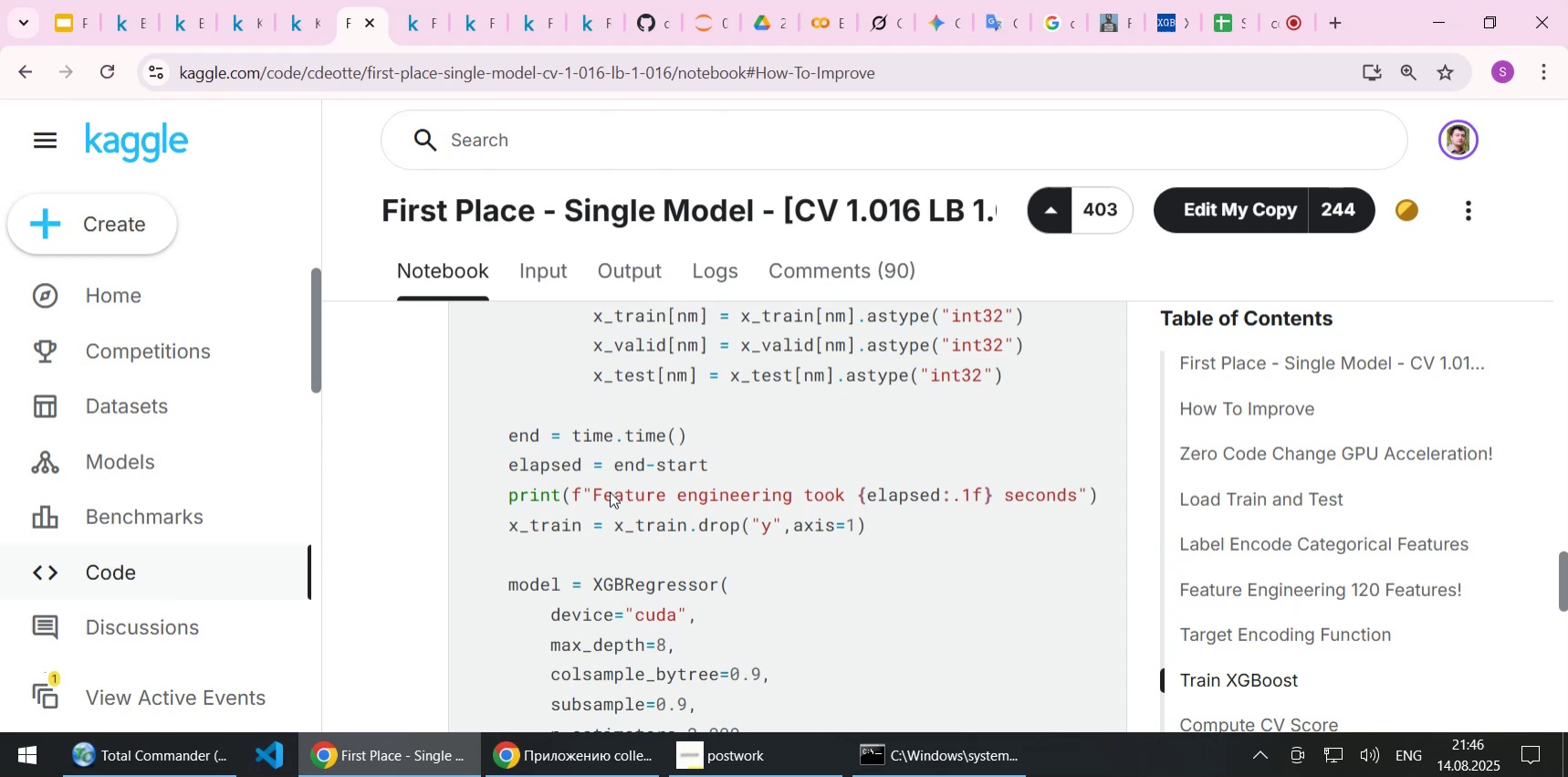 
wait(7.15)
 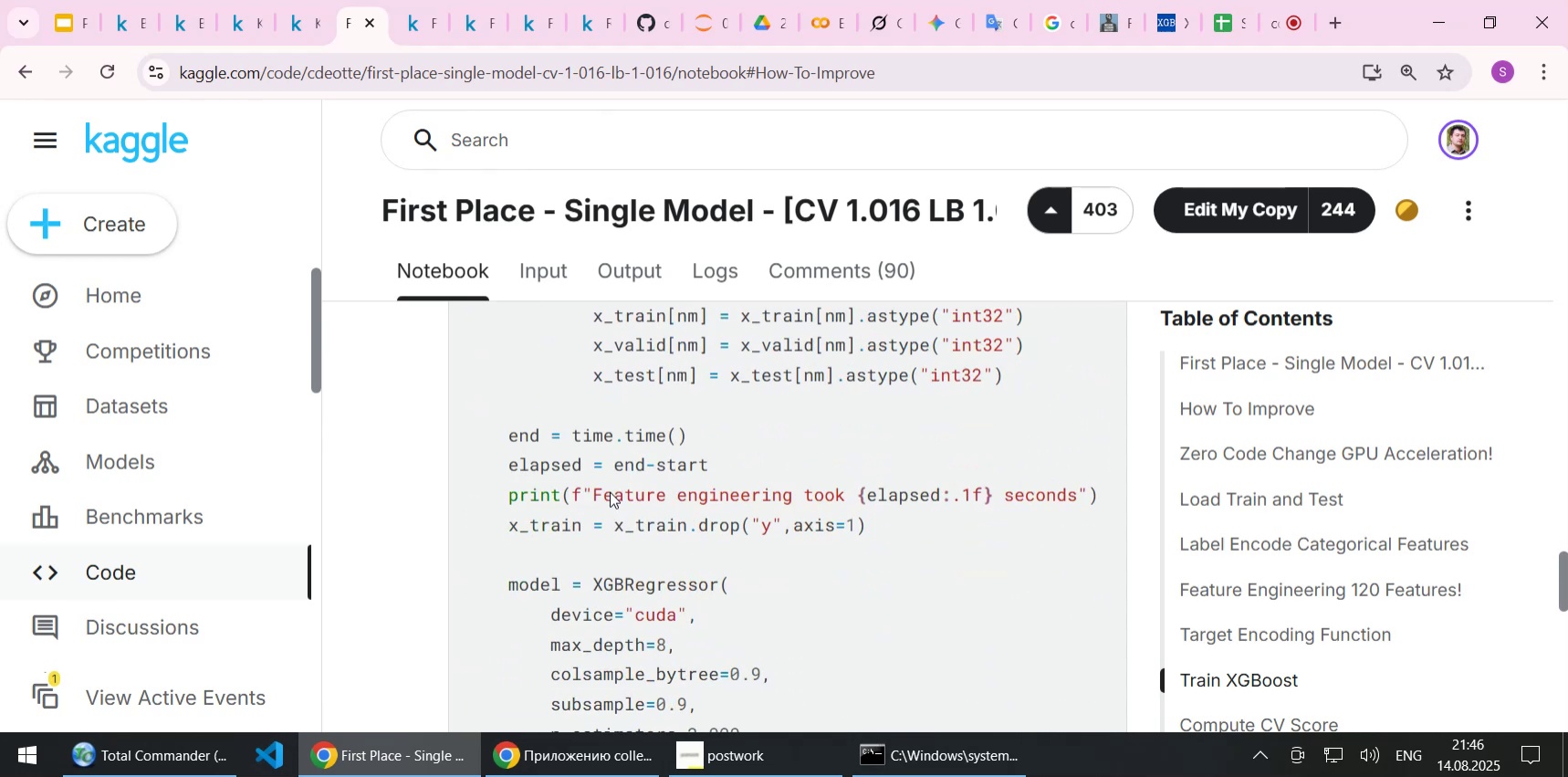 
left_click([307, 16])
 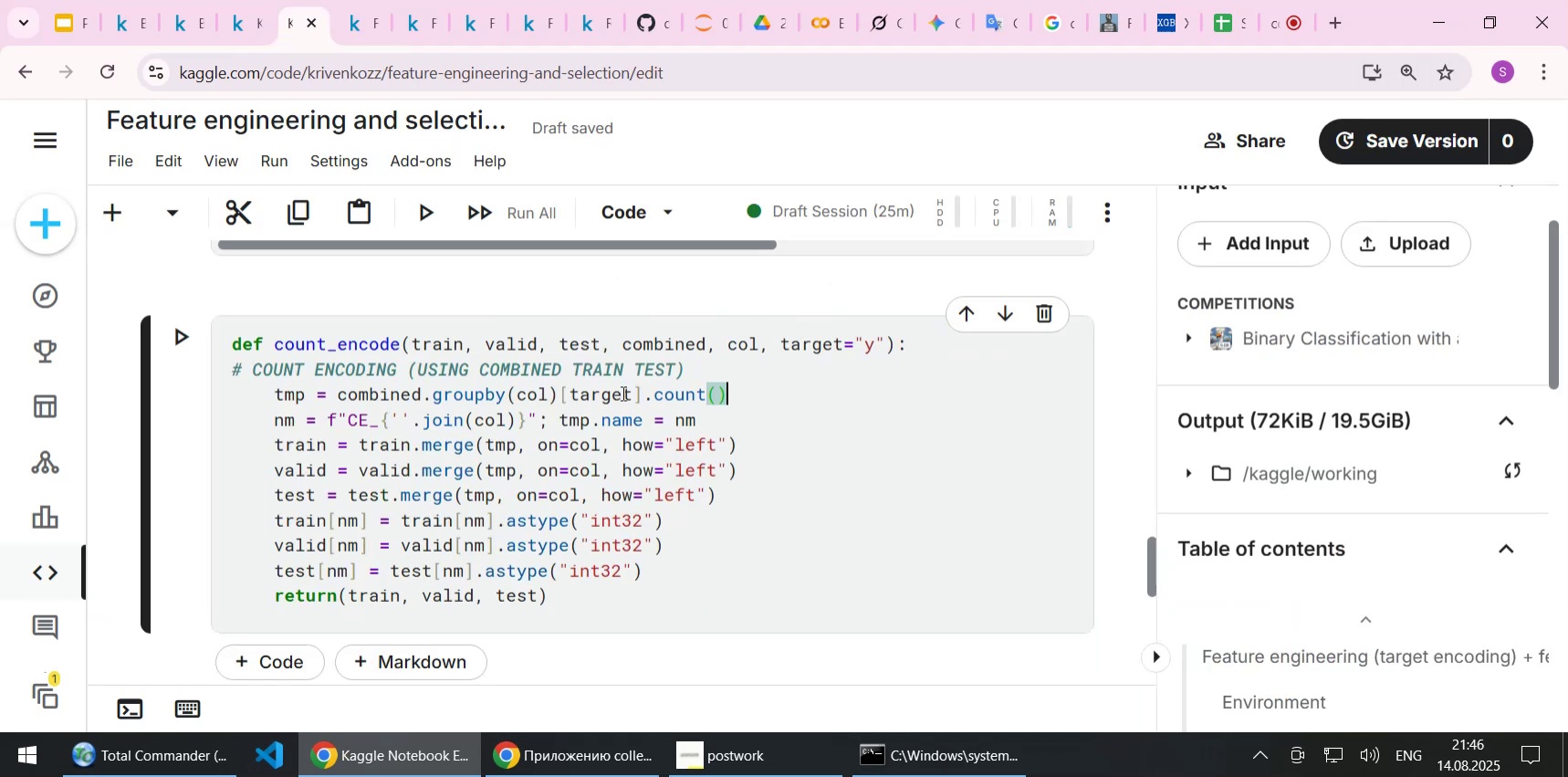 
scroll: coordinate [622, 401], scroll_direction: down, amount: 3.0
 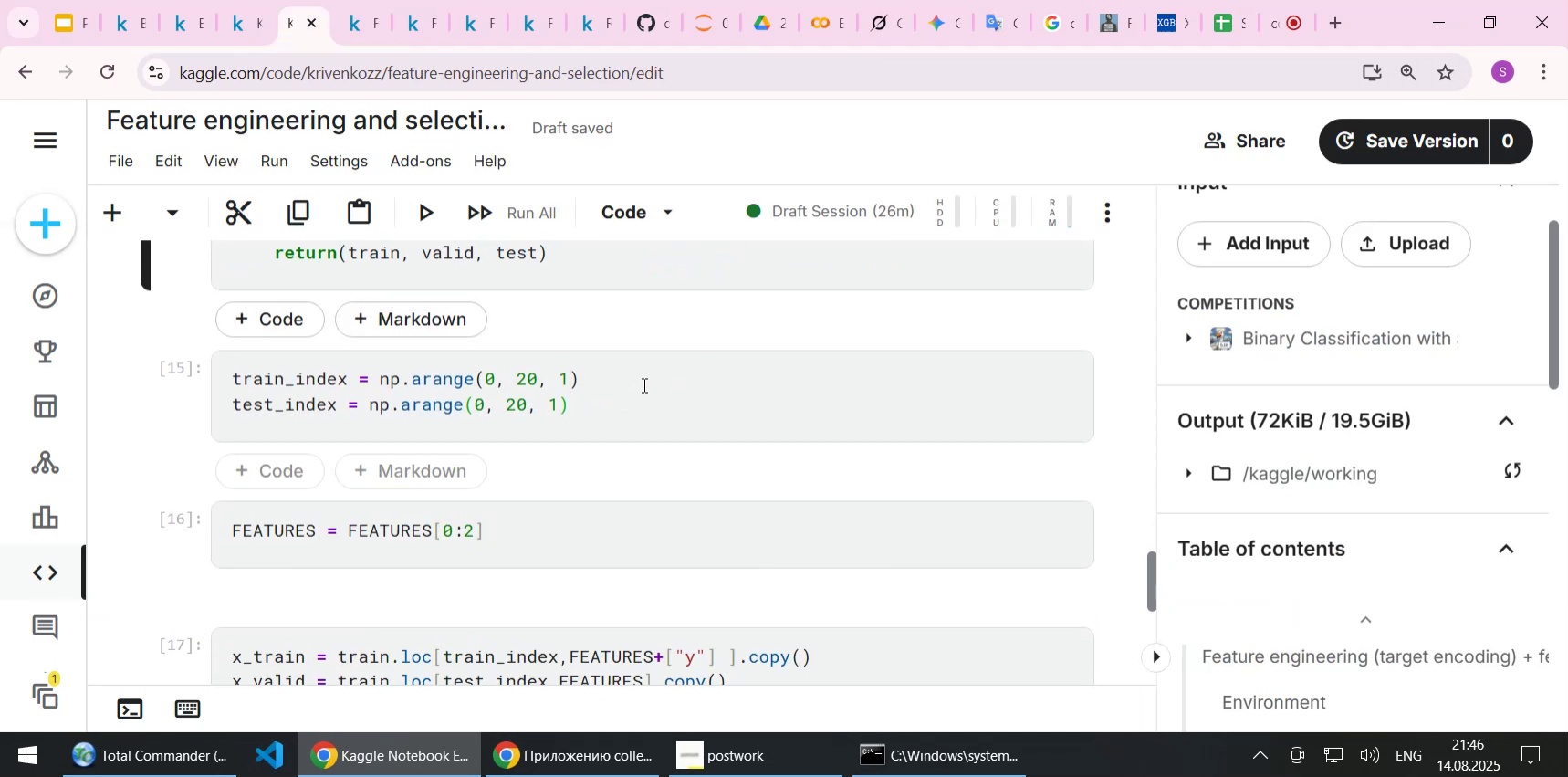 
wait(5.76)
 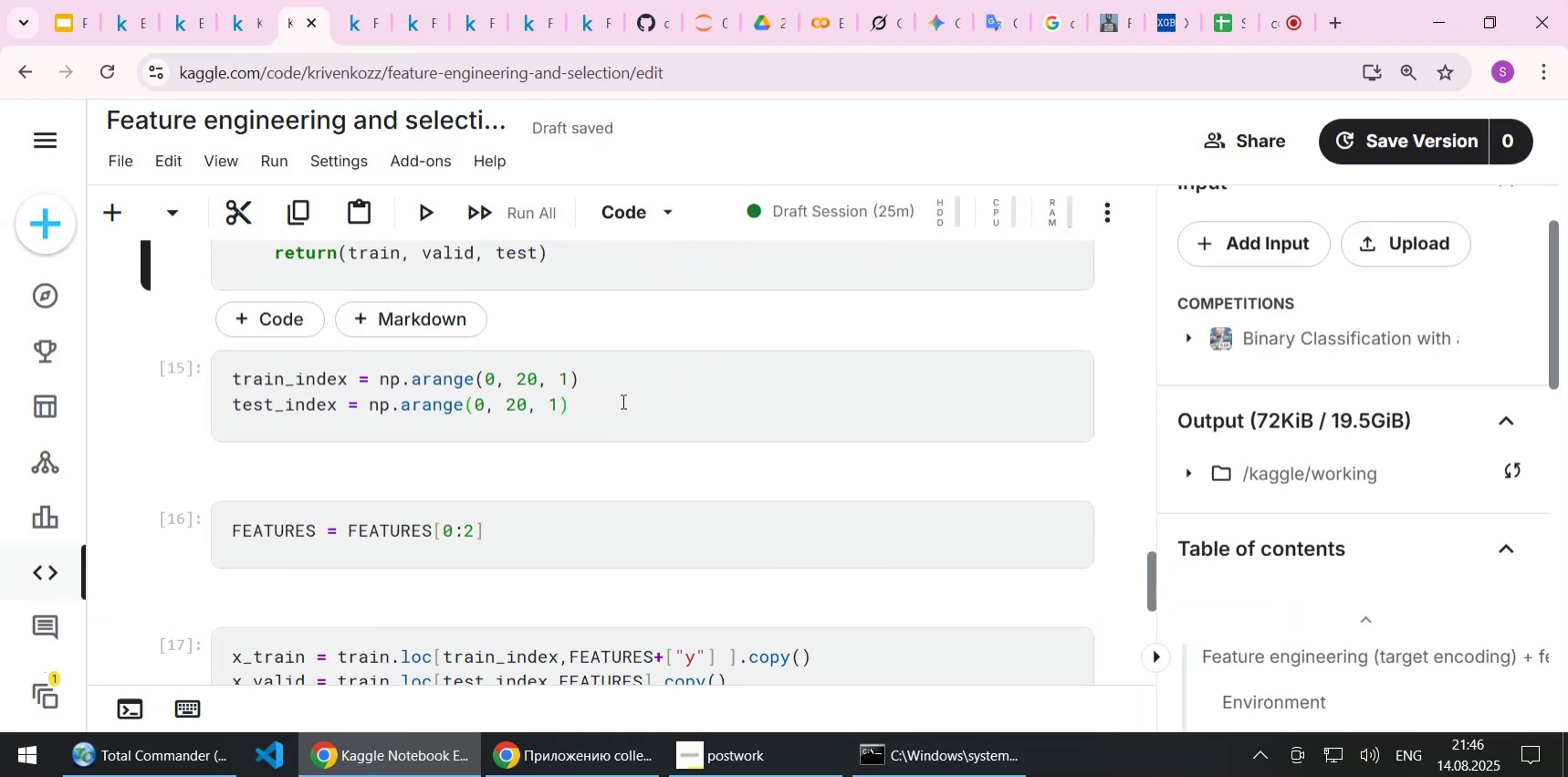 
scroll: coordinate [643, 385], scroll_direction: down, amount: 6.0
 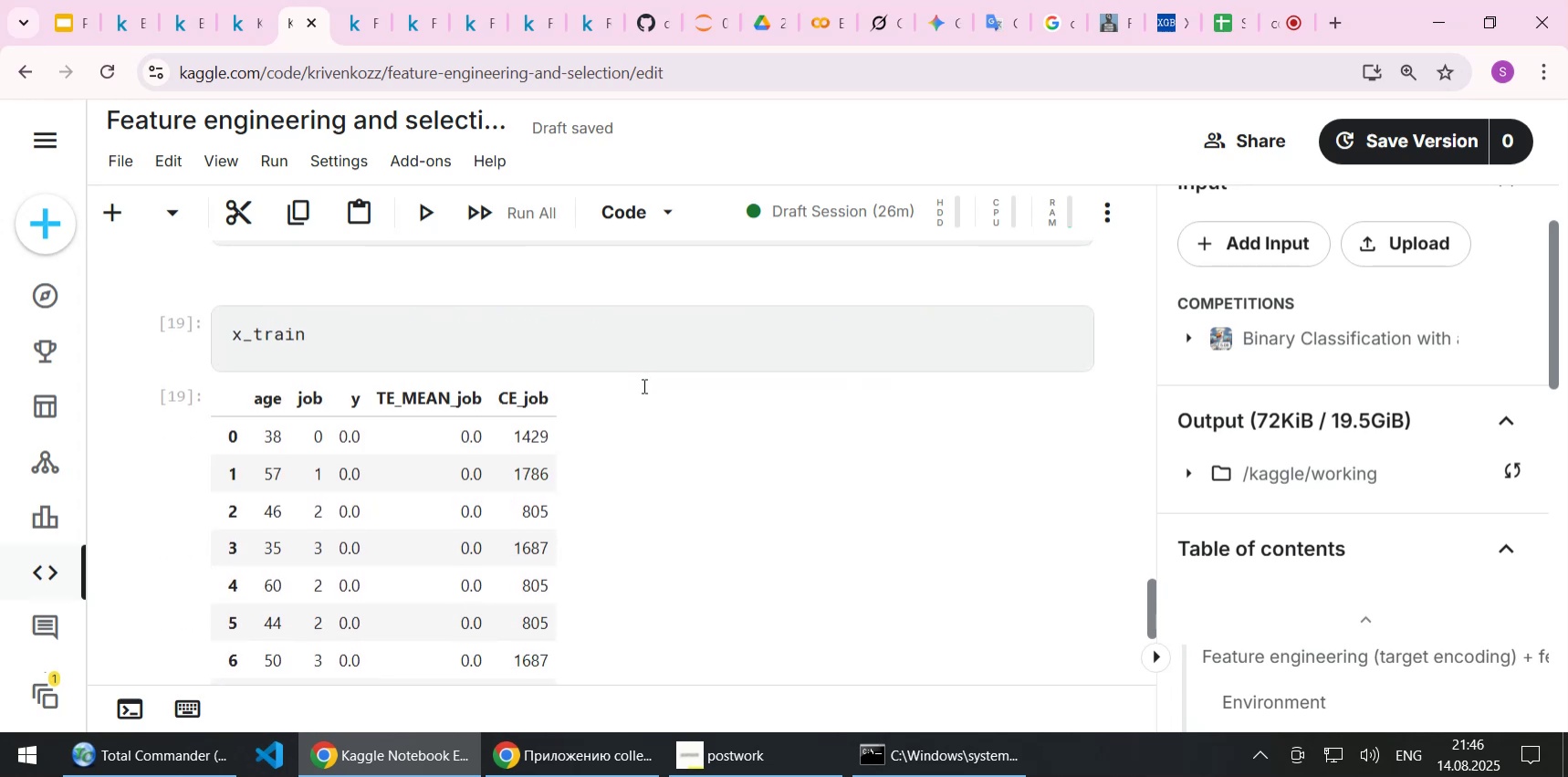 
scroll: coordinate [646, 418], scroll_direction: up, amount: 20.0
 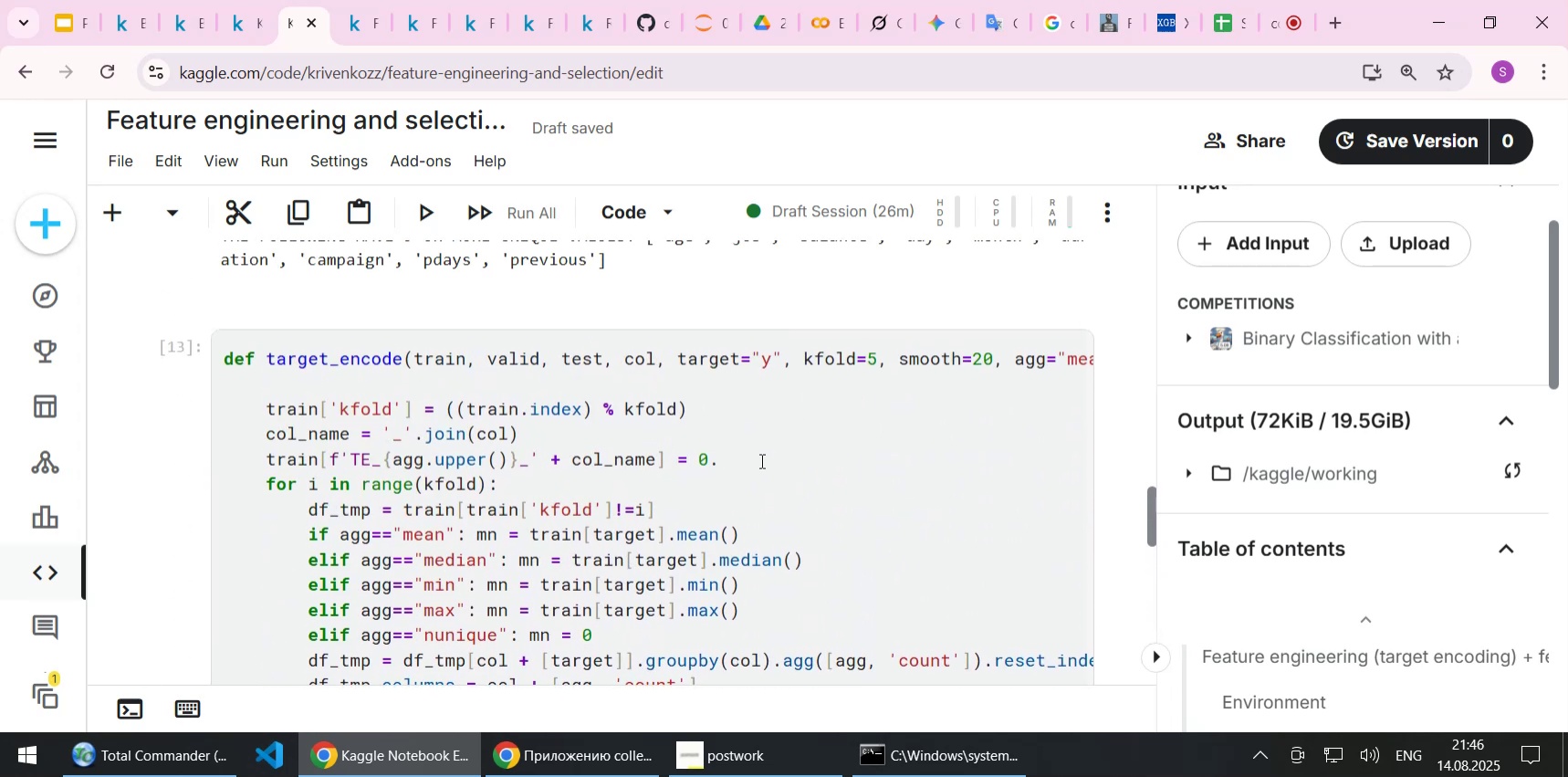 
left_click([775, 448])
 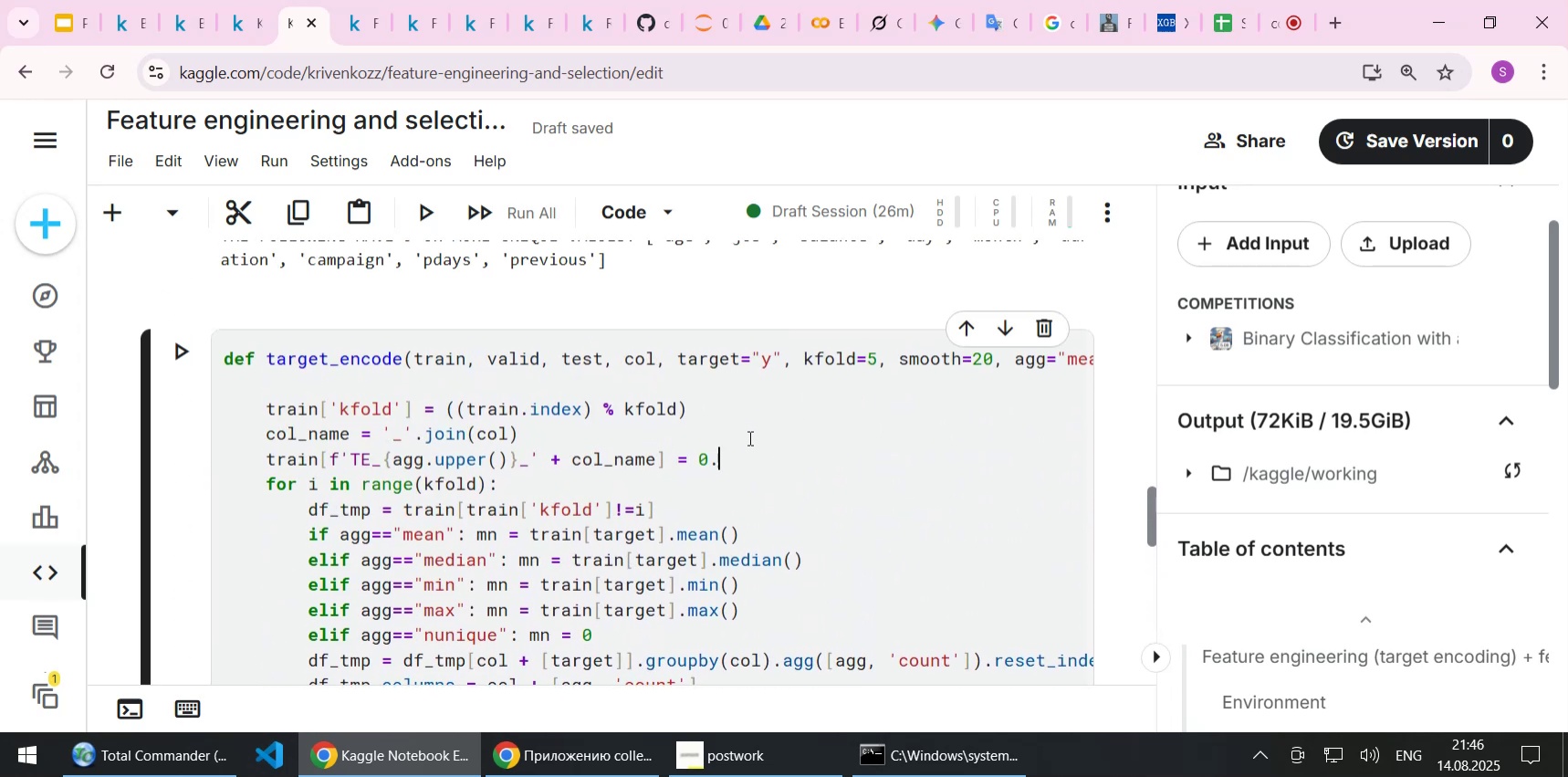 
left_click([734, 429])
 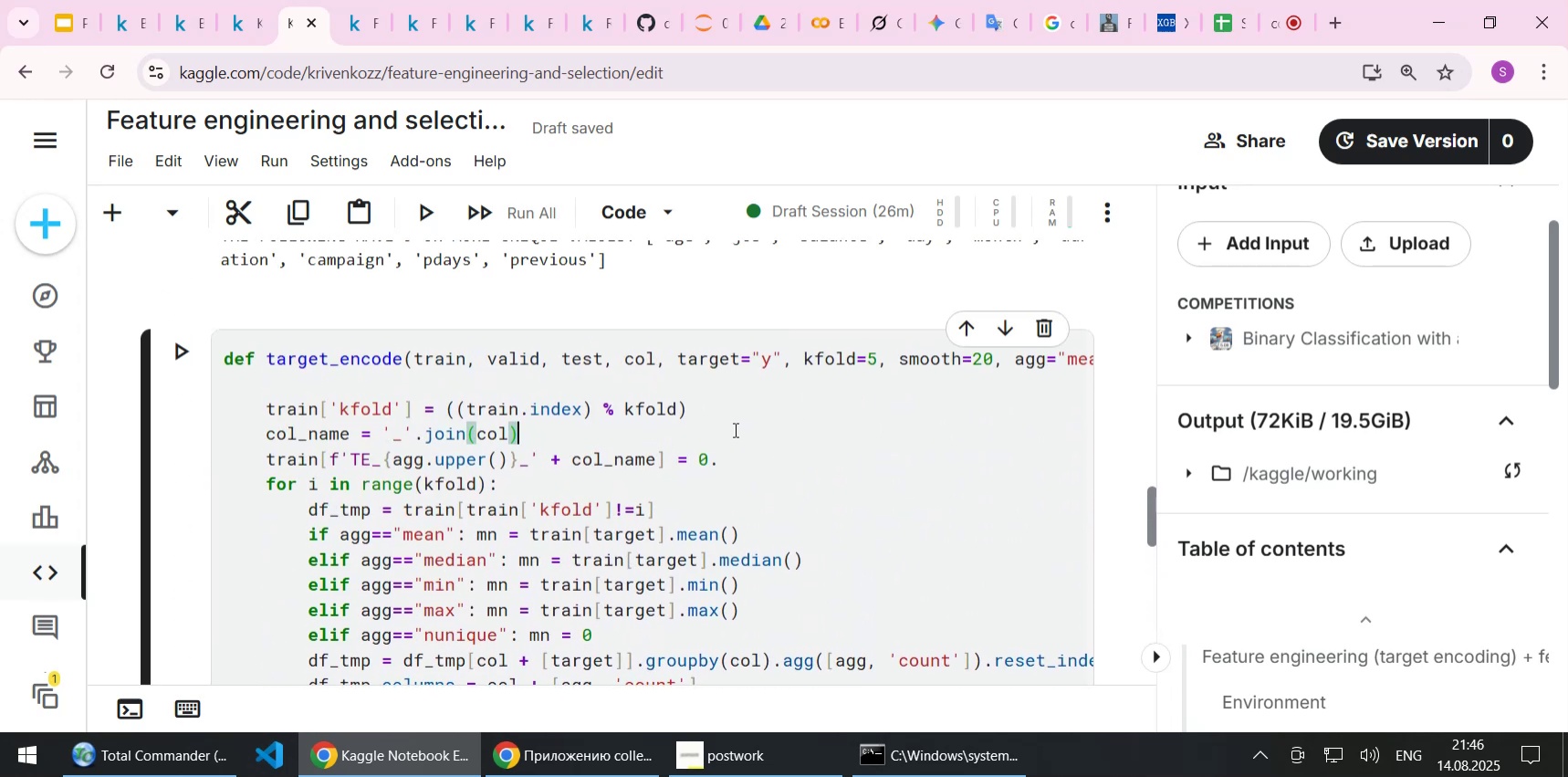 
scroll: coordinate [732, 432], scroll_direction: up, amount: 12.0
 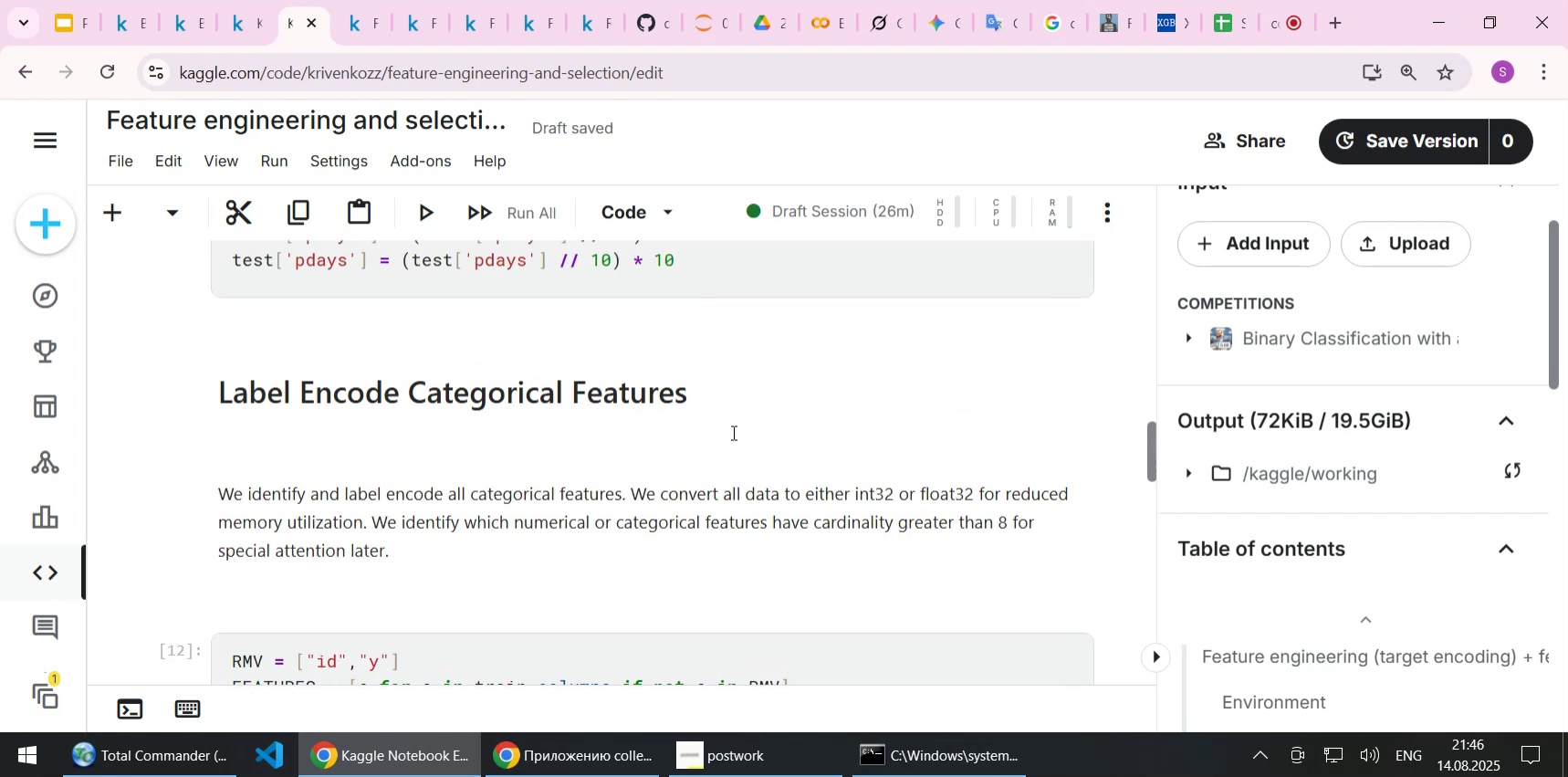 
scroll: coordinate [729, 436], scroll_direction: down, amount: 14.0
 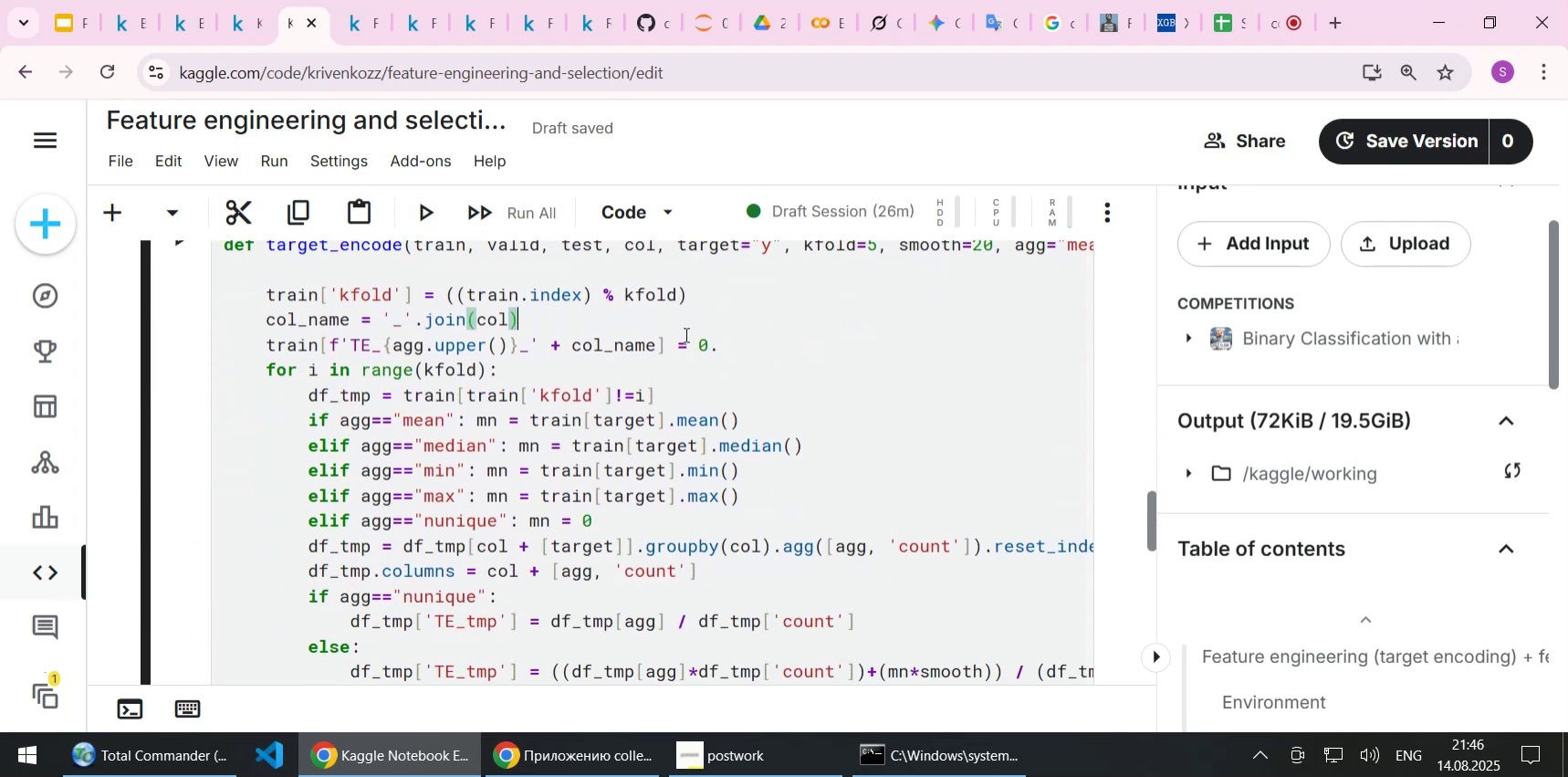 
left_click([680, 331])
 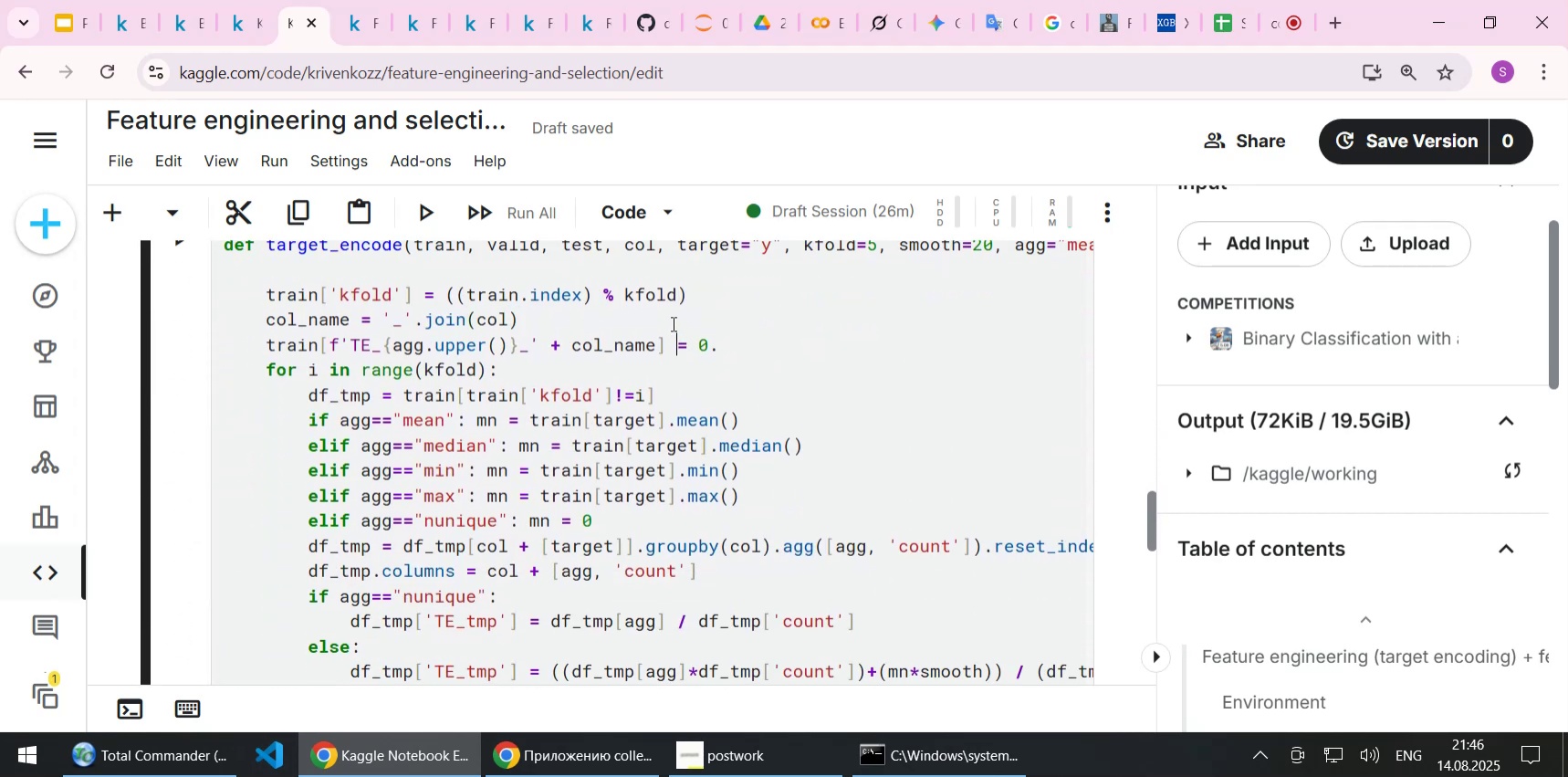 
left_click([672, 323])
 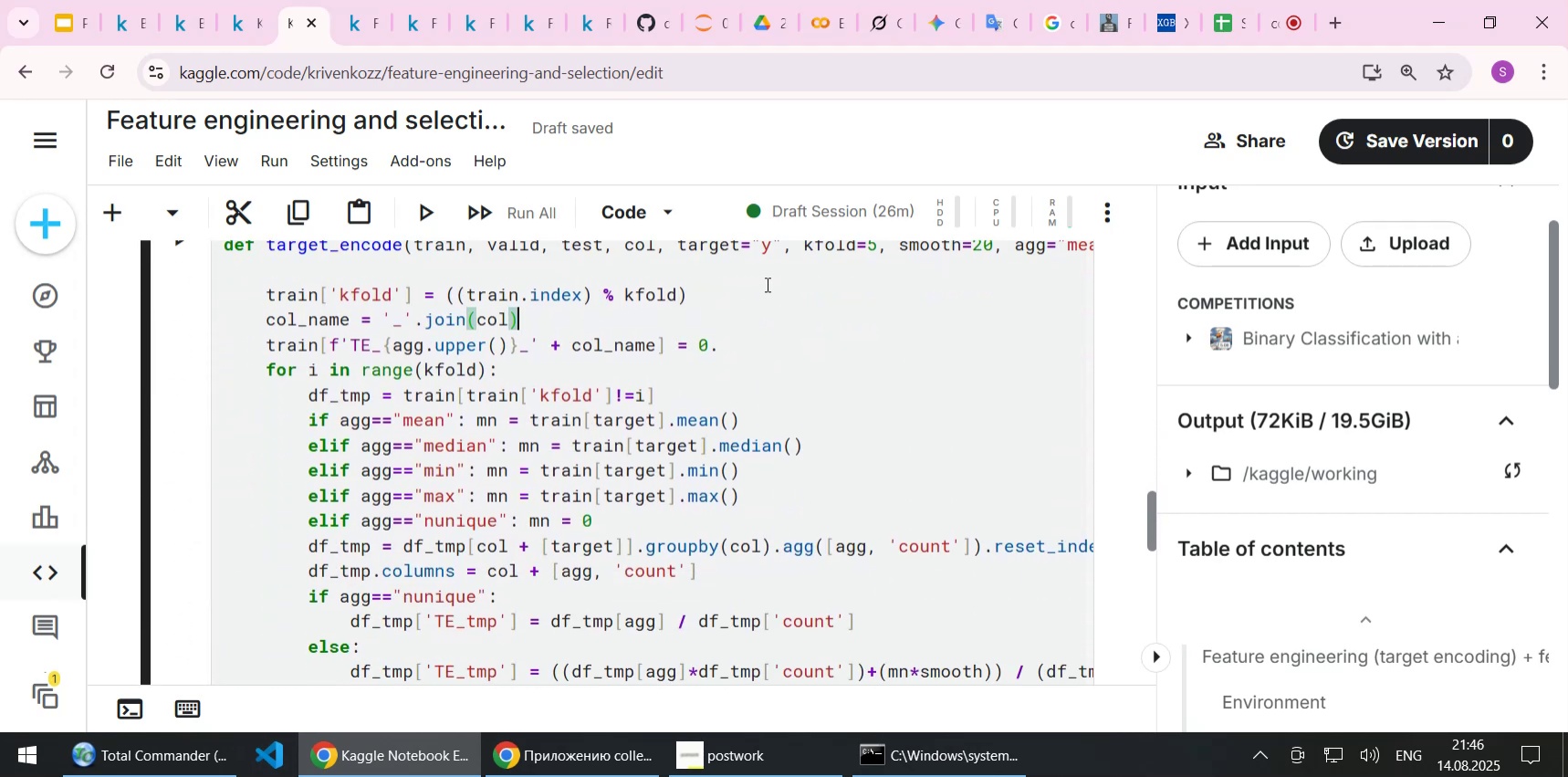 
left_click([766, 284])
 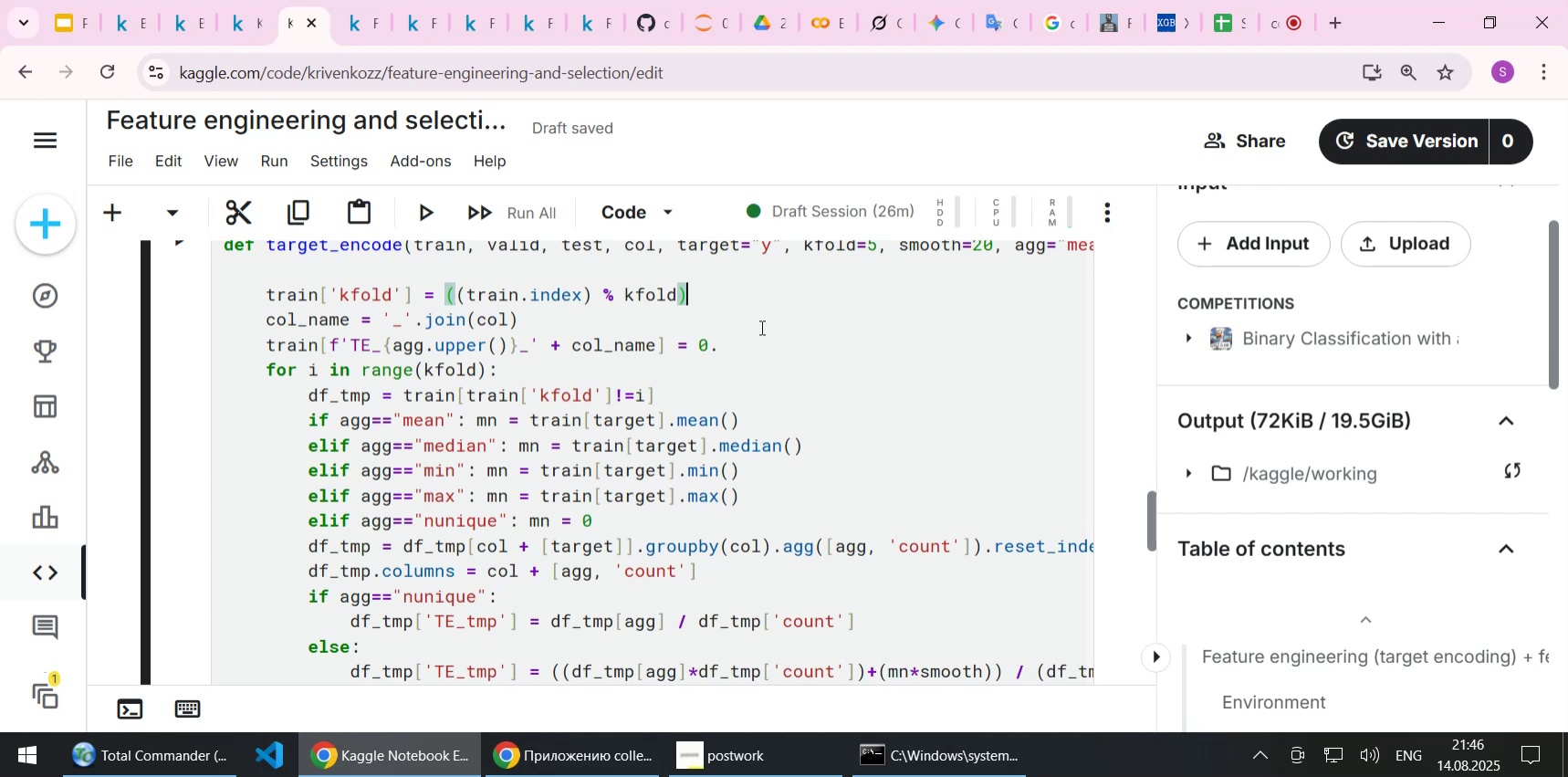 
scroll: coordinate [754, 362], scroll_direction: up, amount: 1.0
 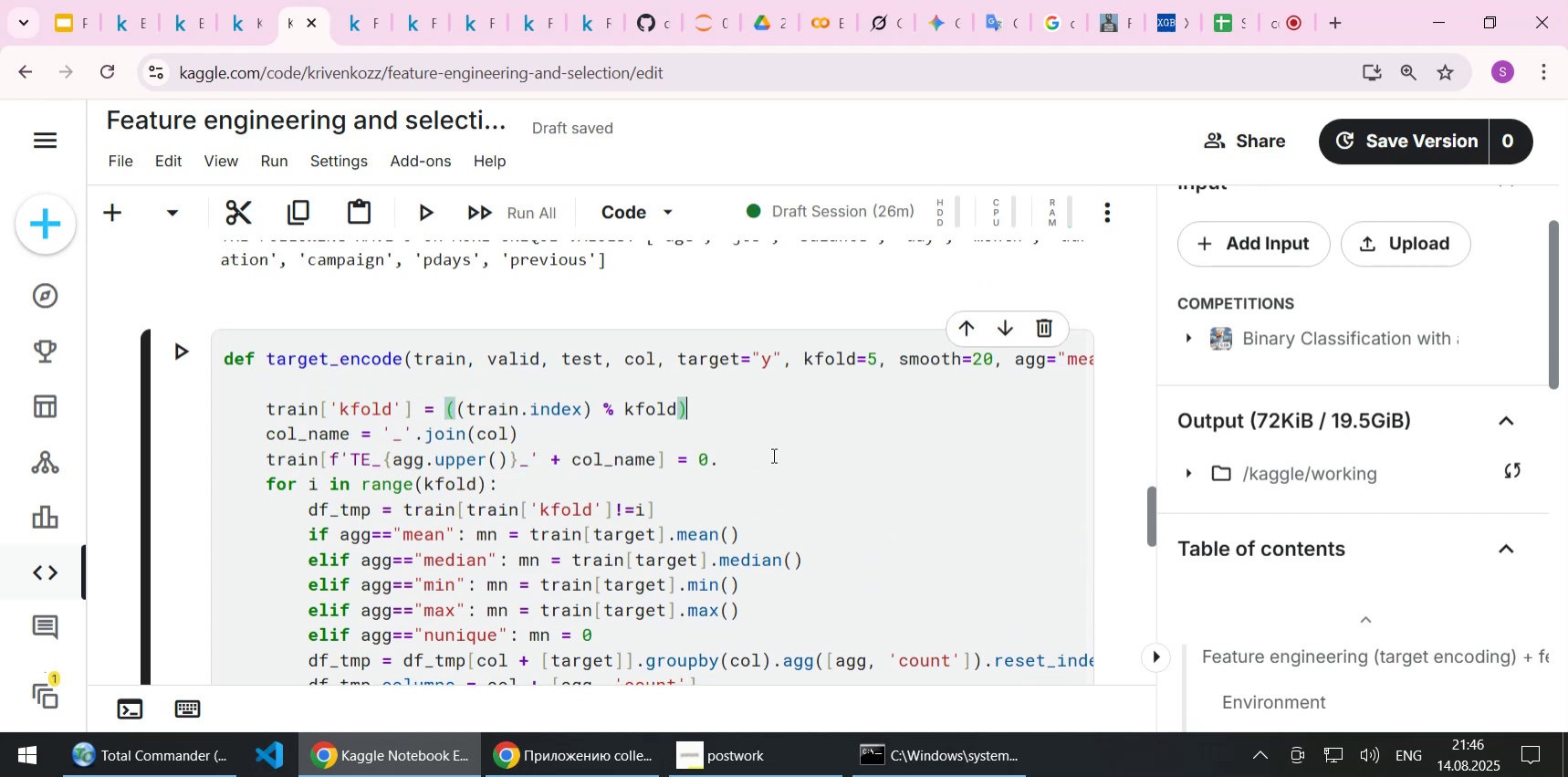 
scroll: coordinate [772, 481], scroll_direction: down, amount: 12.0
 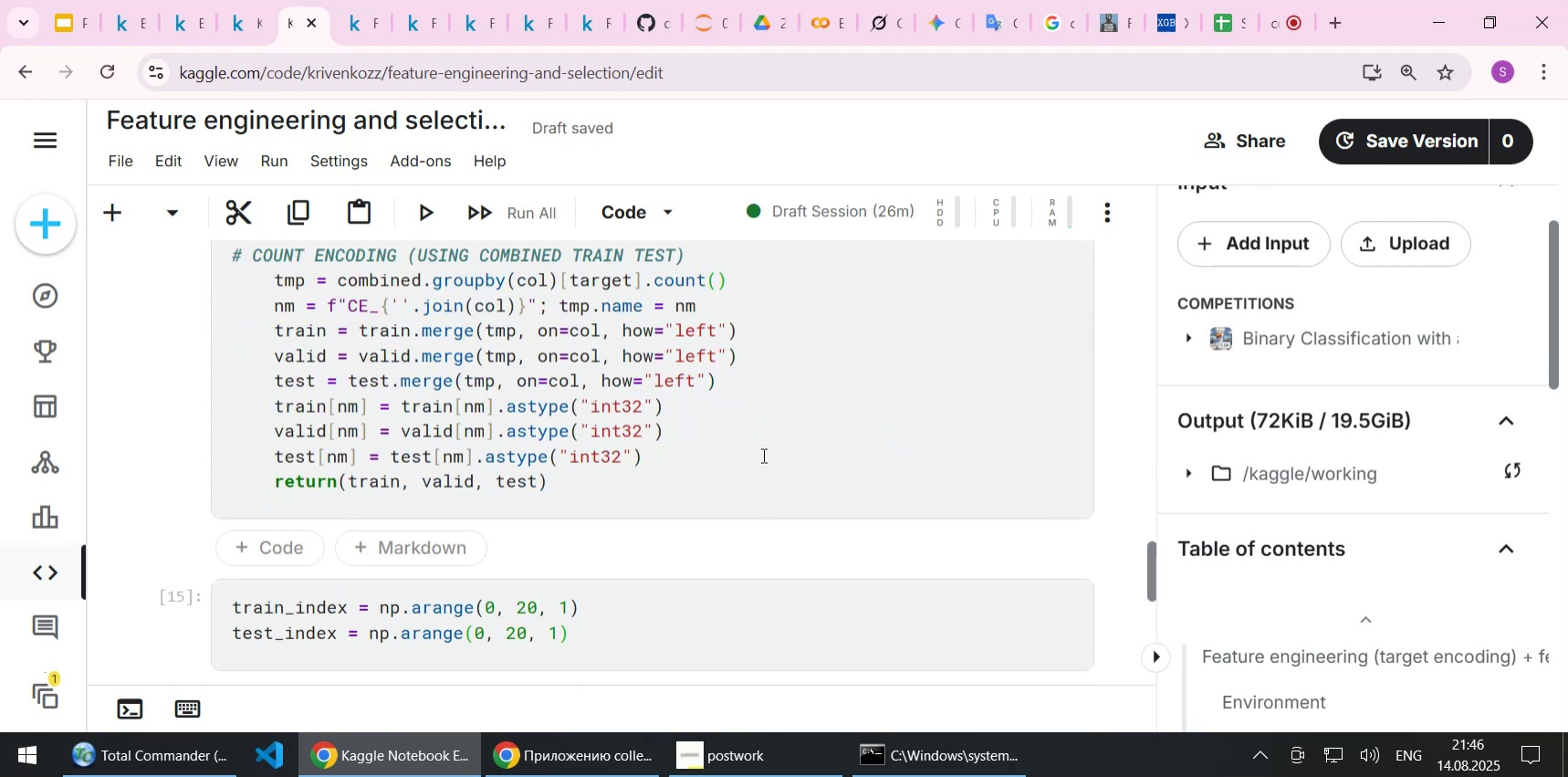 
scroll: coordinate [746, 389], scroll_direction: up, amount: 1.0
 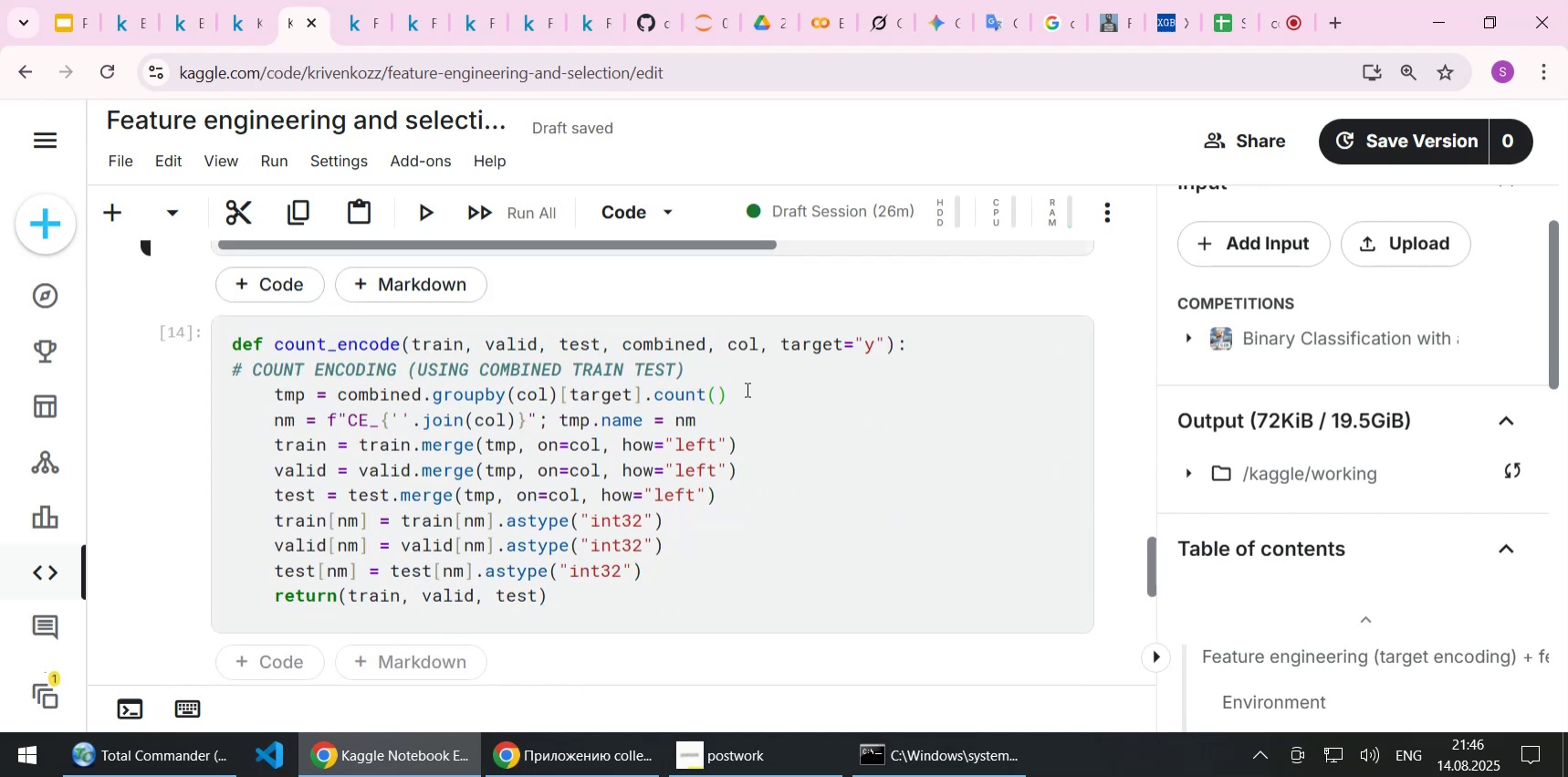 
scroll: coordinate [746, 389], scroll_direction: down, amount: 3.0
 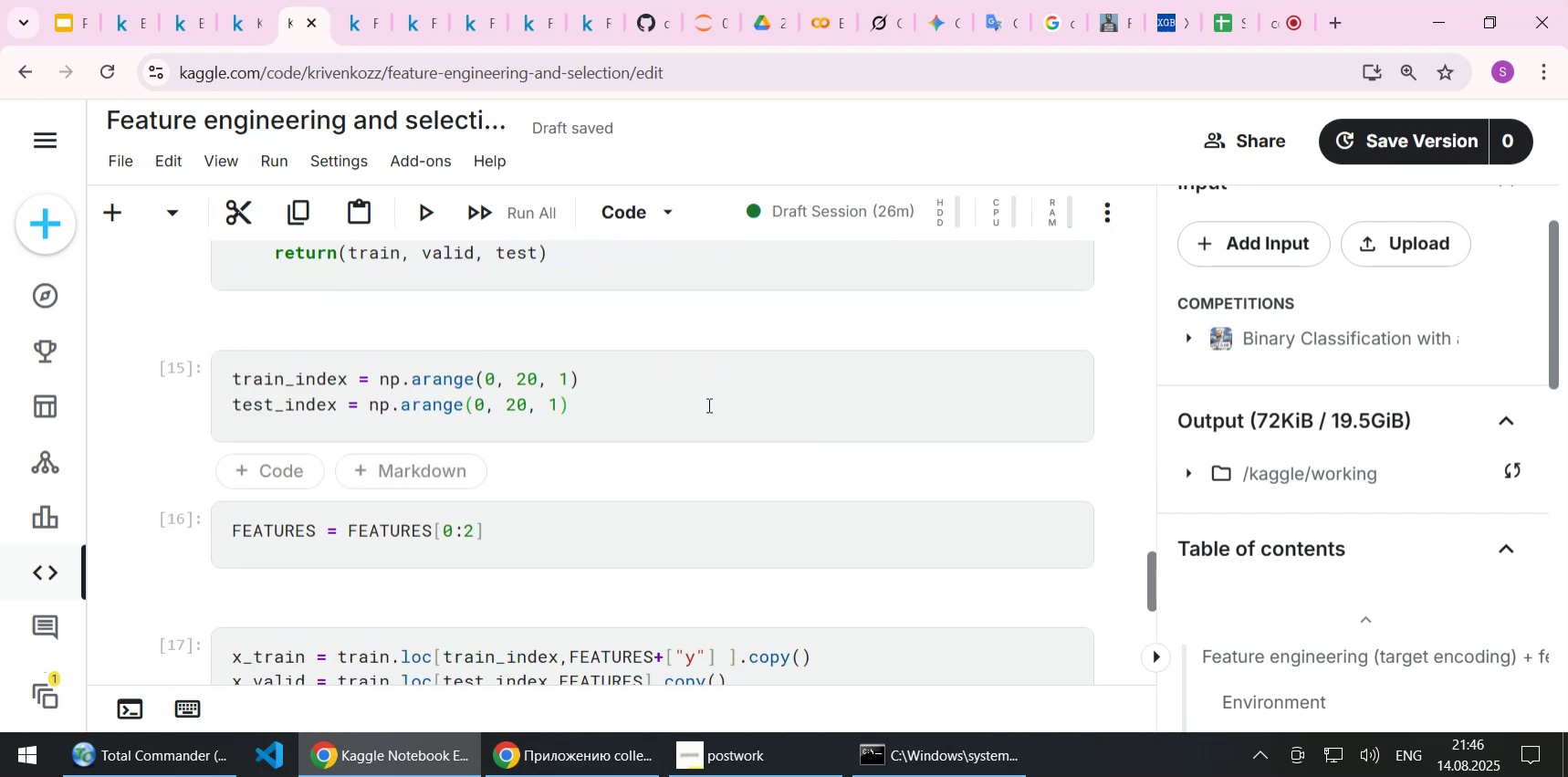 
left_click([706, 406])
 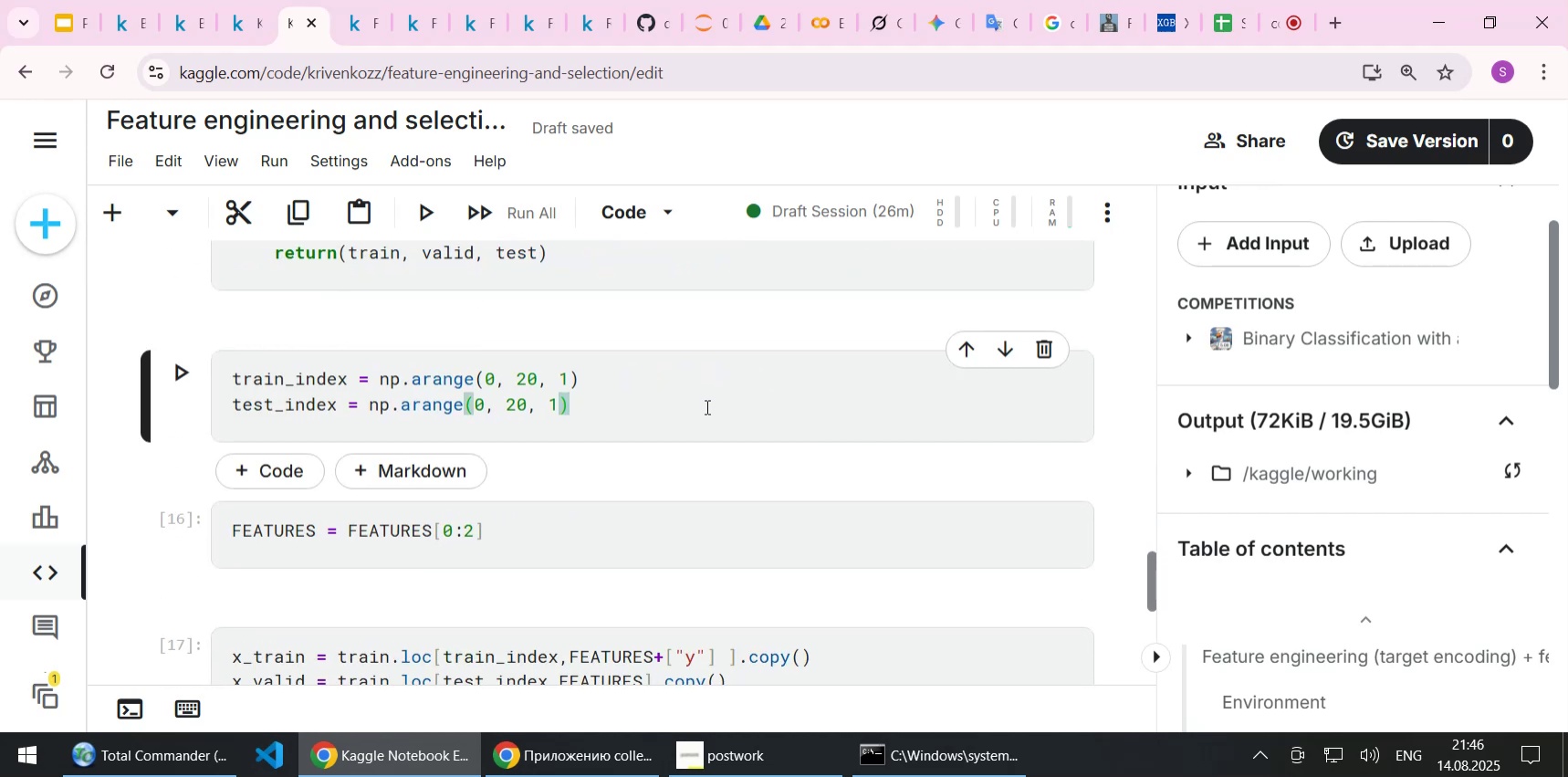 
scroll: coordinate [706, 406], scroll_direction: down, amount: 11.0
 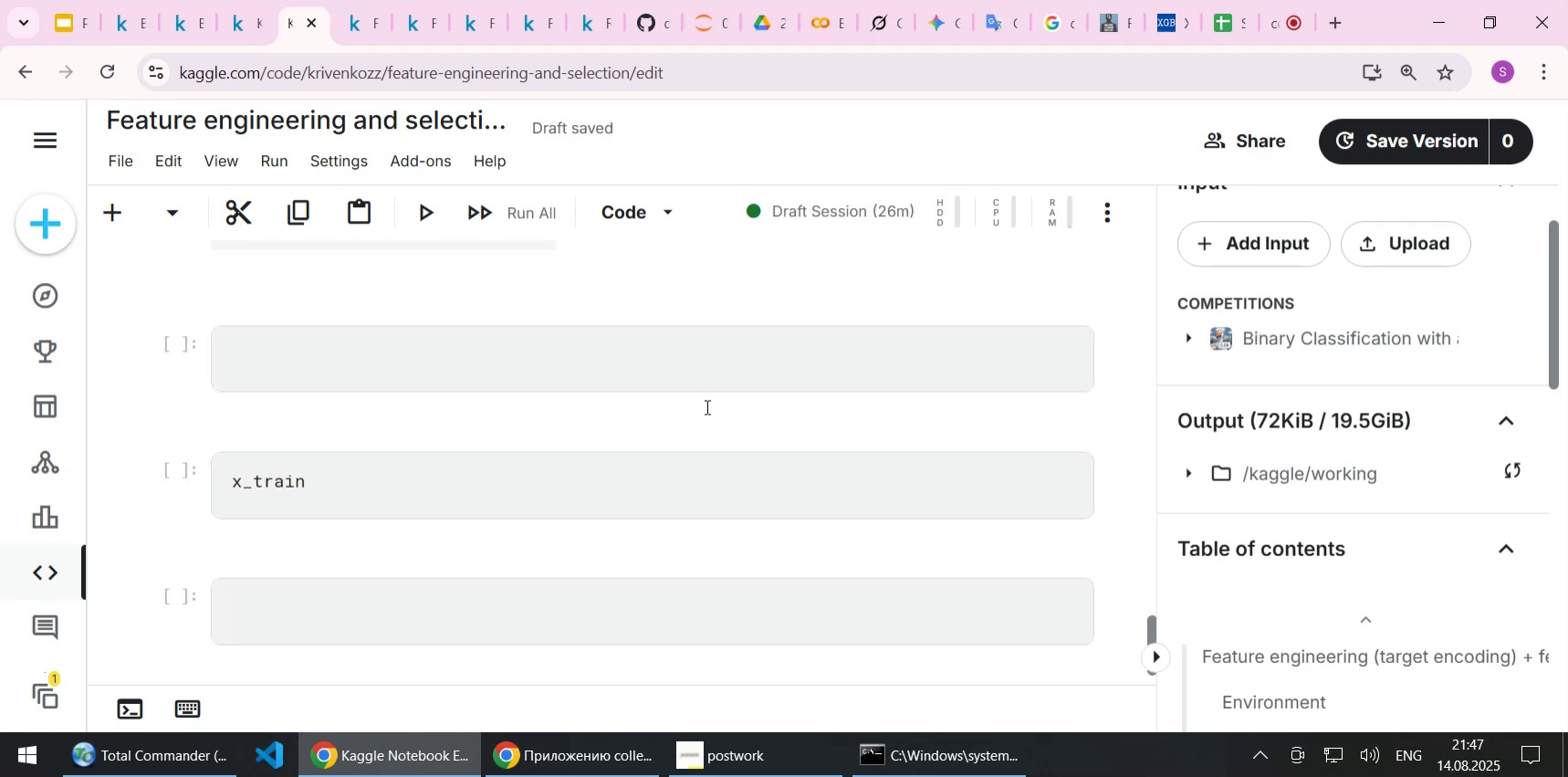 
scroll: coordinate [706, 406], scroll_direction: up, amount: 12.0
 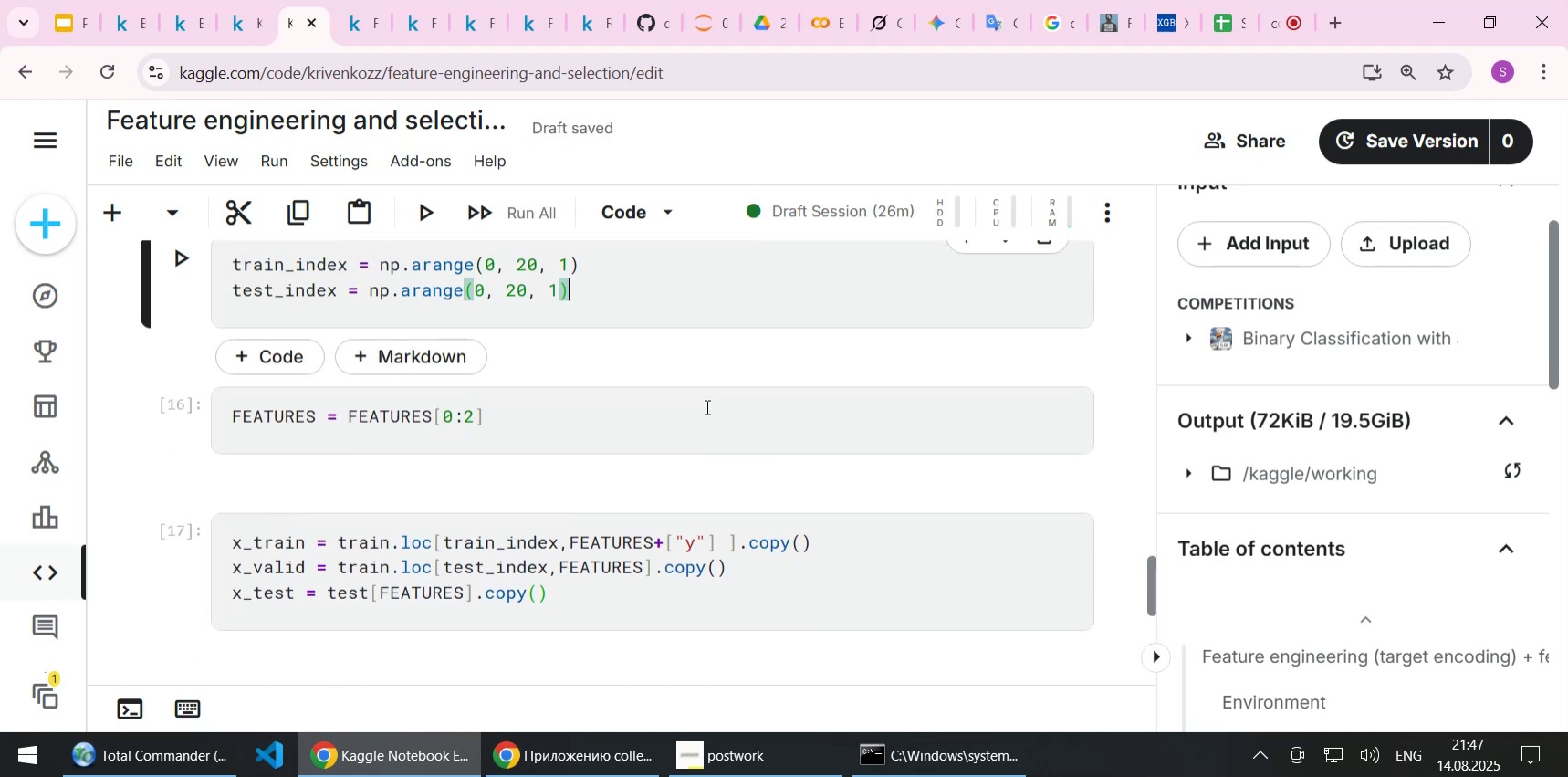 
wait(5.26)
 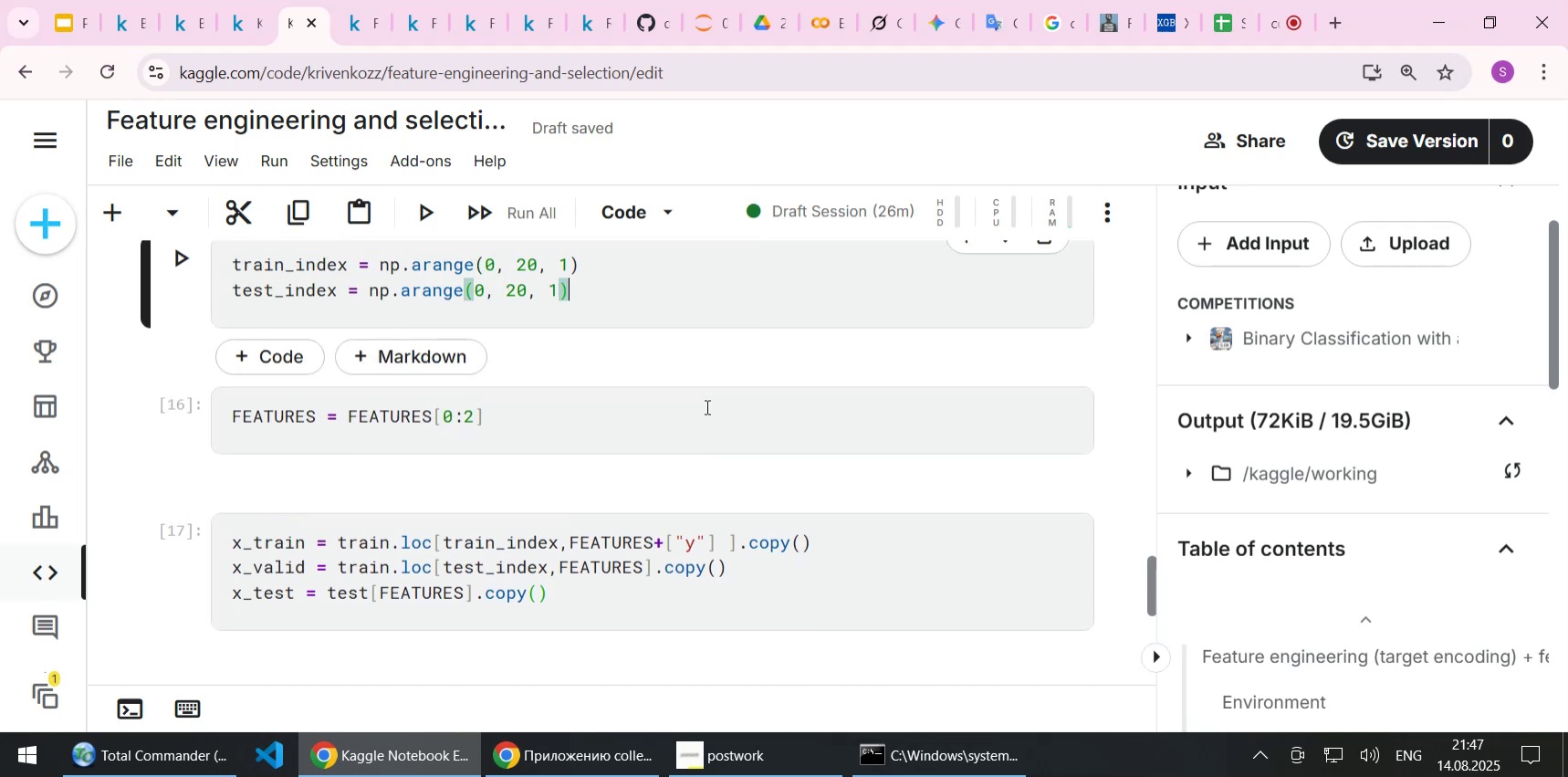 
scroll: coordinate [657, 382], scroll_direction: up, amount: 3.0
 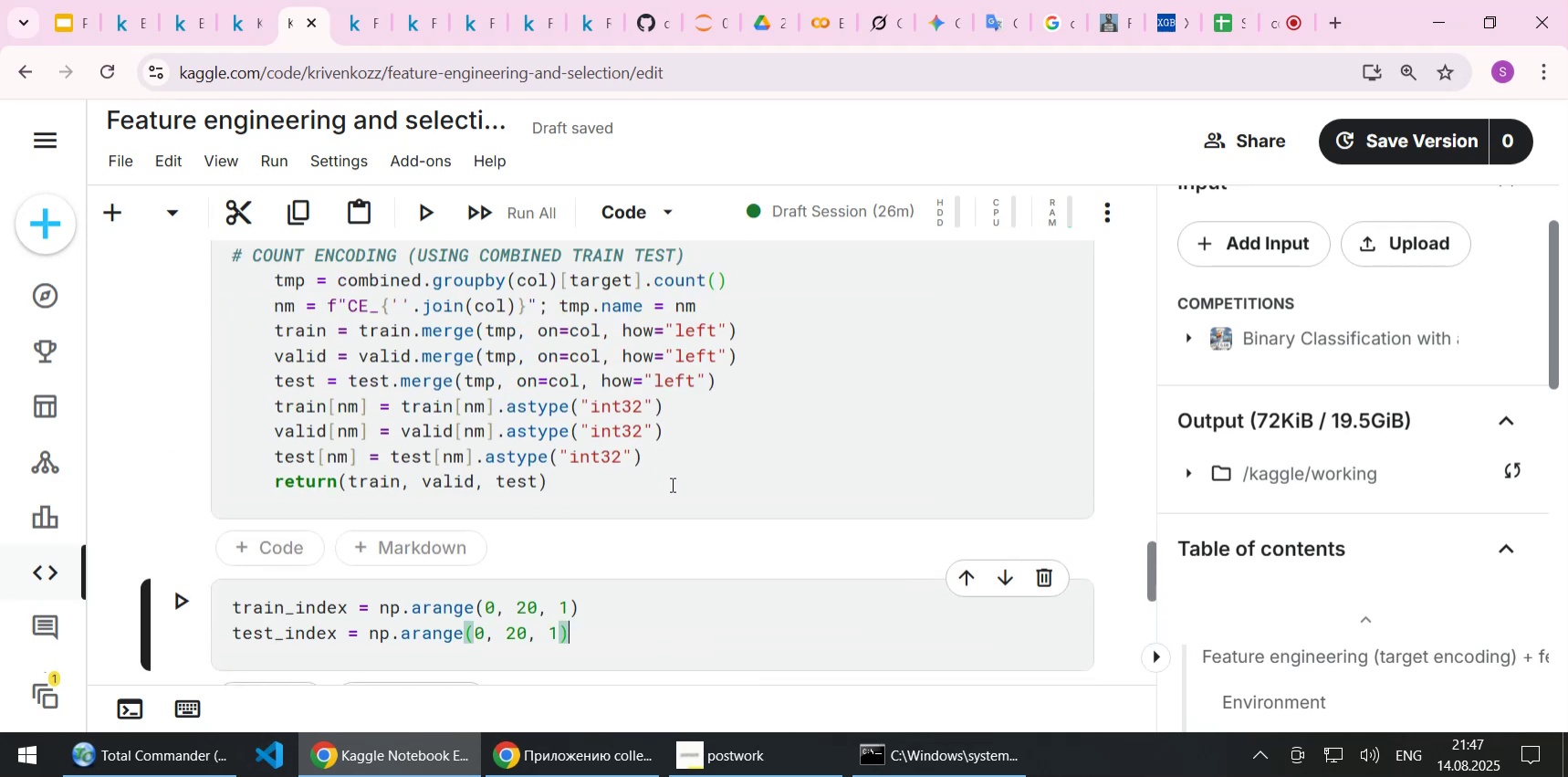 
scroll: coordinate [671, 485], scroll_direction: down, amount: 2.0
 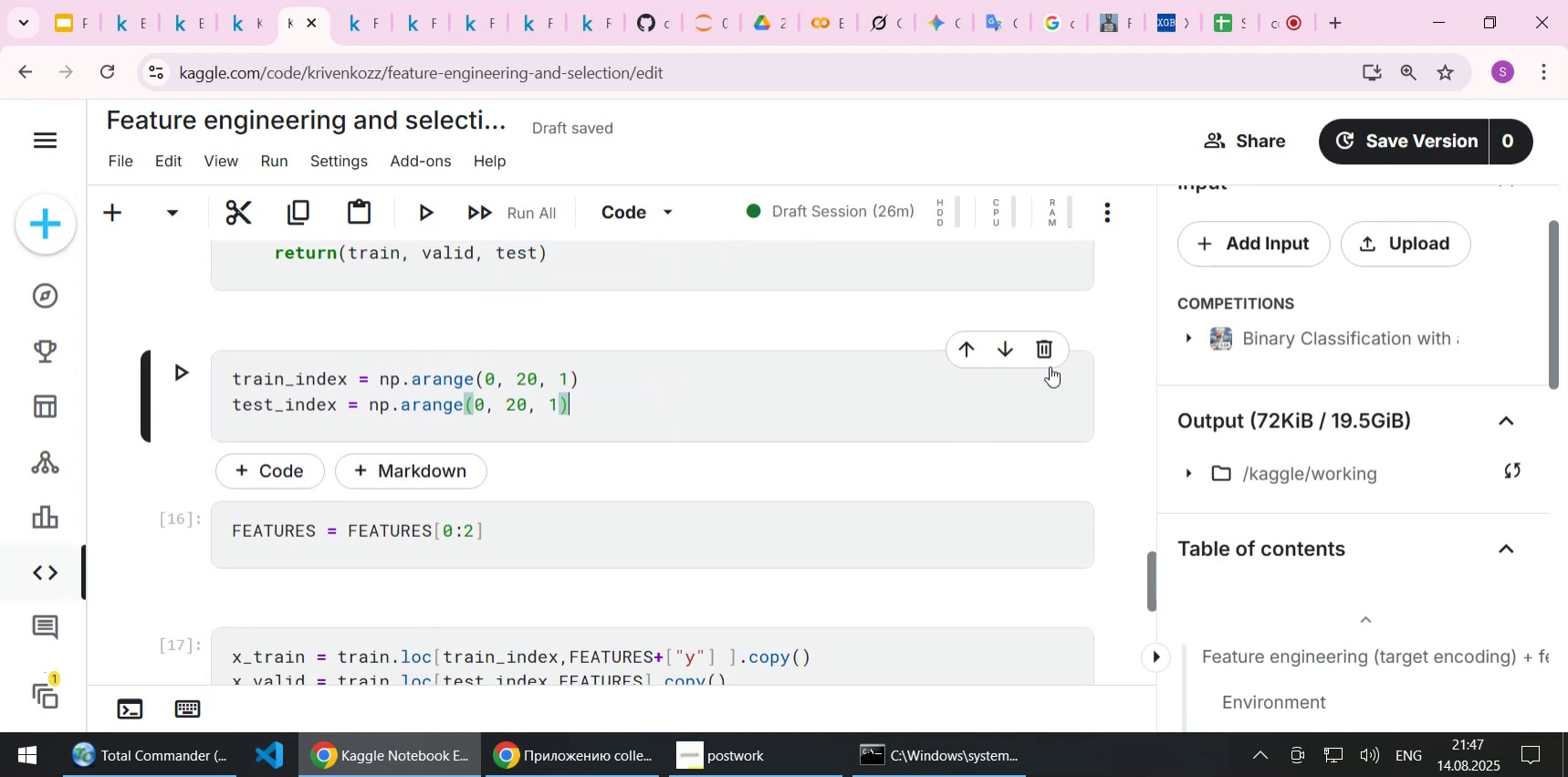 
left_click([1048, 345])
 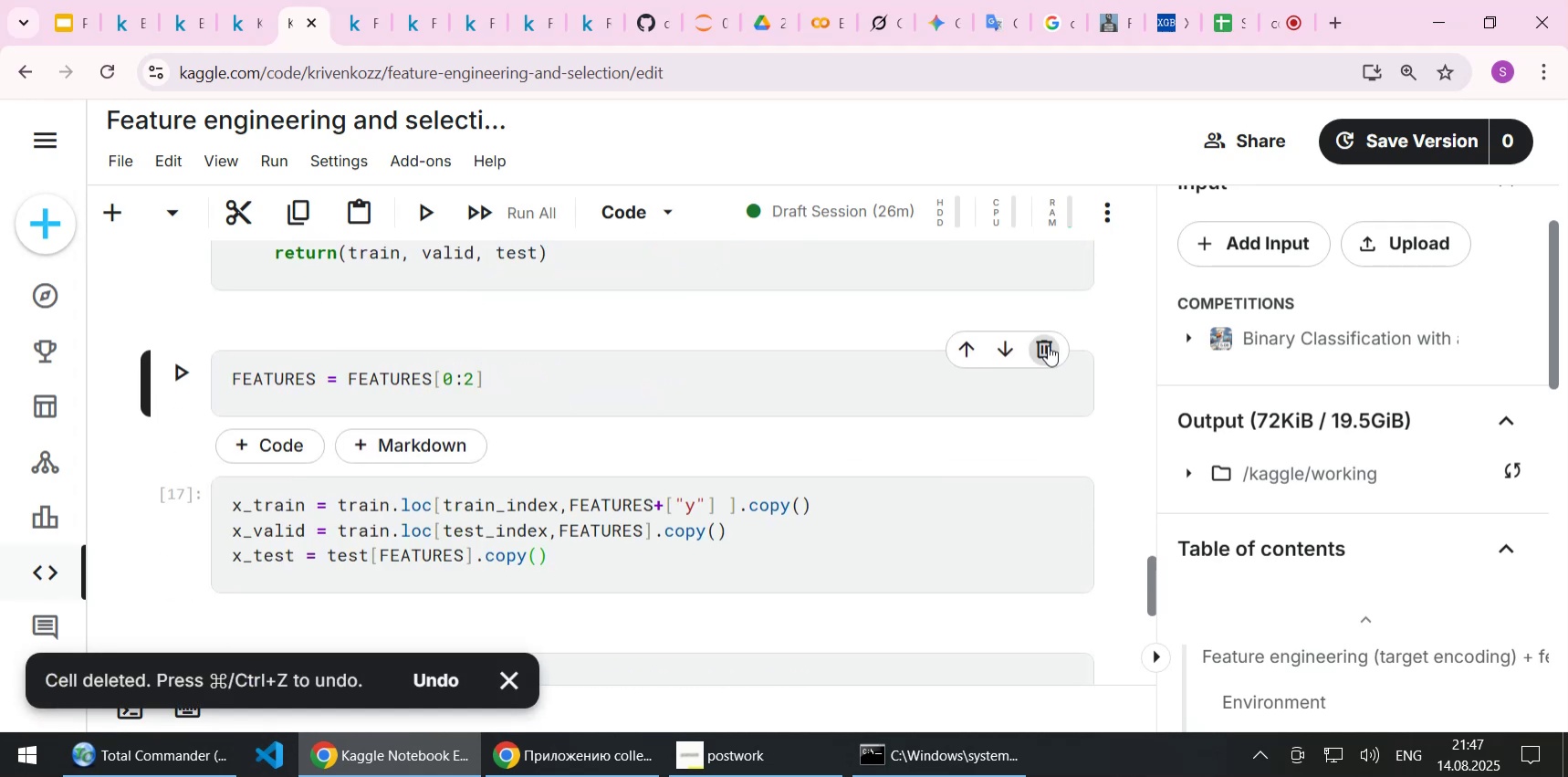 
left_click([1048, 345])
 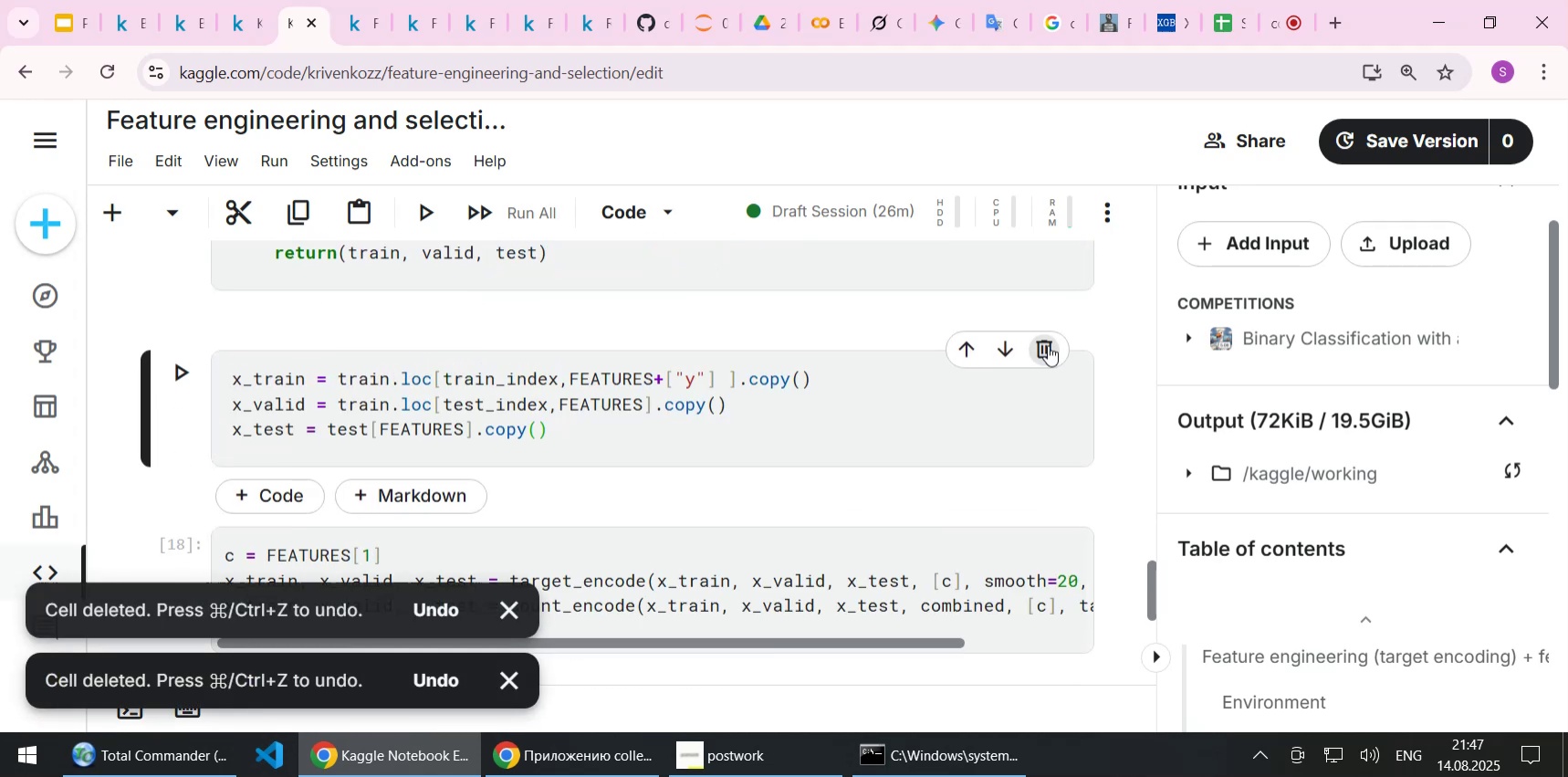 
left_click([1048, 345])
 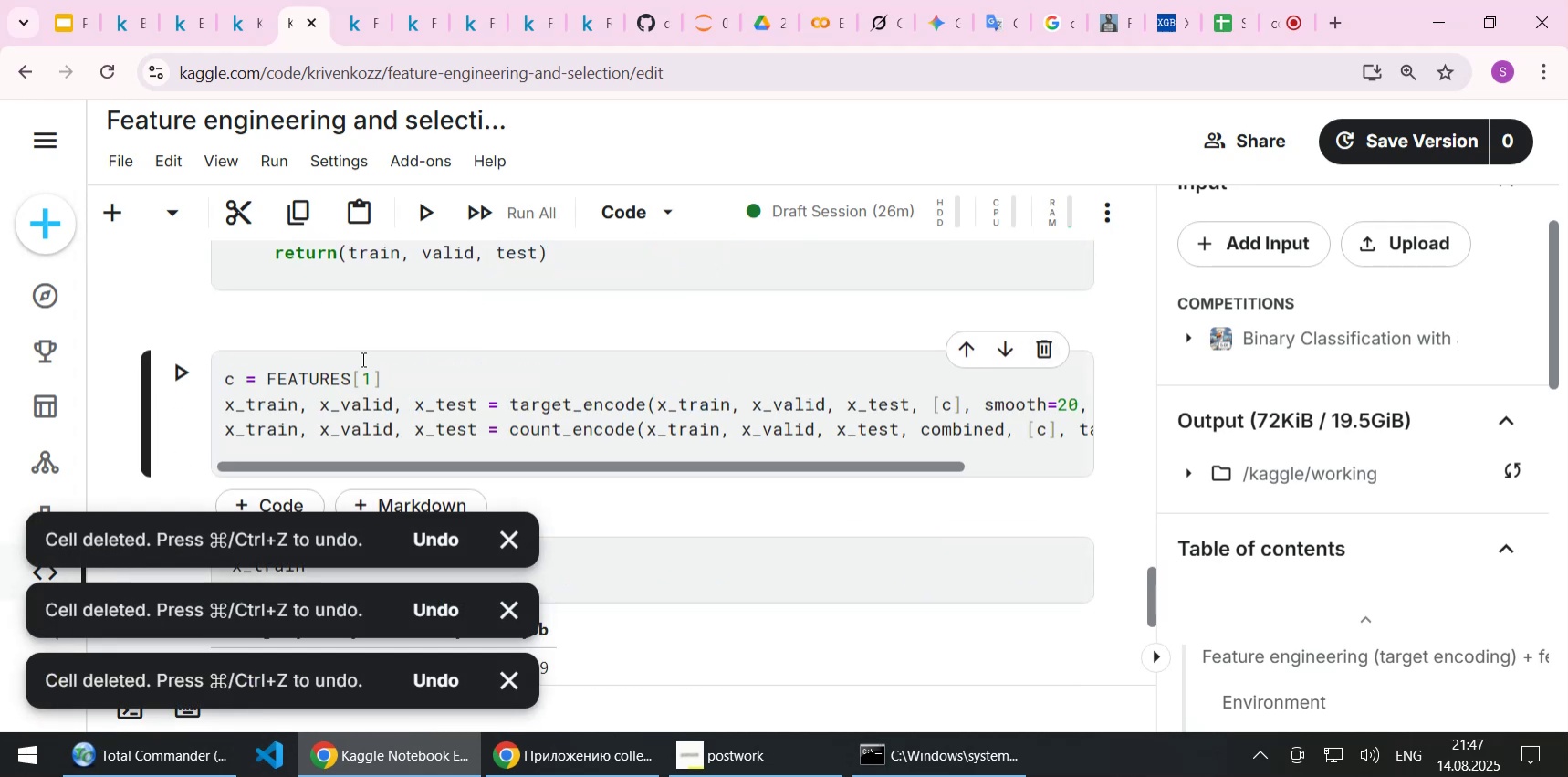 
double_click([324, 380])
 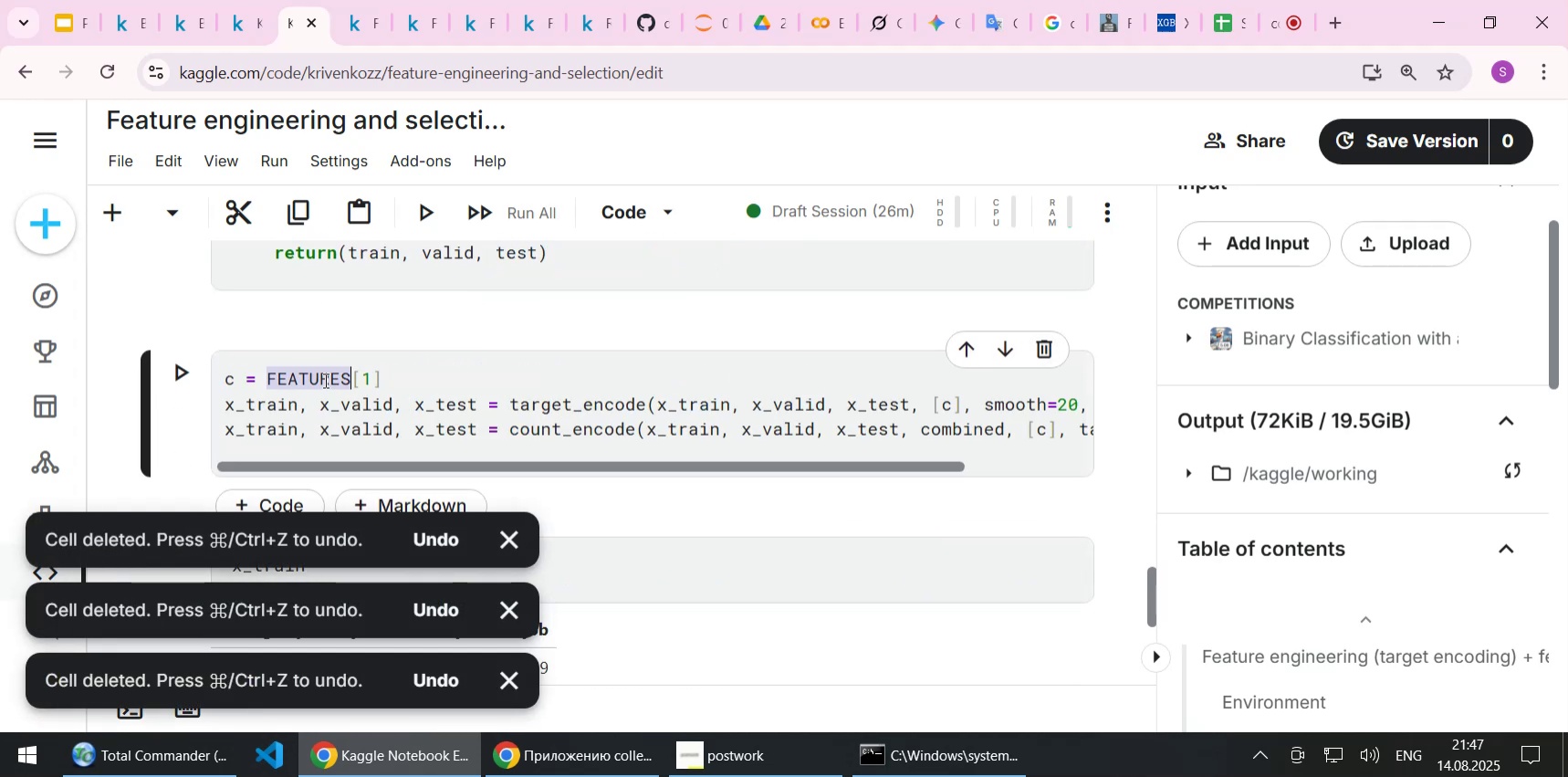 
key(Control+C)
 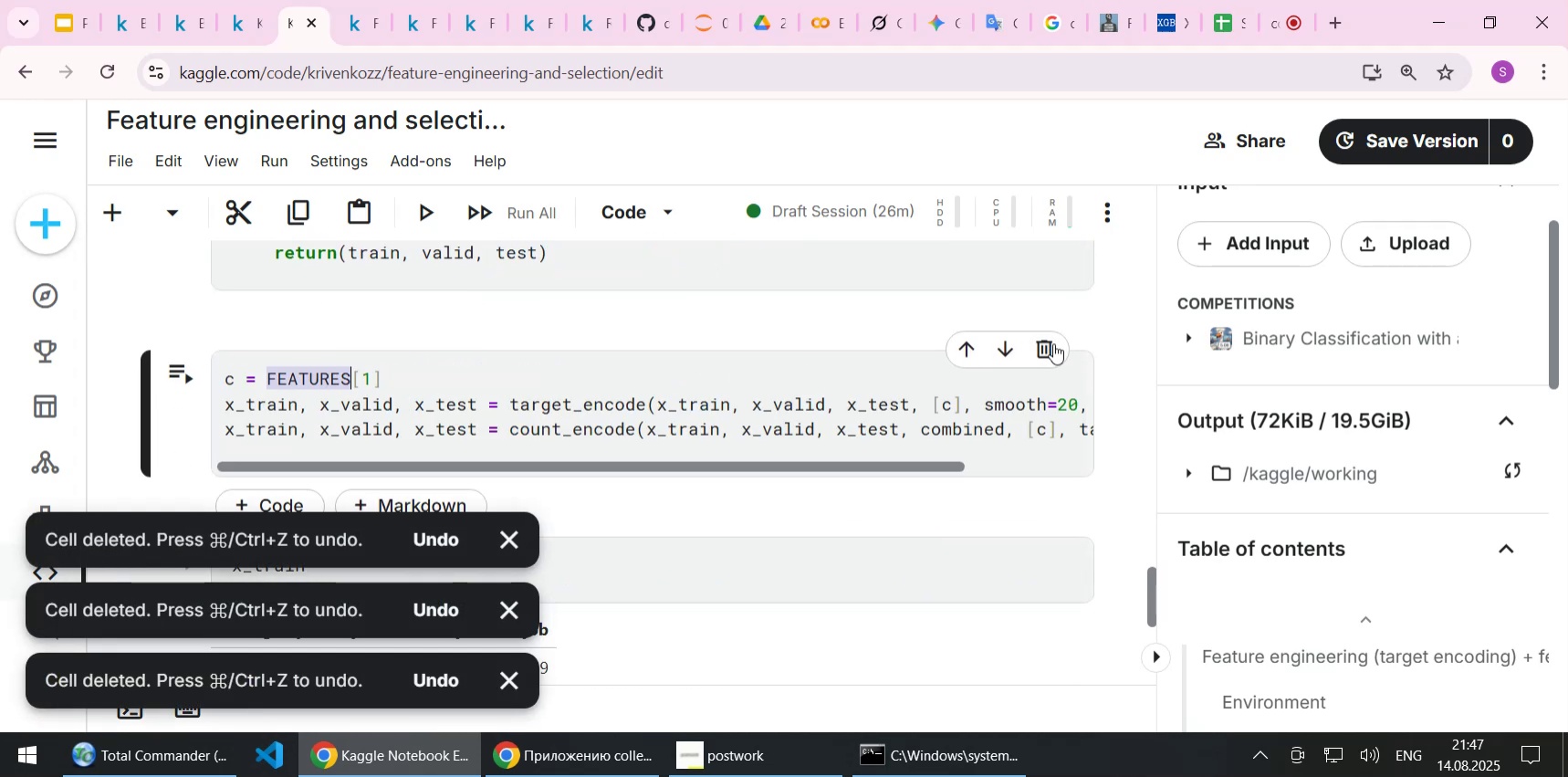 
left_click([1041, 348])
 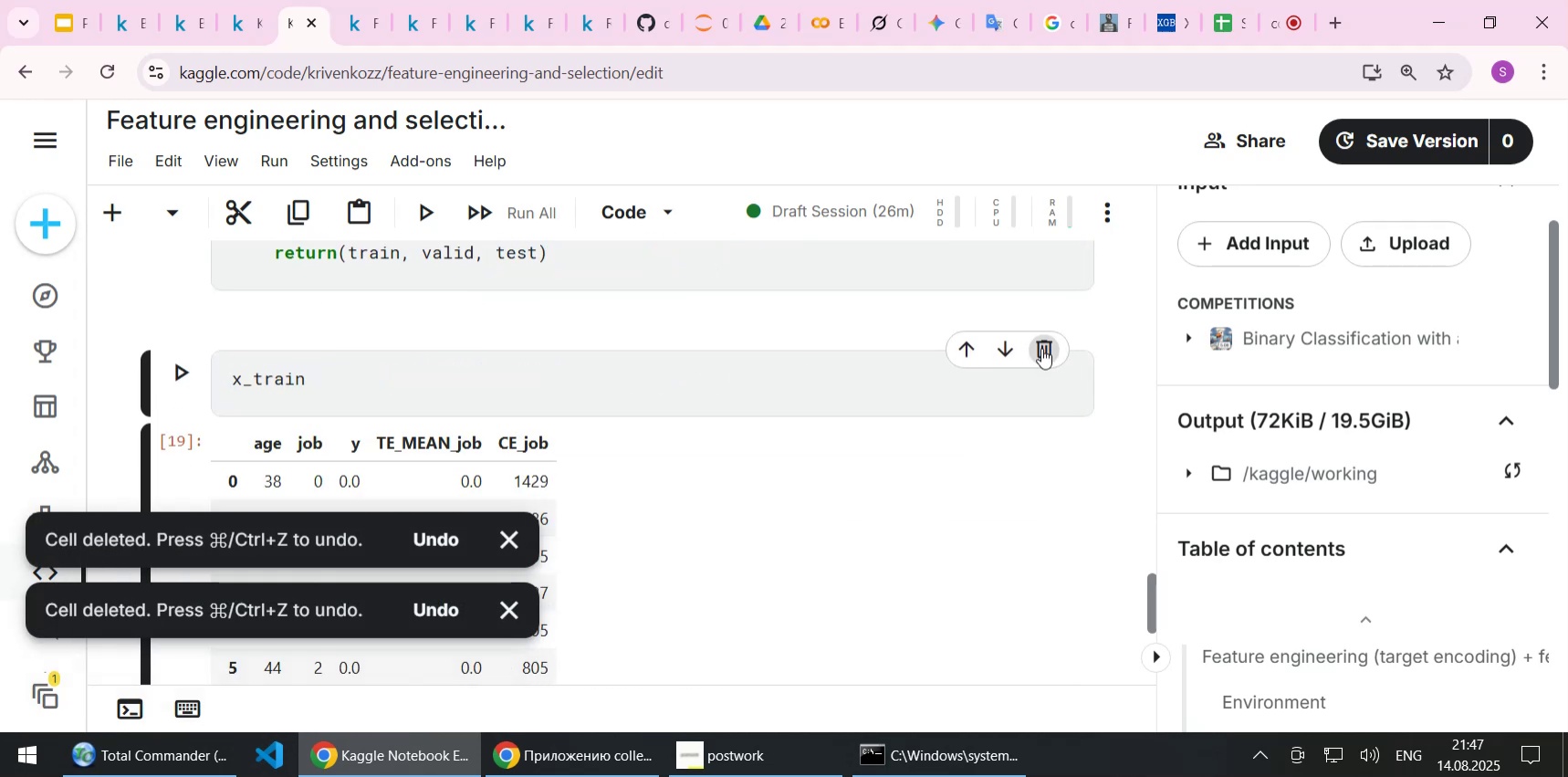 
left_click([1041, 348])
 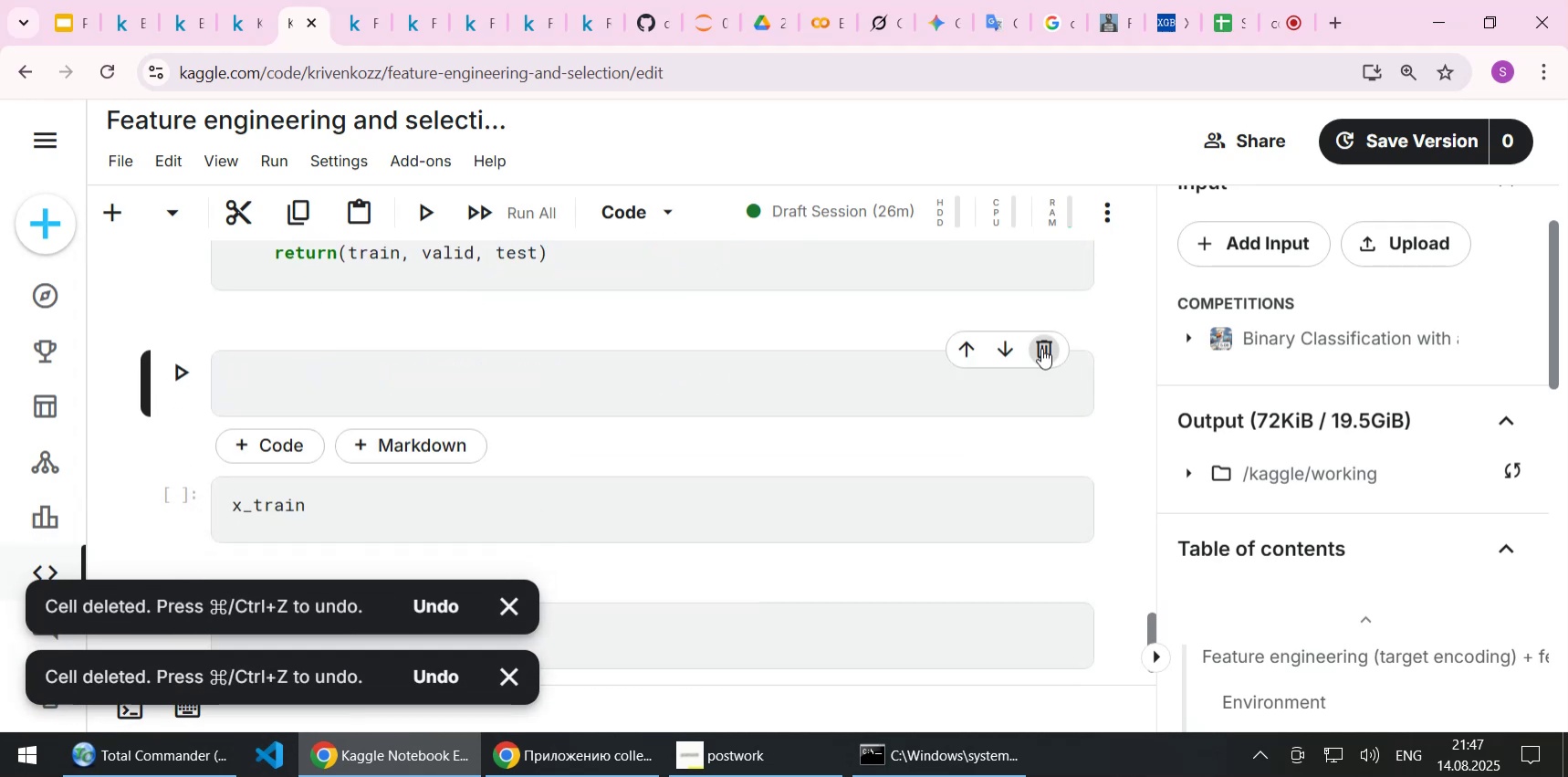 
left_click([1041, 348])
 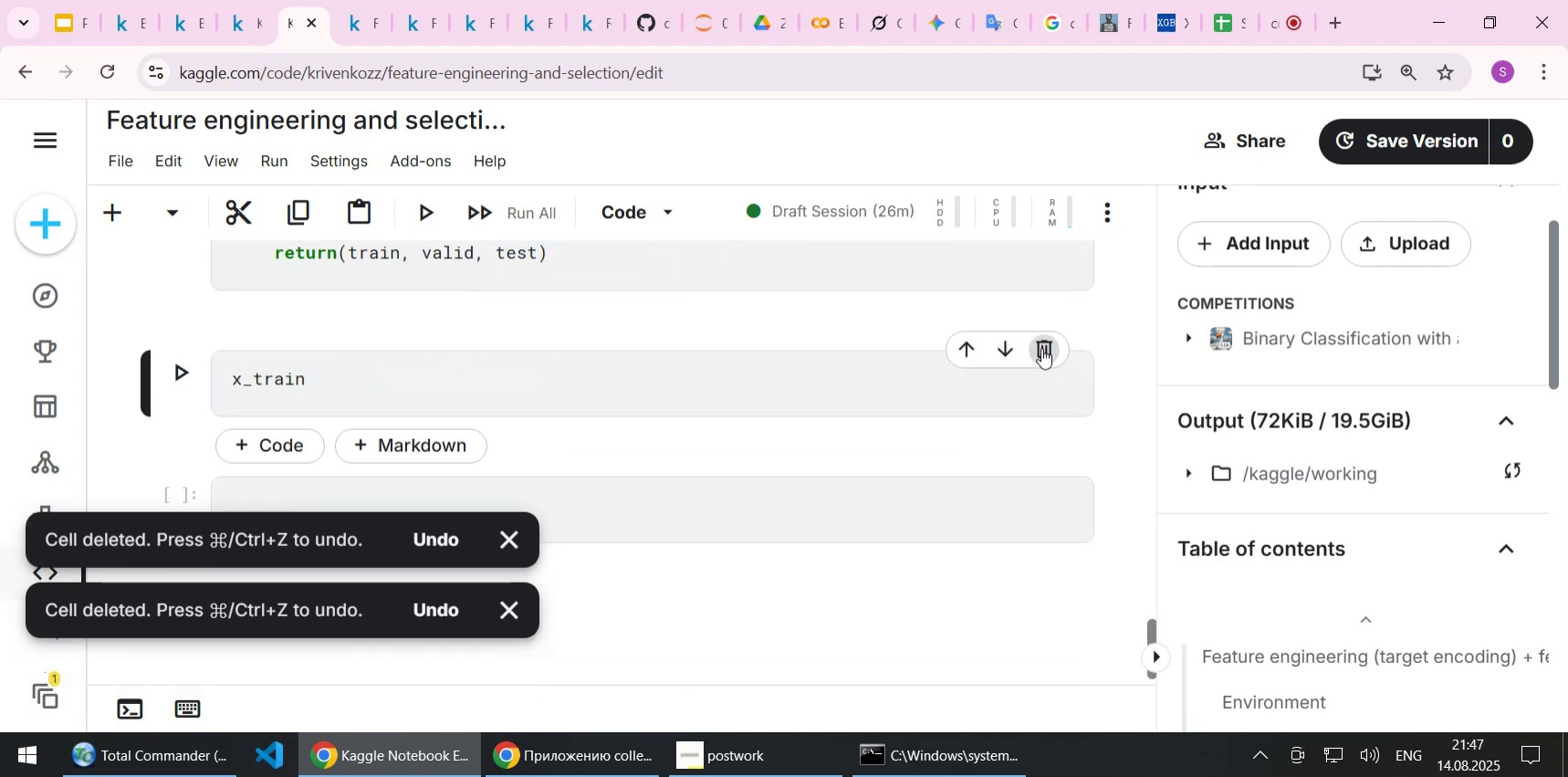 
left_click([1041, 348])
 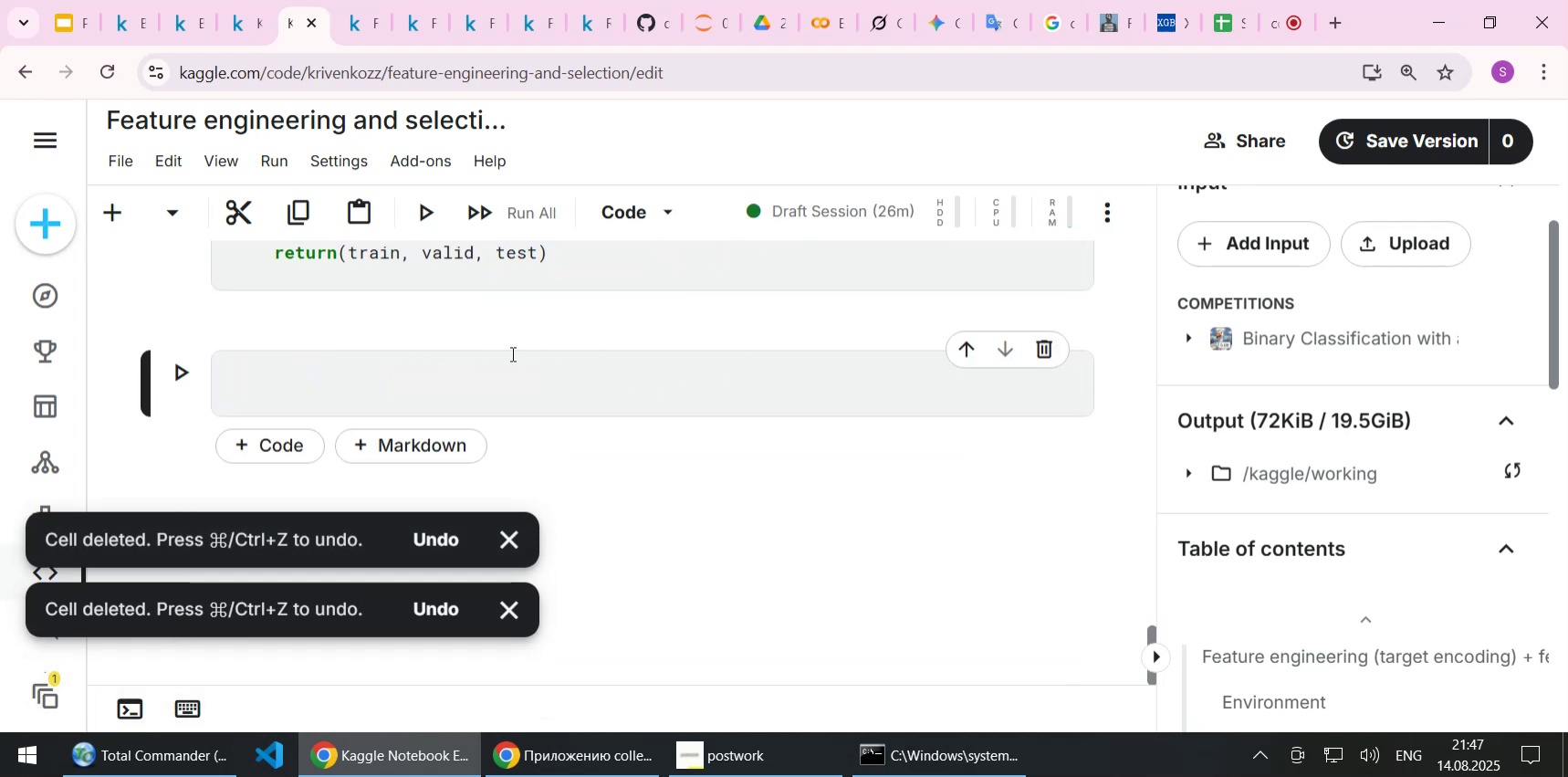 
left_click([469, 374])
 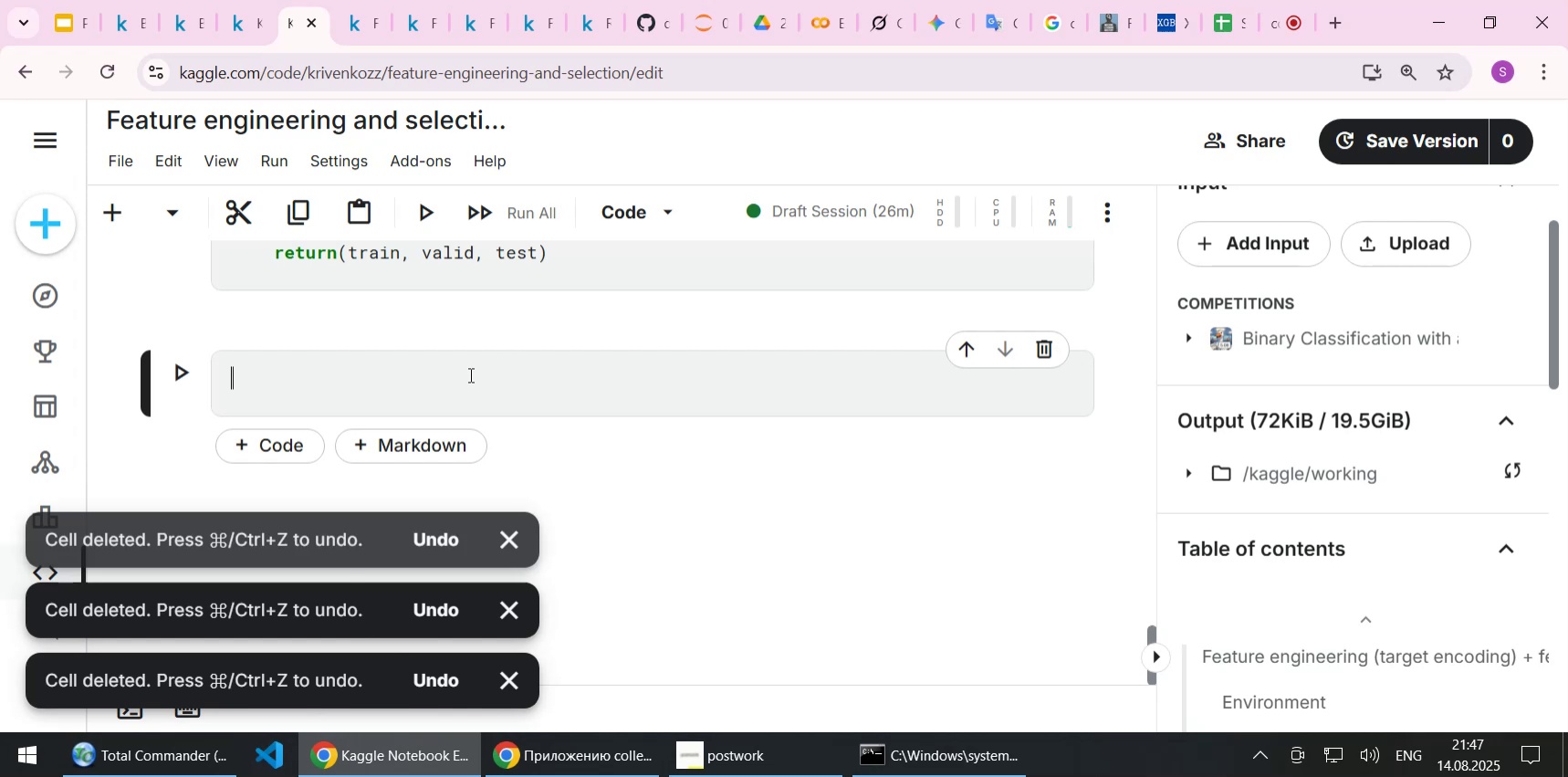 
key(Control+ControlLeft)
 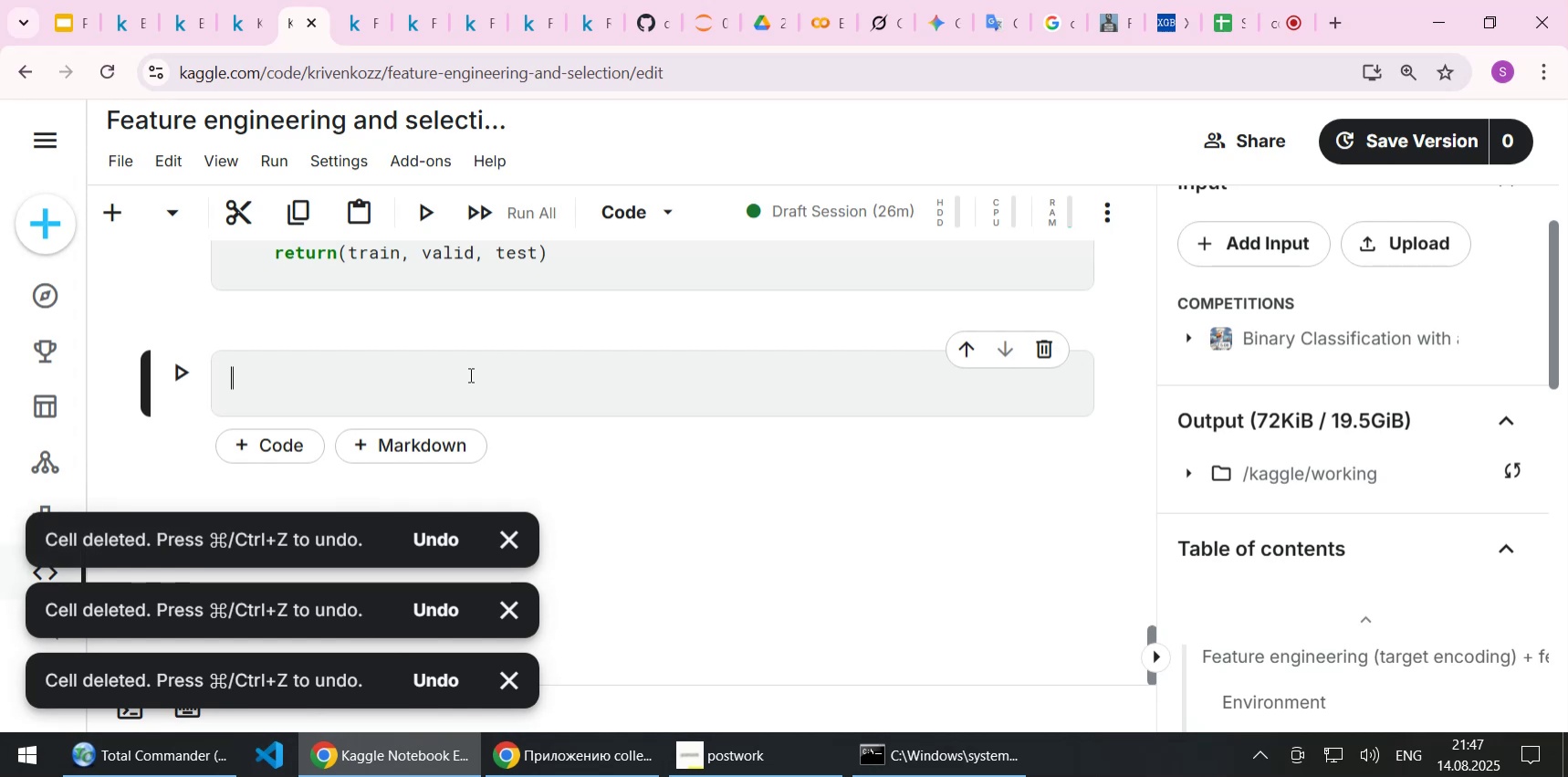 
key(Control+V)
 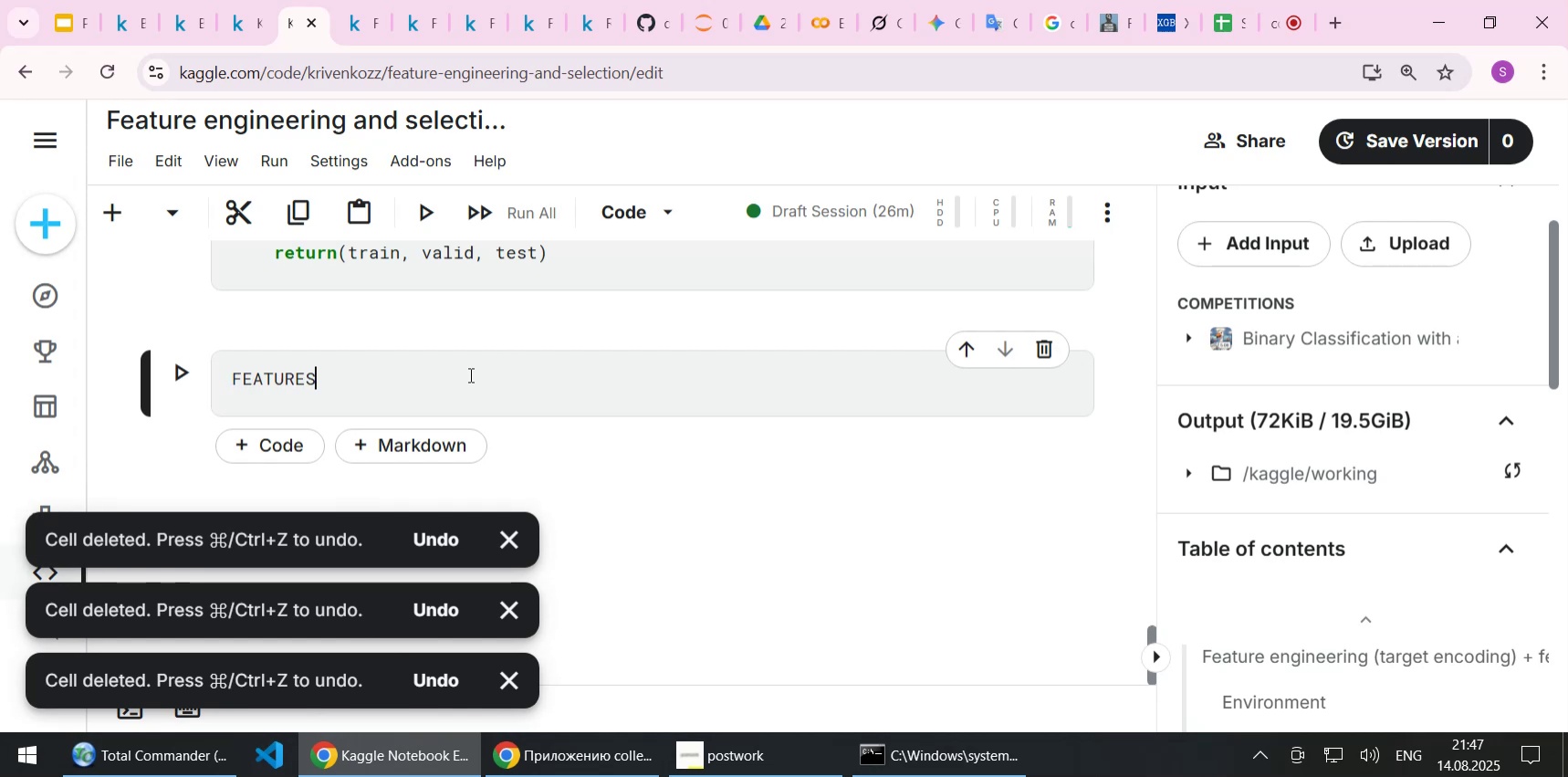 
key(Shift+ShiftLeft)
 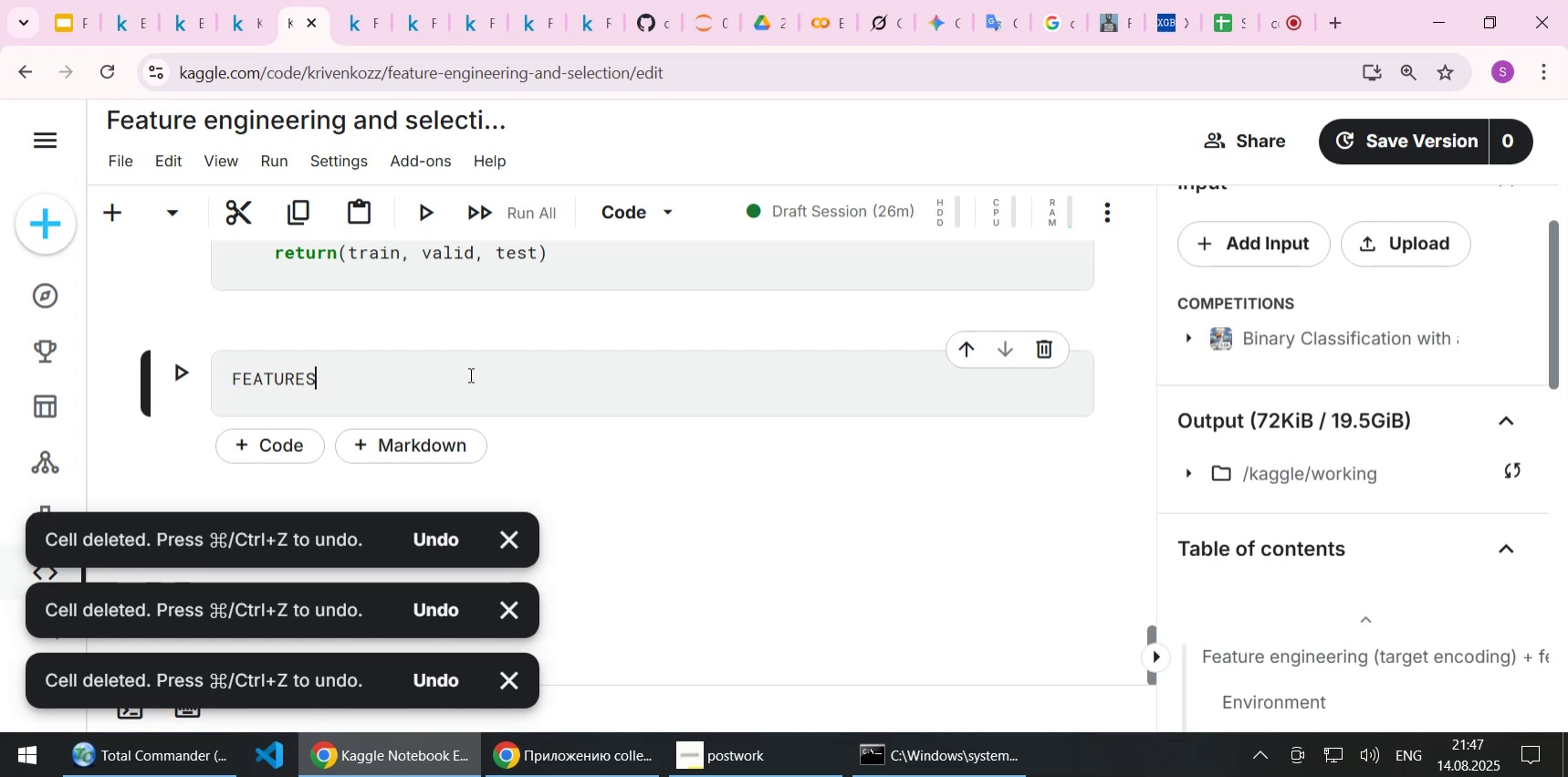 
key(Shift+Enter)
 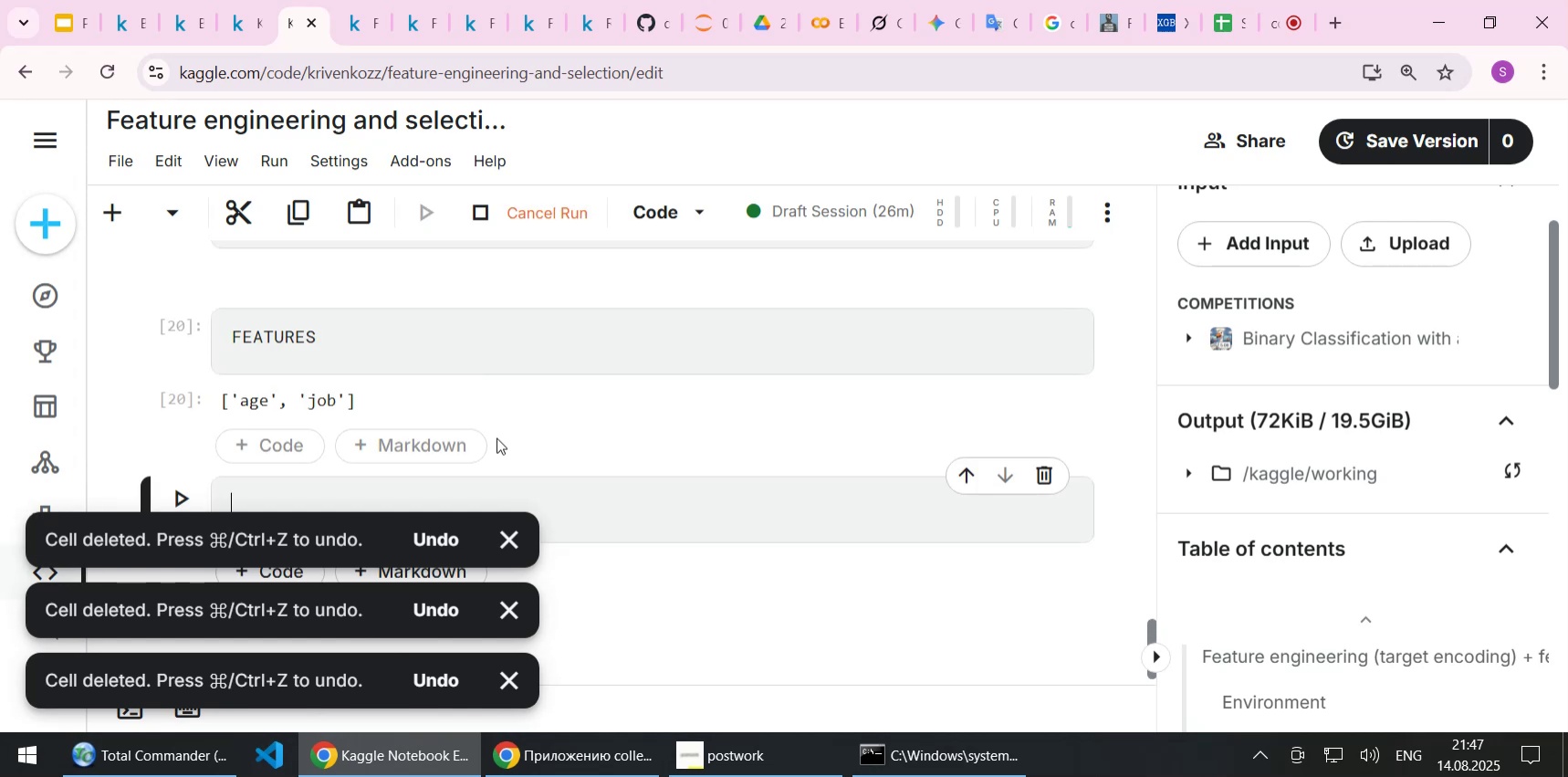 
left_click([510, 534])
 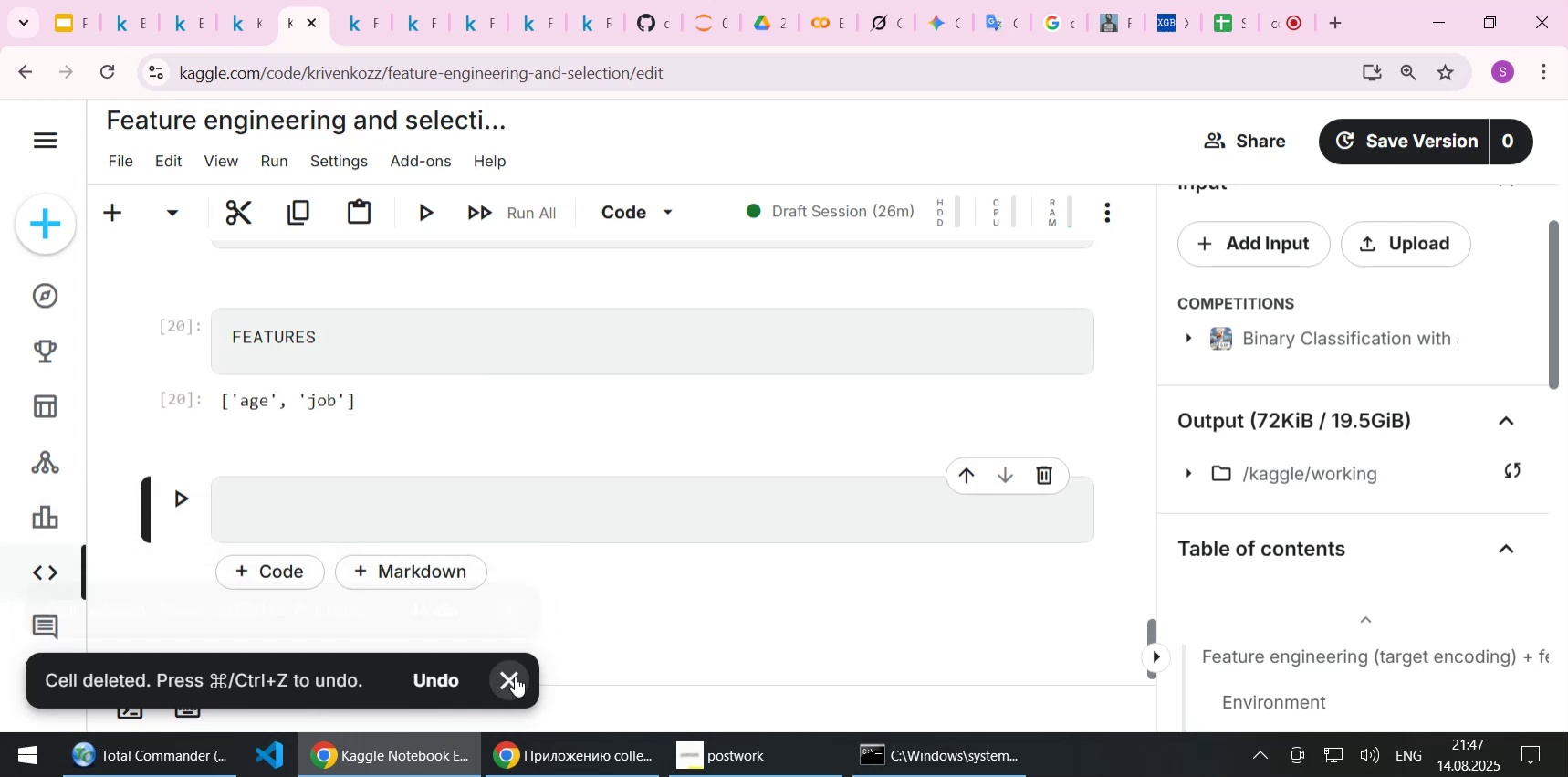 
double_click([511, 678])
 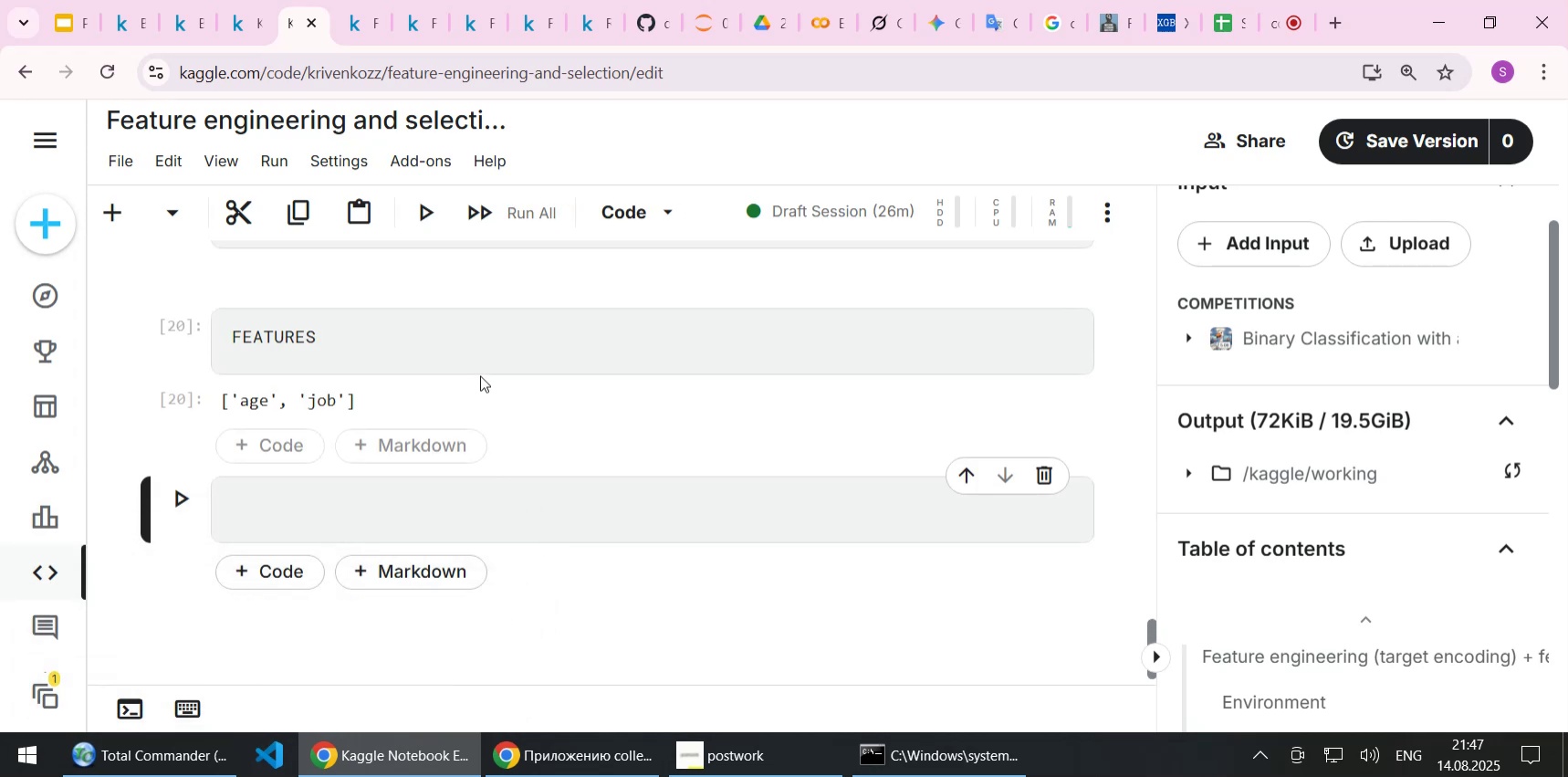 
left_click([471, 358])
 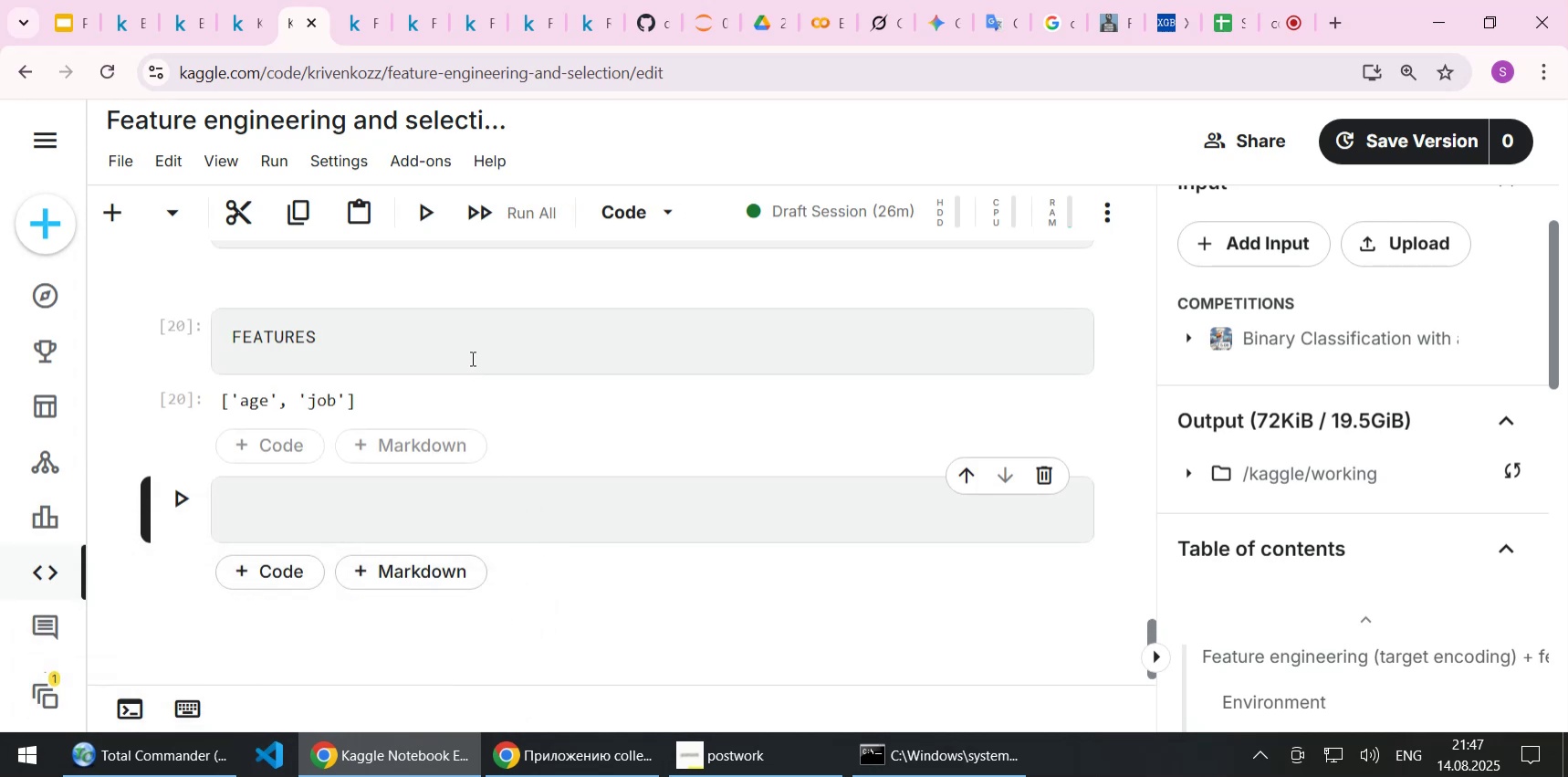 
scroll: coordinate [508, 469], scroll_direction: up, amount: 26.0
 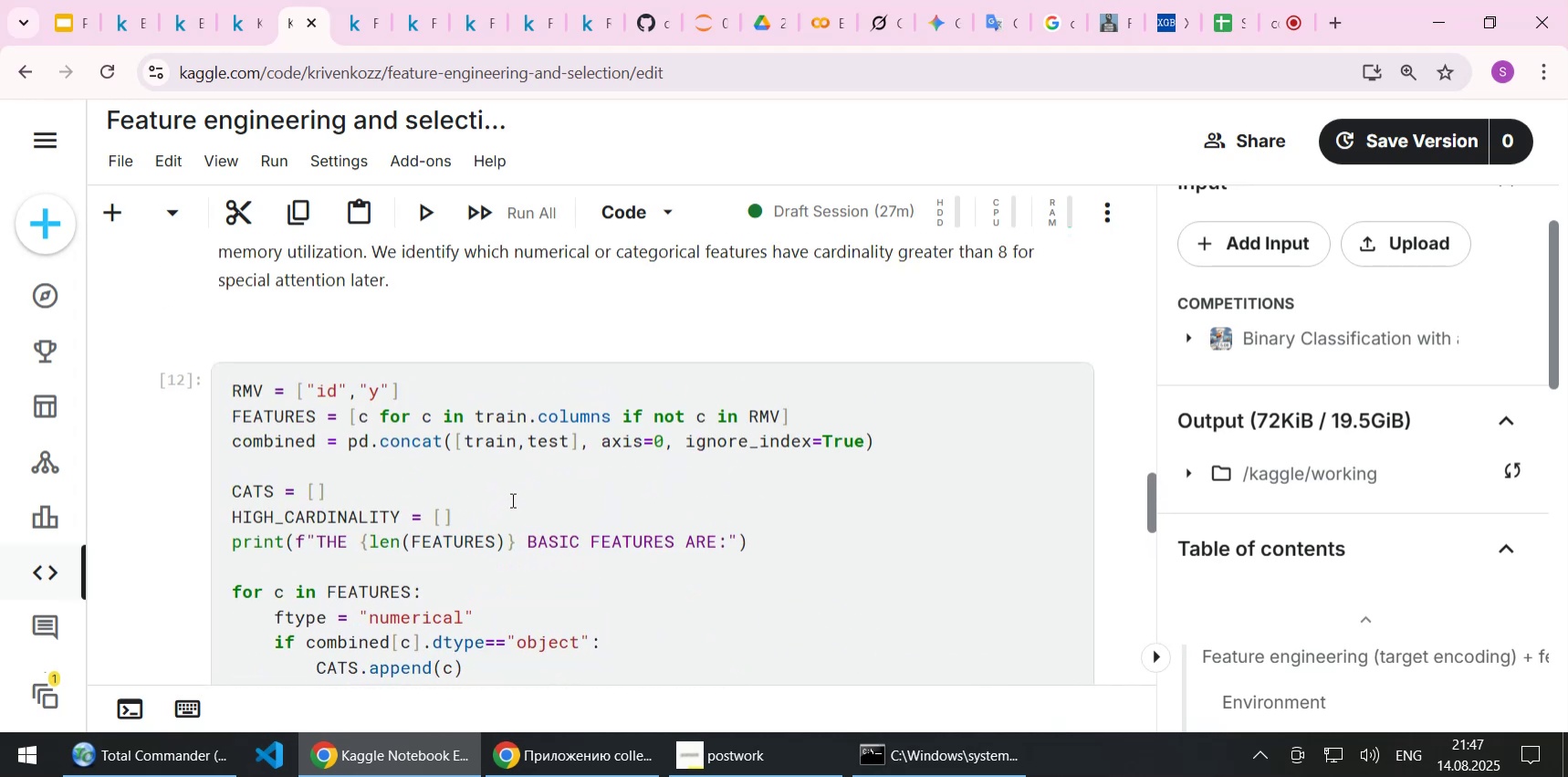 
left_click([512, 509])
 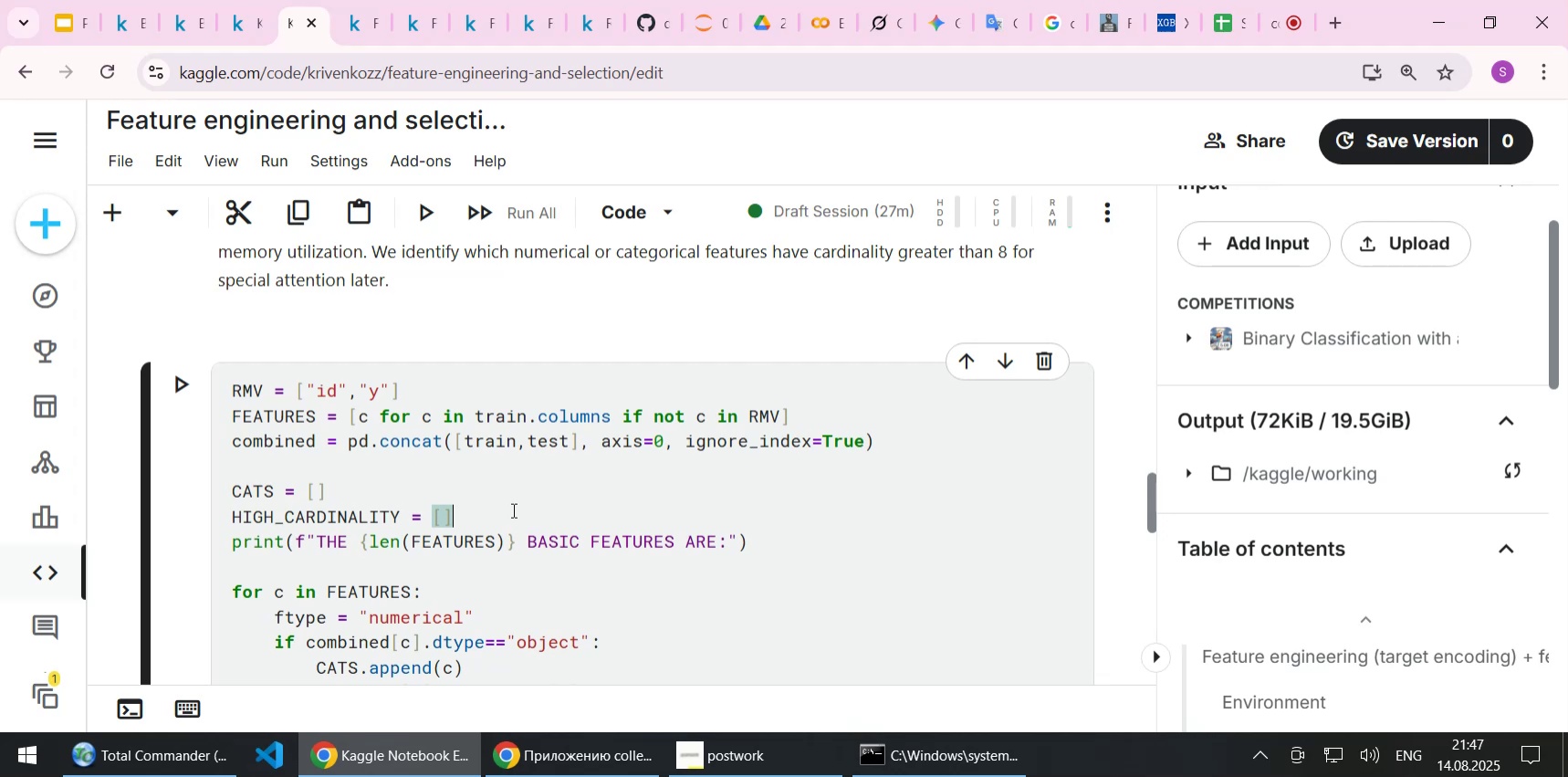 
scroll: coordinate [512, 514], scroll_direction: down, amount: 14.0
 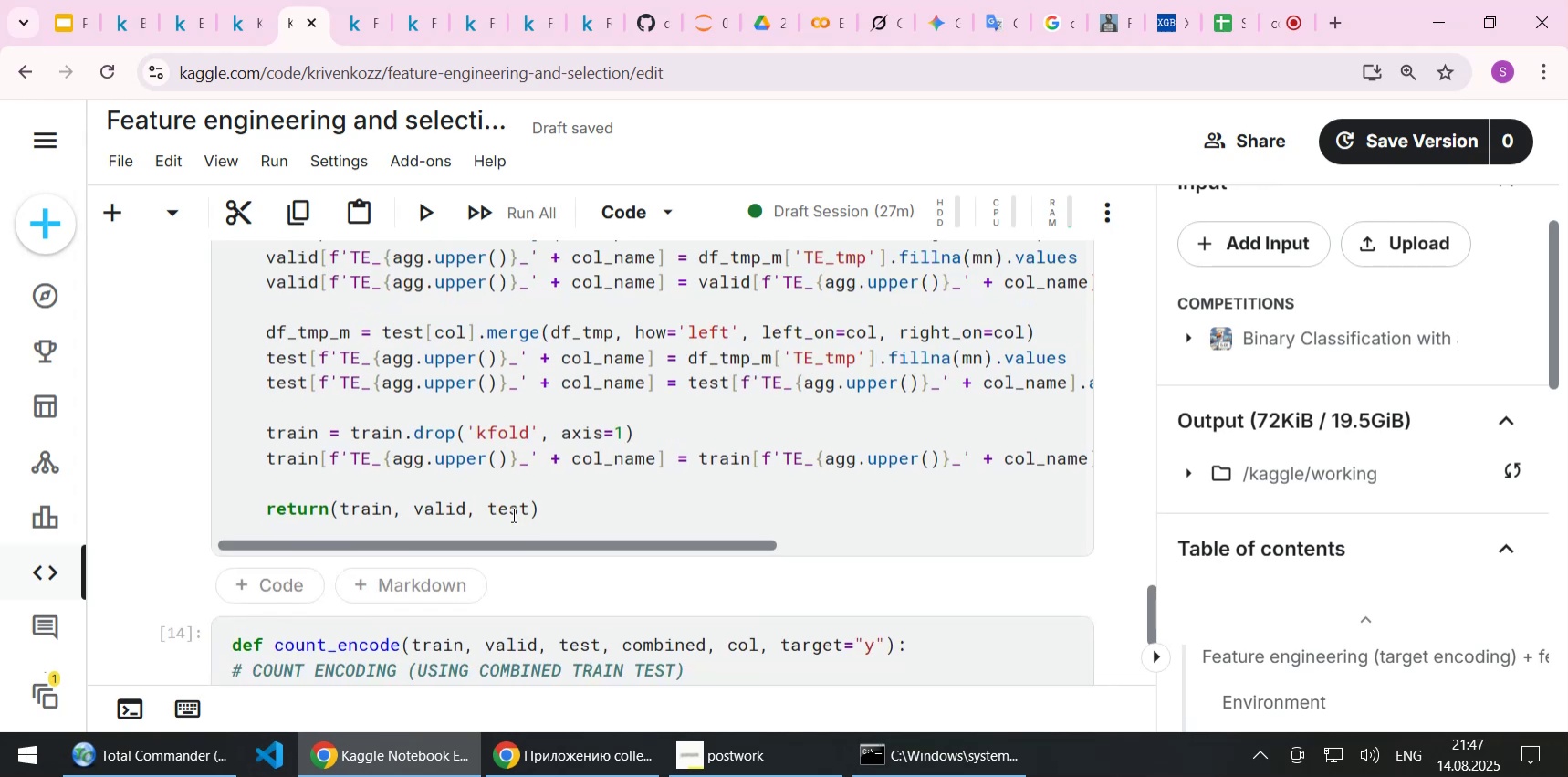 
scroll: coordinate [512, 514], scroll_direction: up, amount: 16.0
 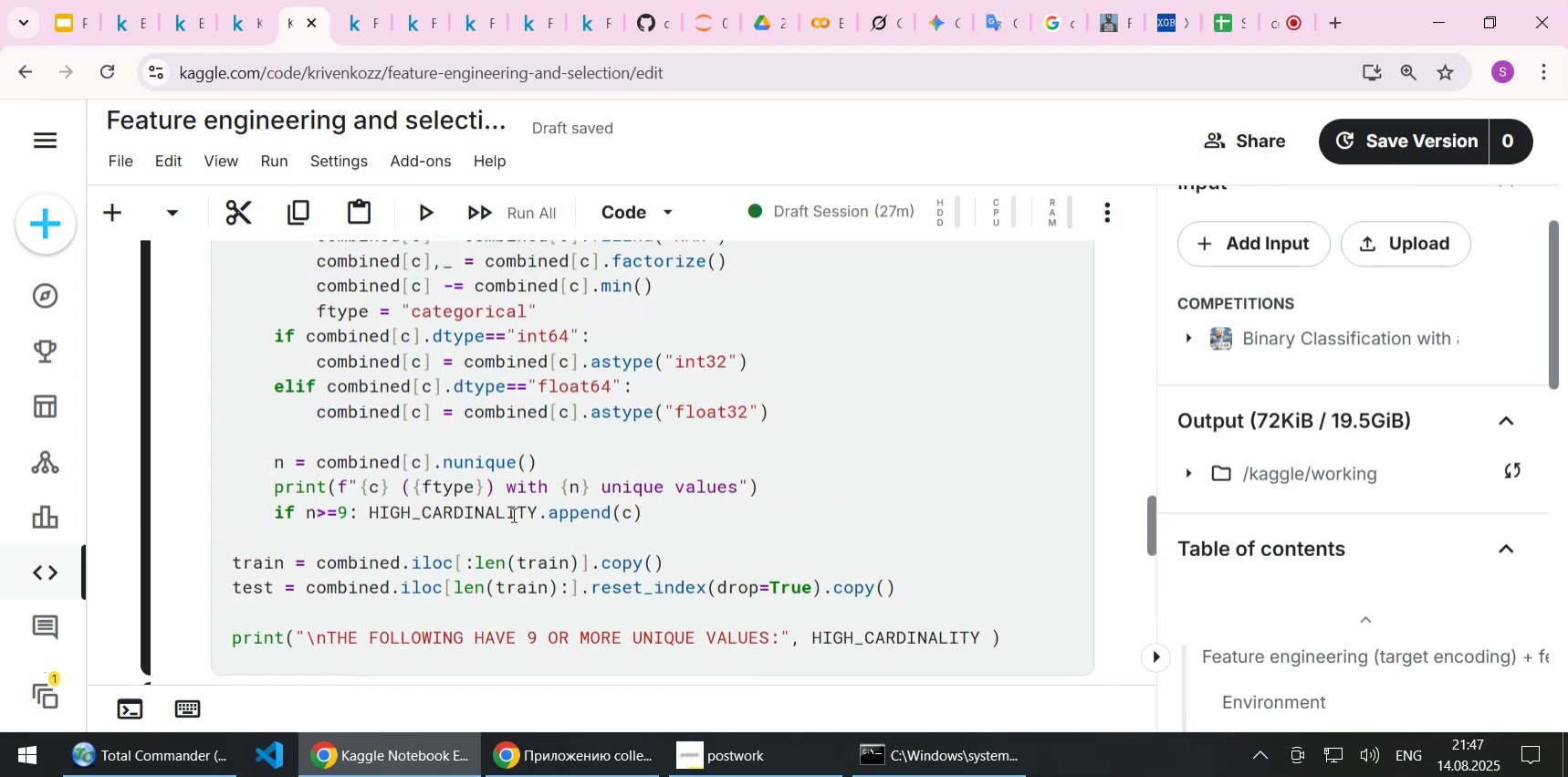 
scroll: coordinate [512, 514], scroll_direction: down, amount: 21.0
 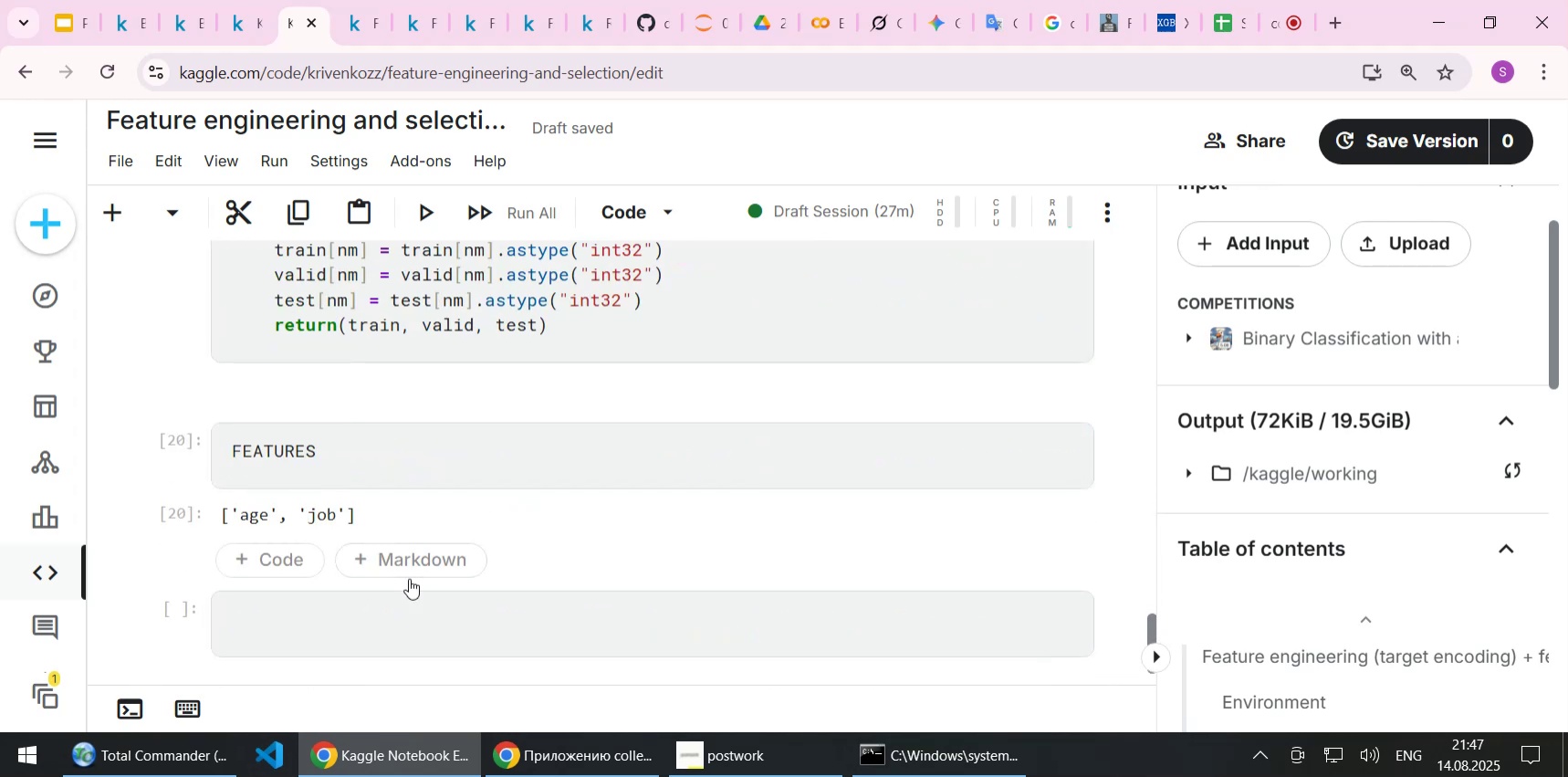 
left_click([398, 600])
 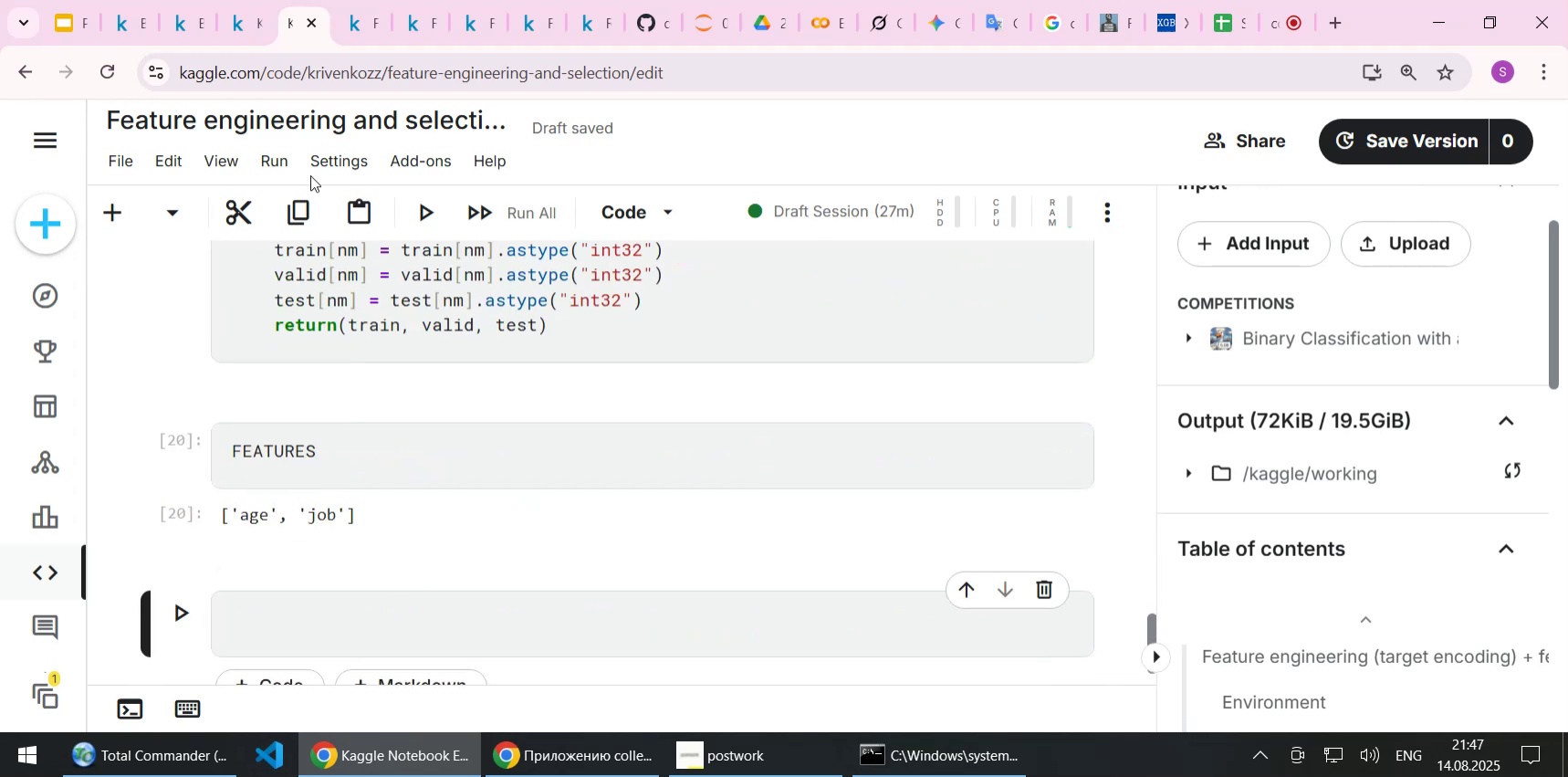 
left_click([279, 163])
 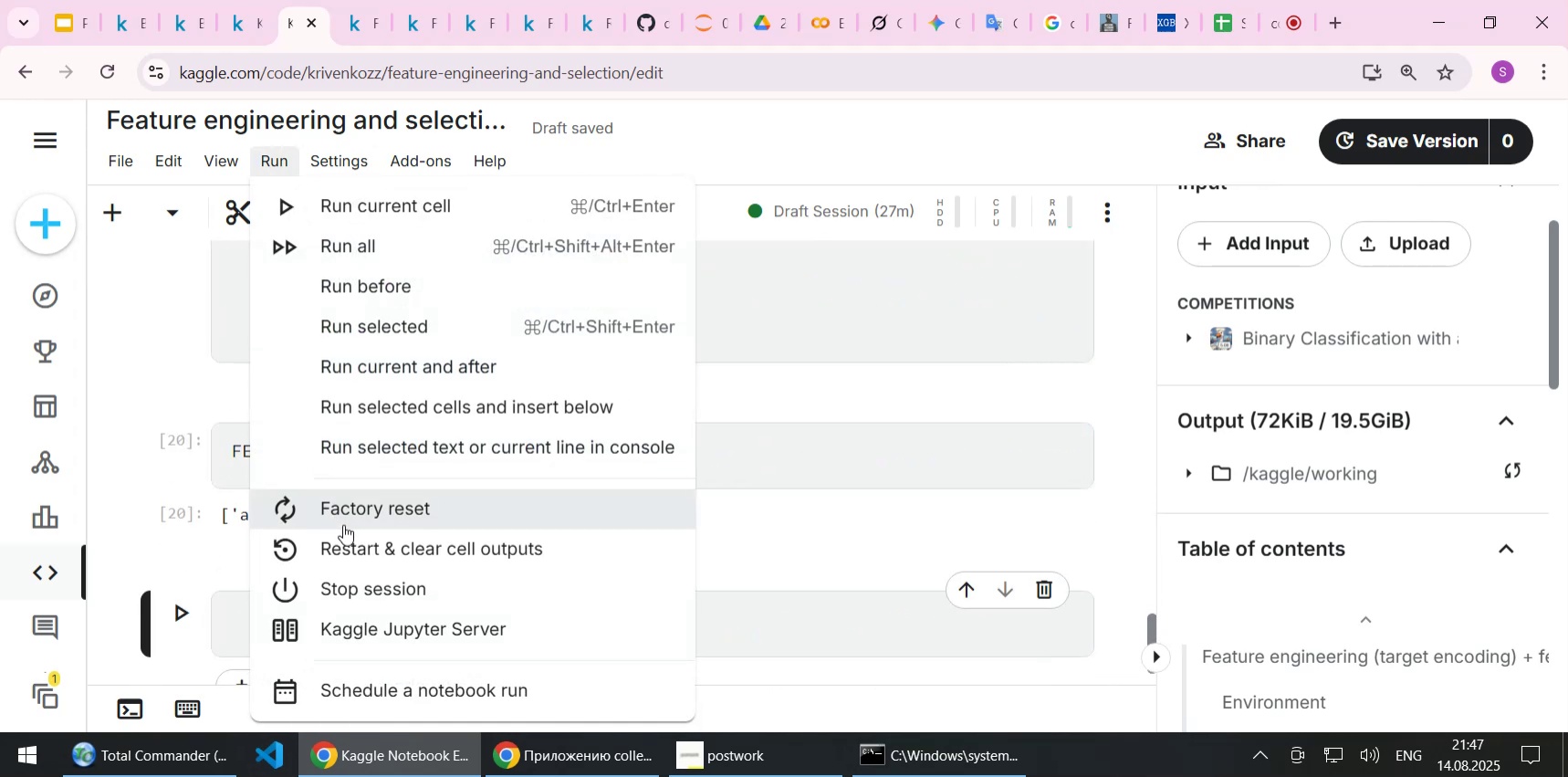 
left_click([349, 547])
 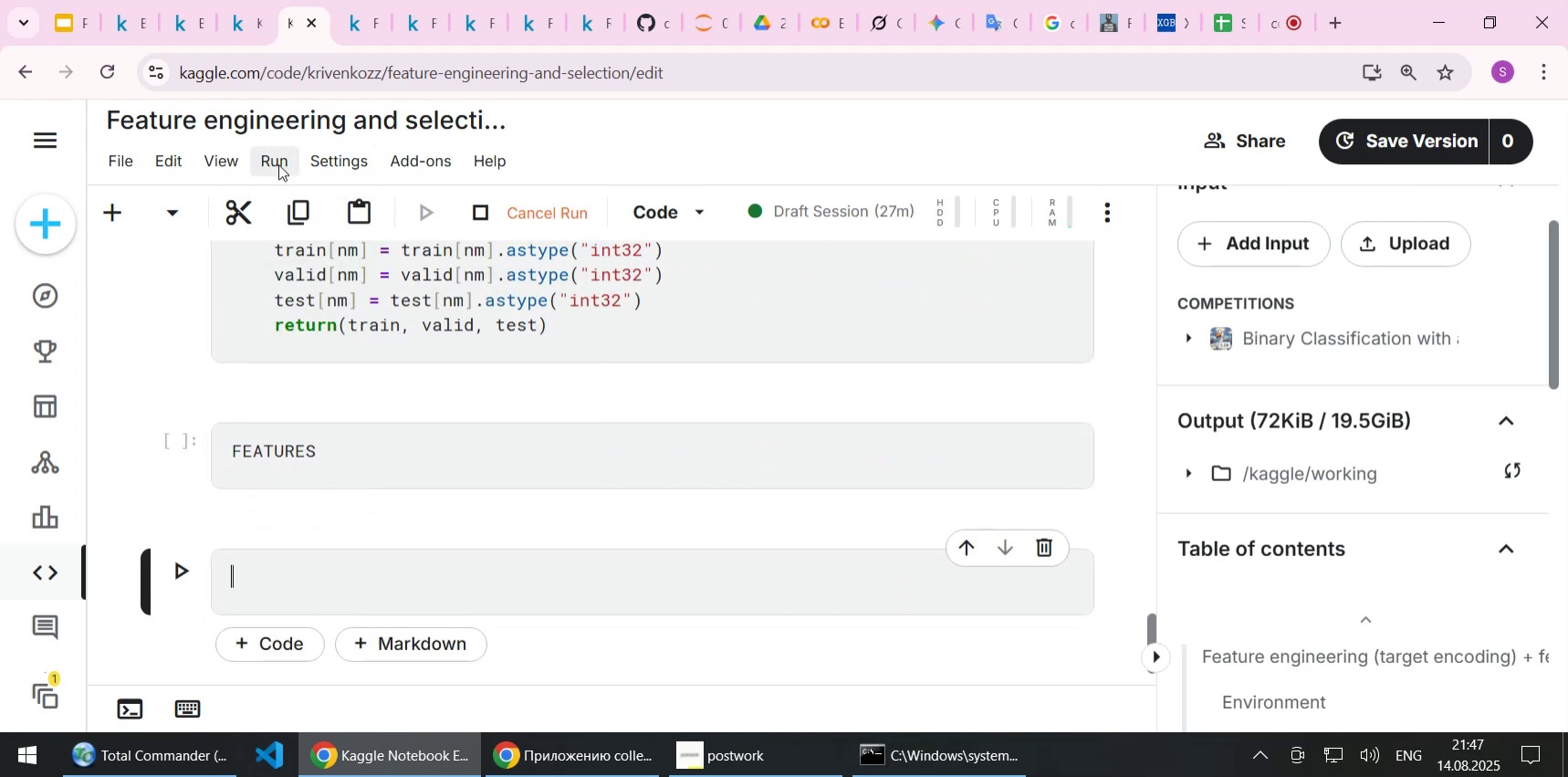 
left_click([271, 164])
 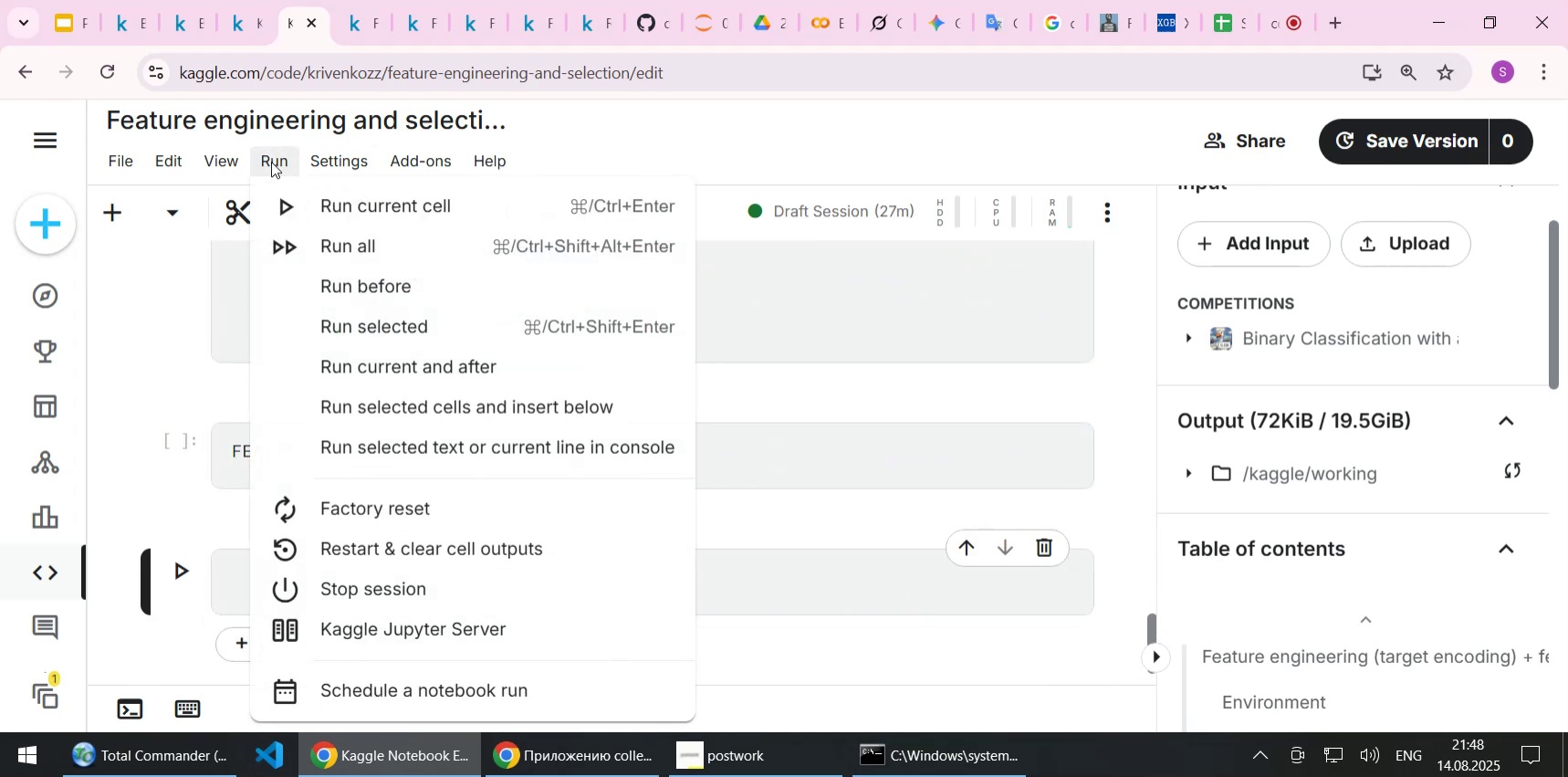 
left_click([271, 162])
 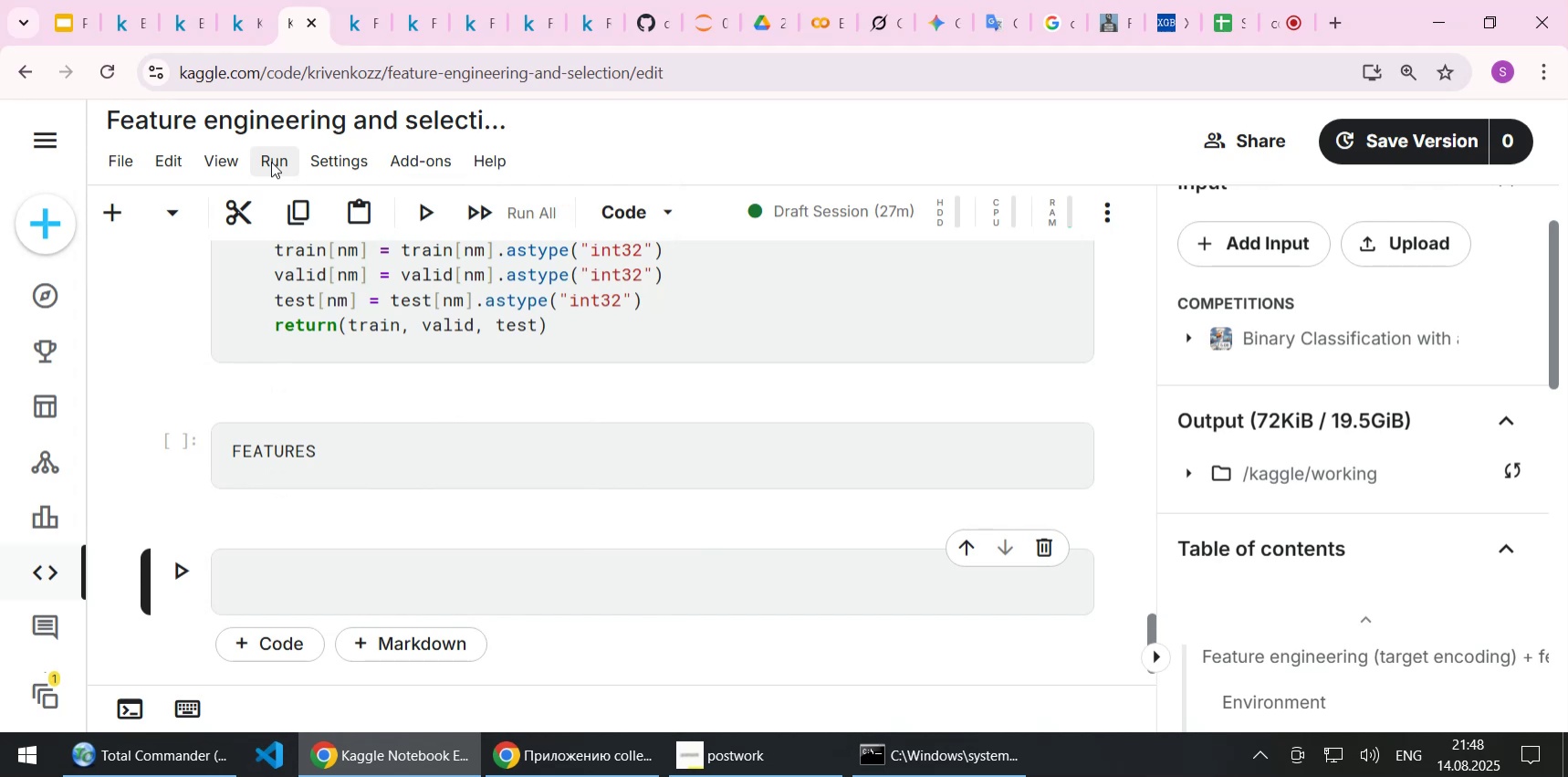 
left_click([271, 162])
 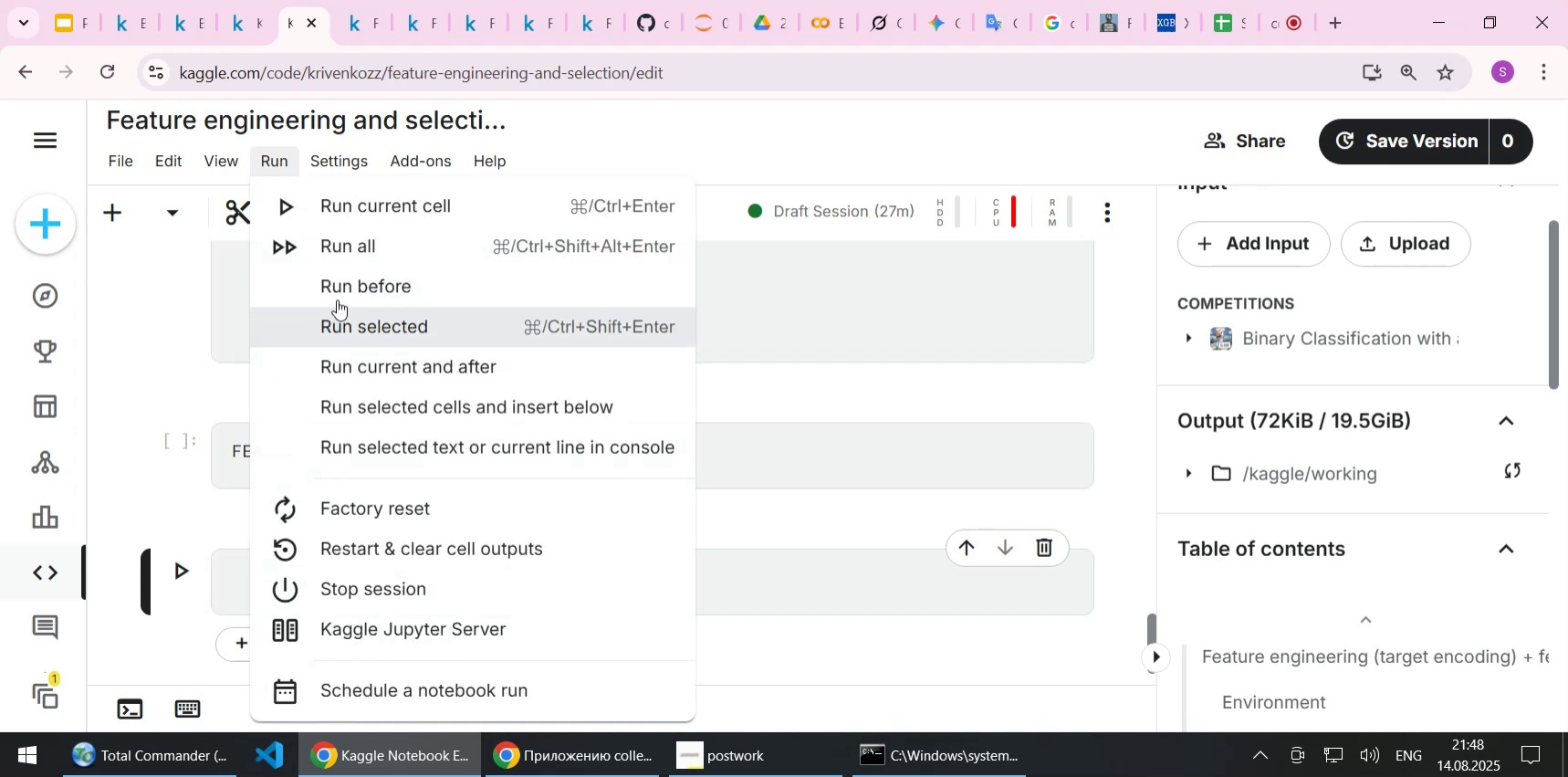 
left_click([339, 291])
 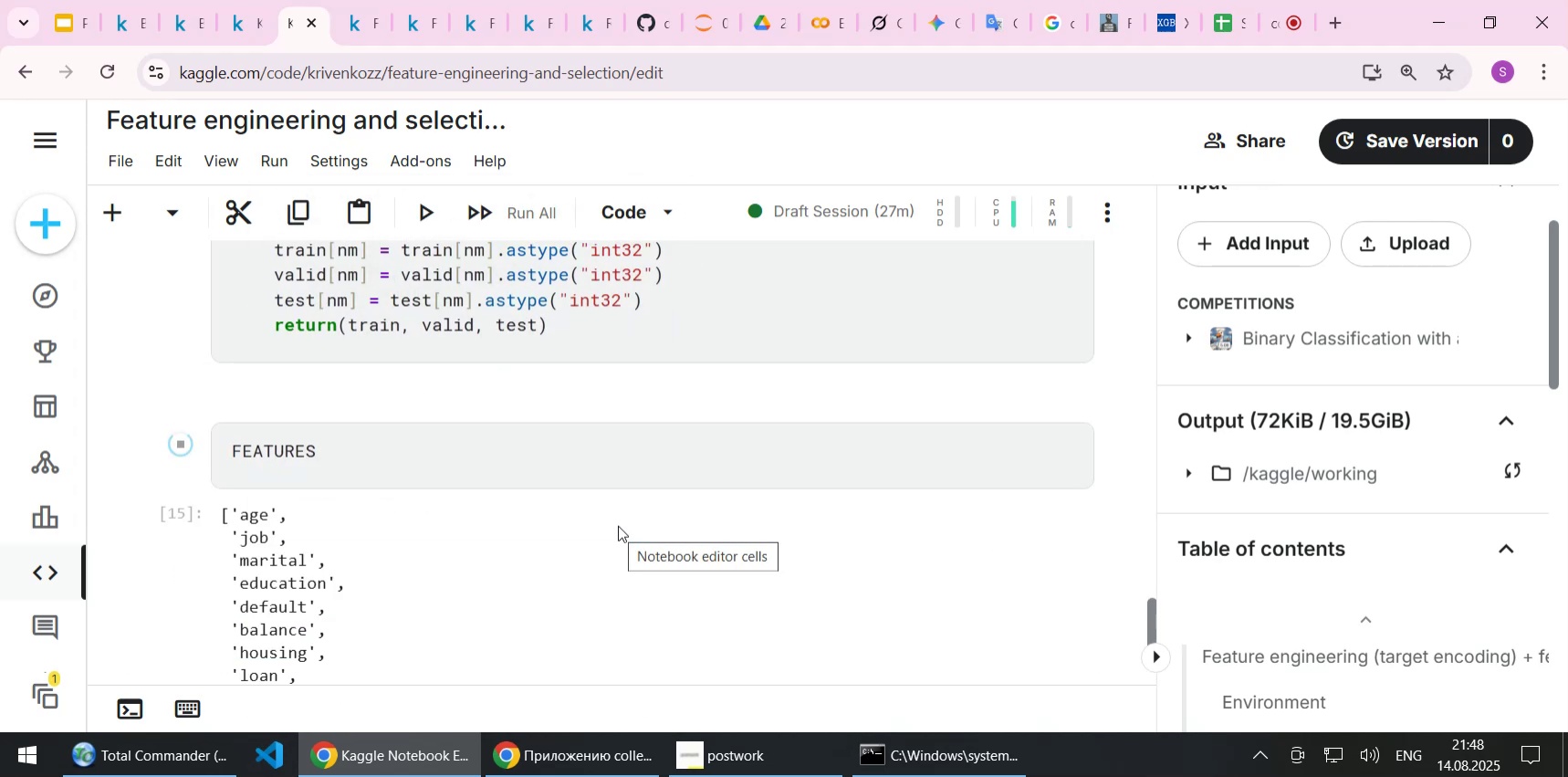 
wait(6.94)
 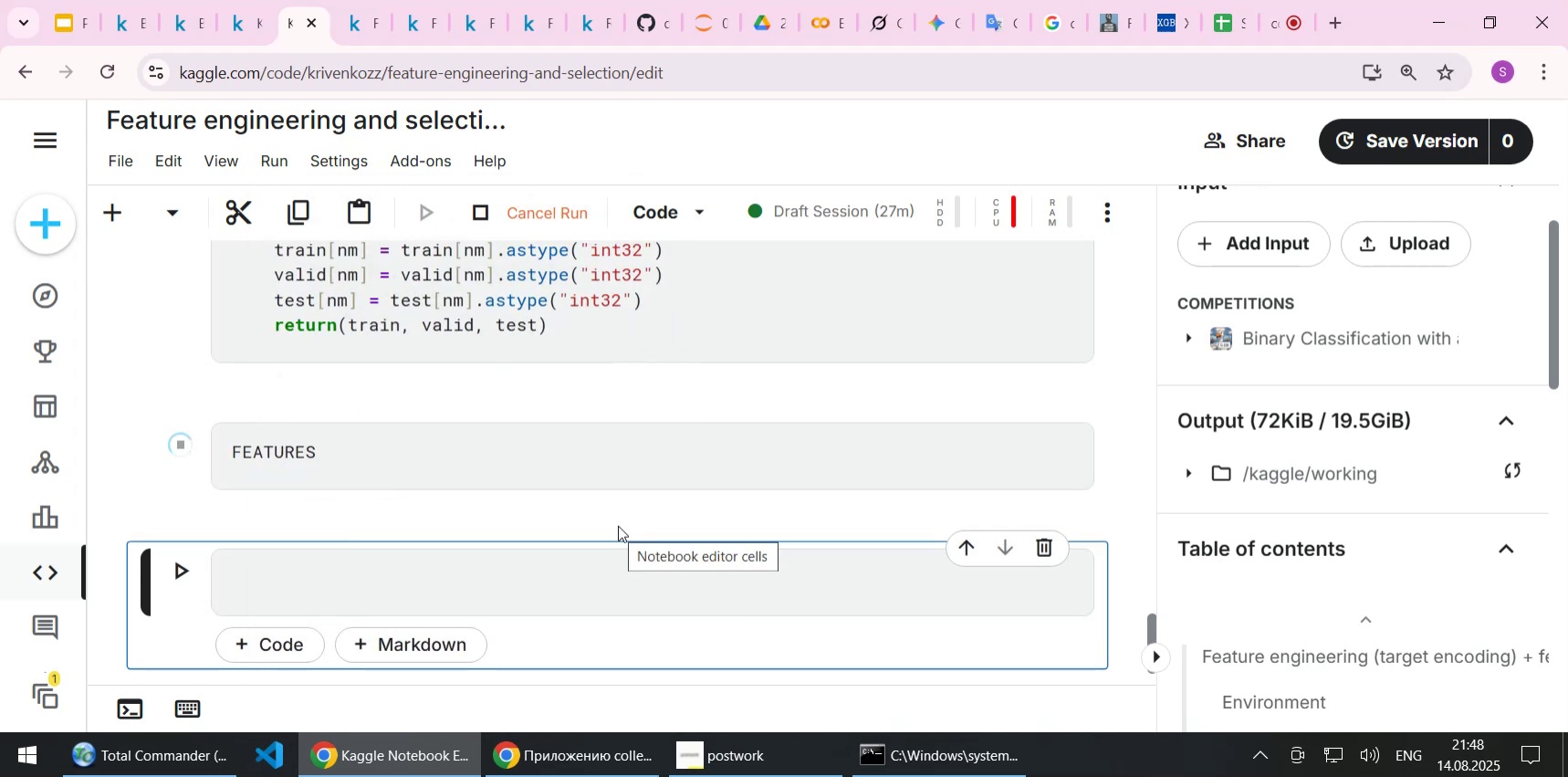 
scroll: coordinate [613, 525], scroll_direction: down, amount: 3.0
 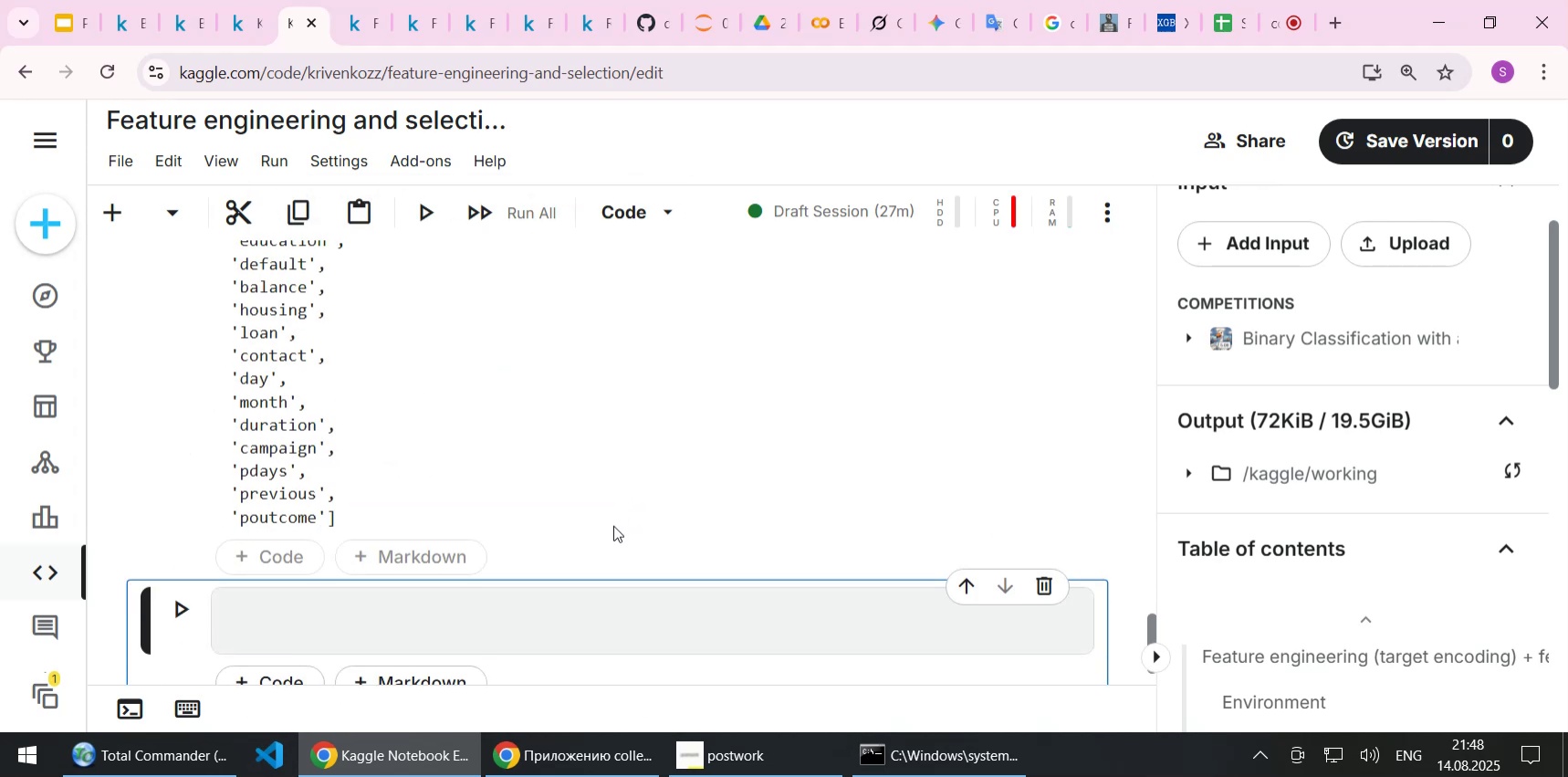 
scroll: coordinate [613, 525], scroll_direction: up, amount: 1.0
 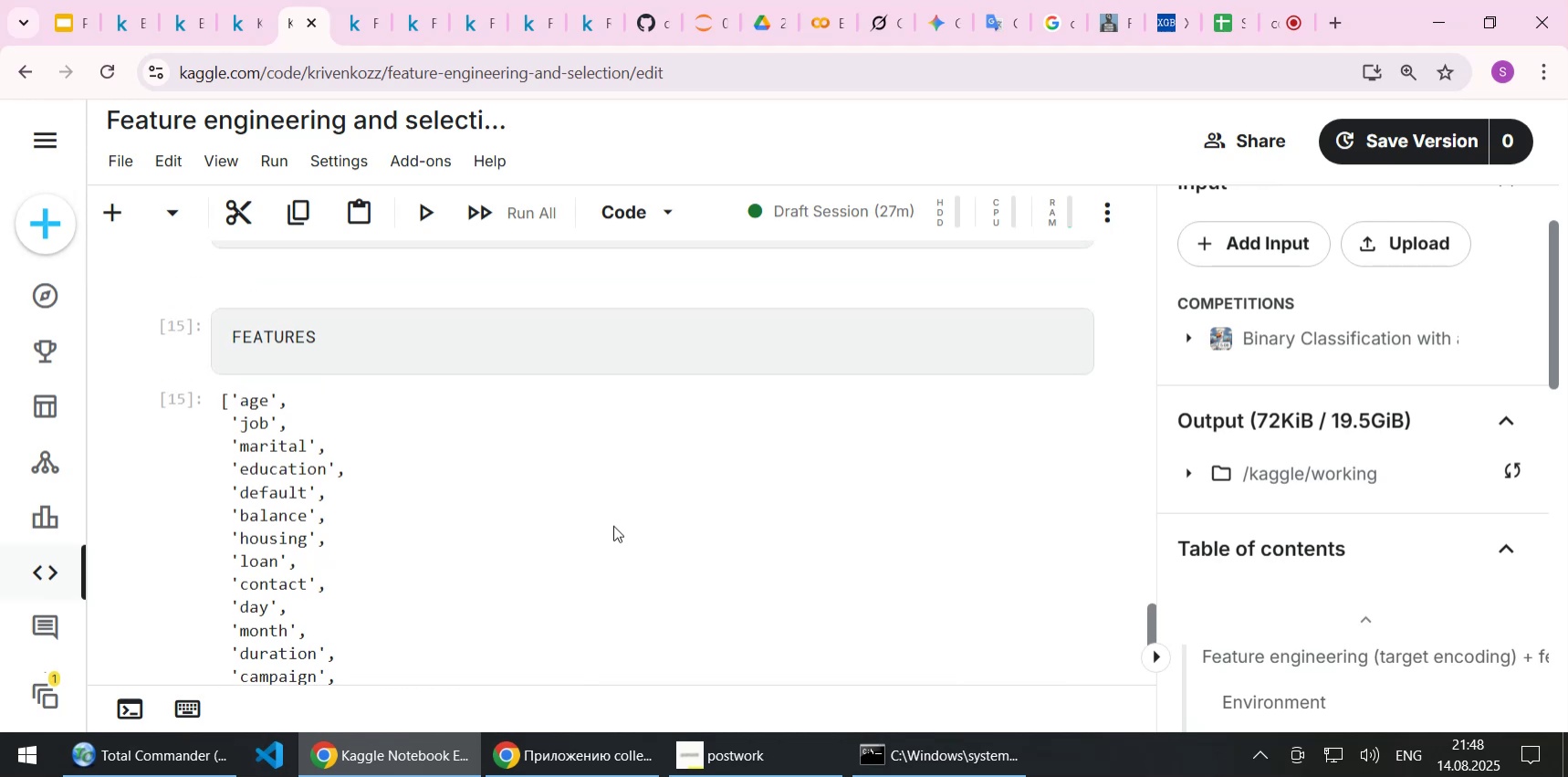 
scroll: coordinate [613, 525], scroll_direction: down, amount: 1.0
 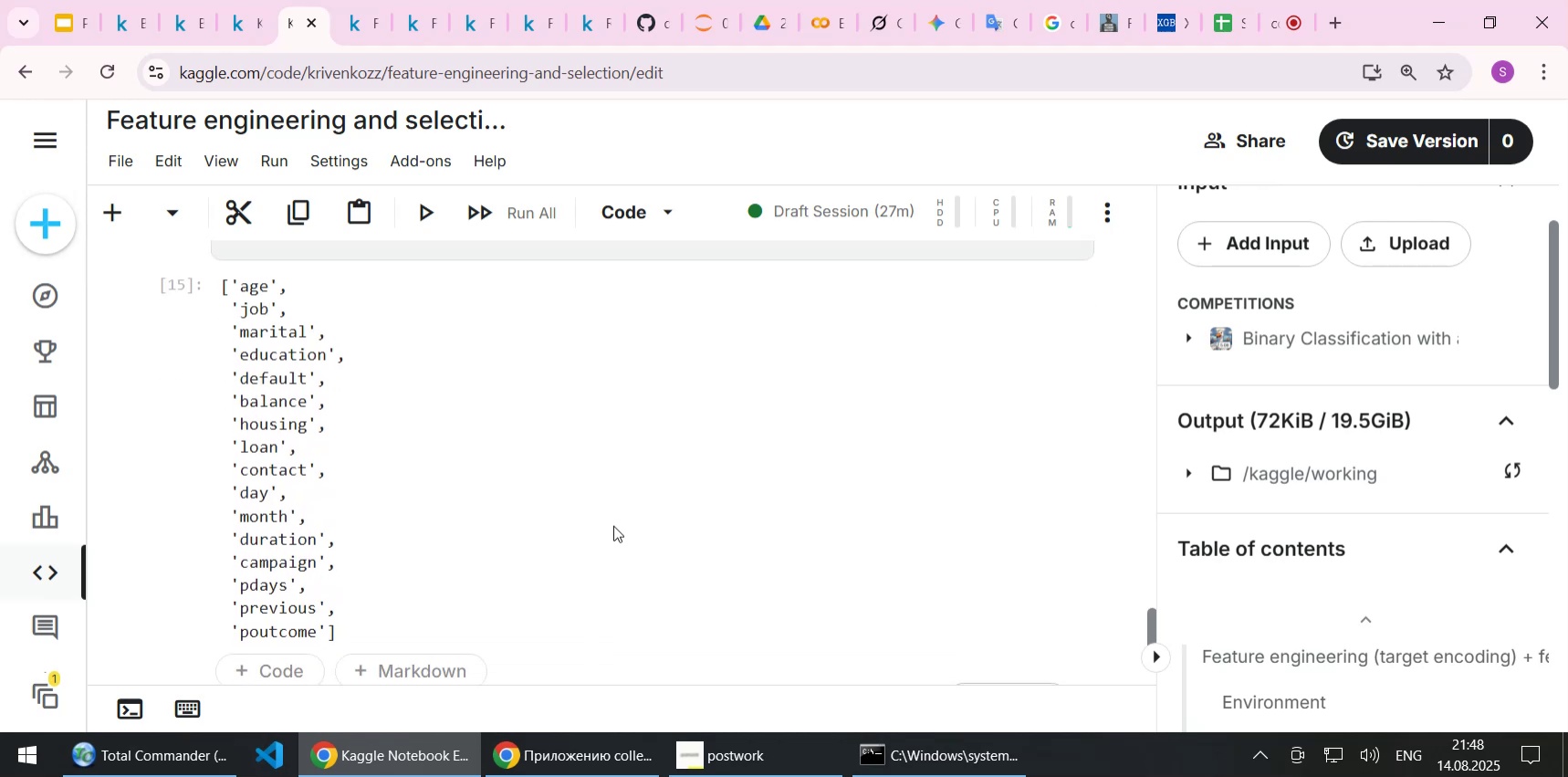 
scroll: coordinate [613, 525], scroll_direction: up, amount: 2.0
 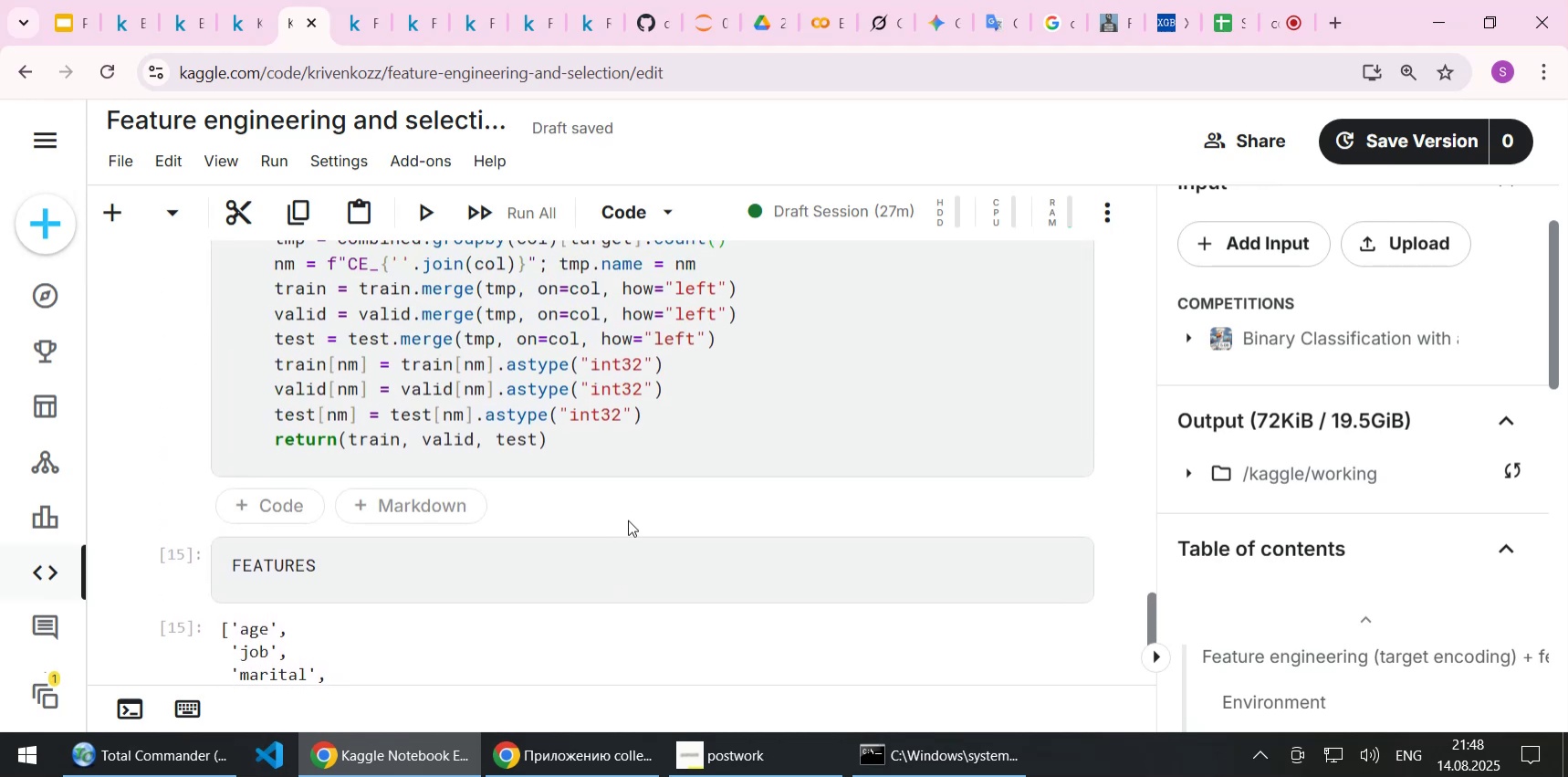 
wait(6.3)
 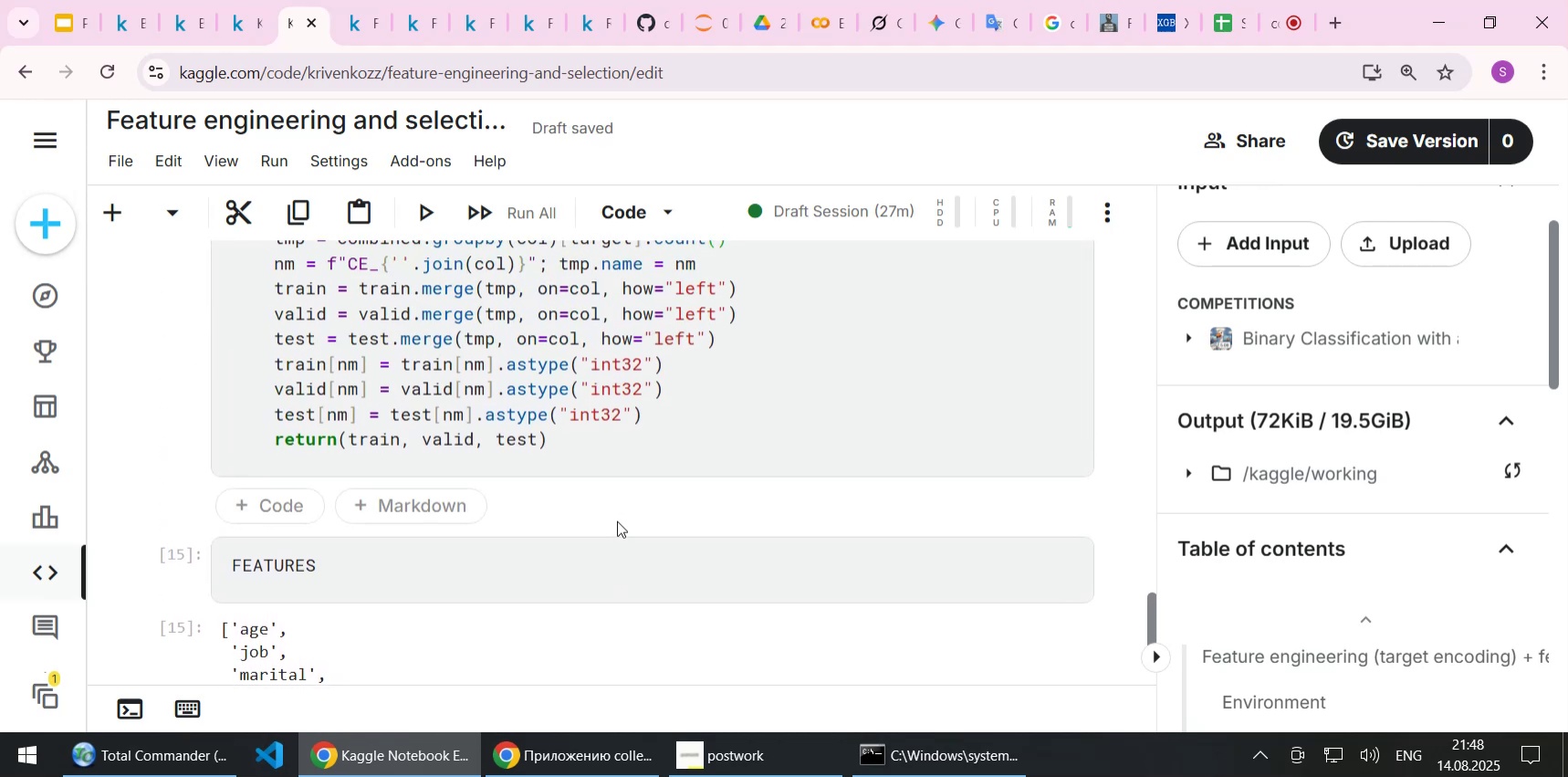 
left_click([277, 502])
 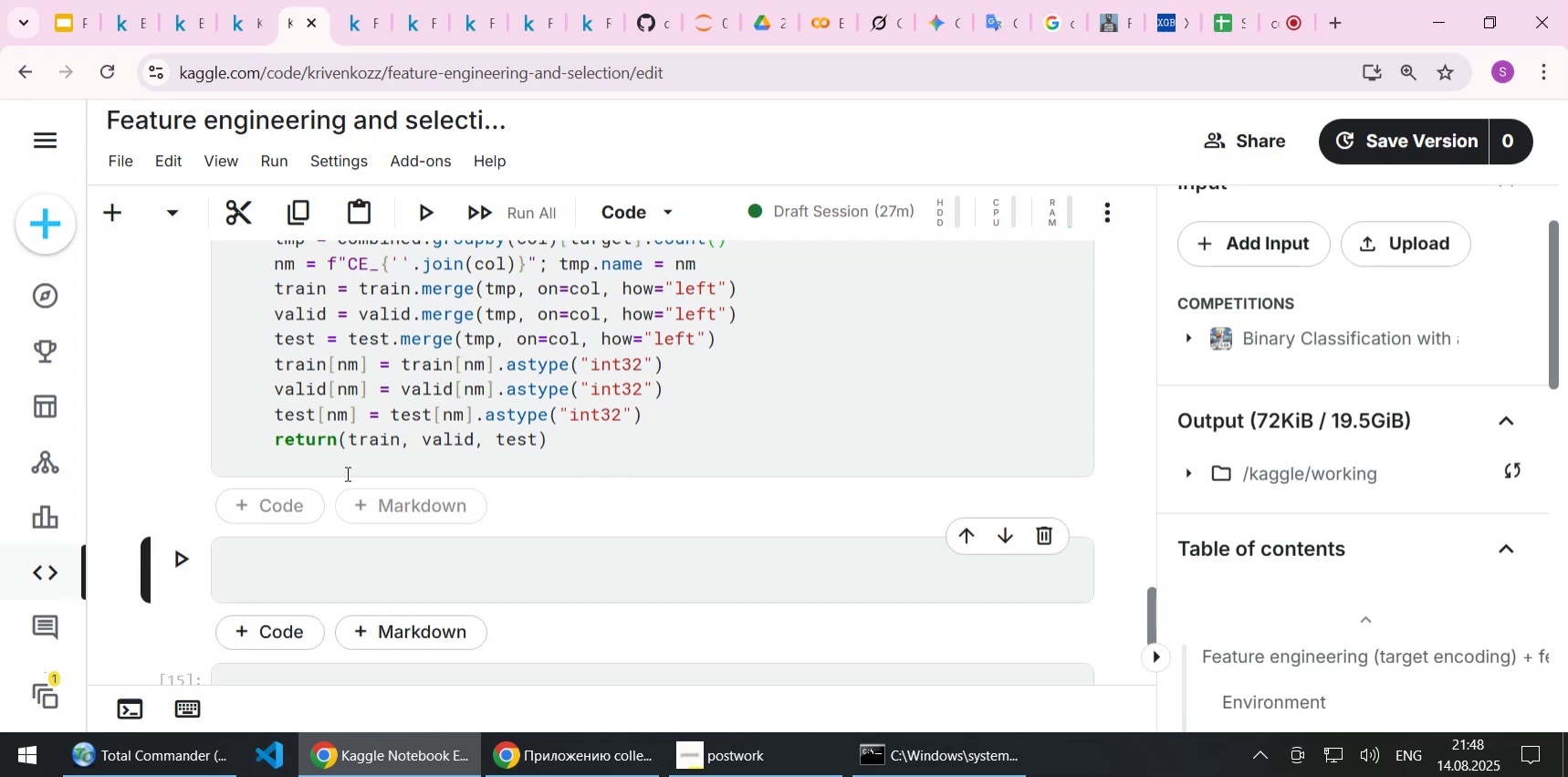 
left_click([394, 503])
 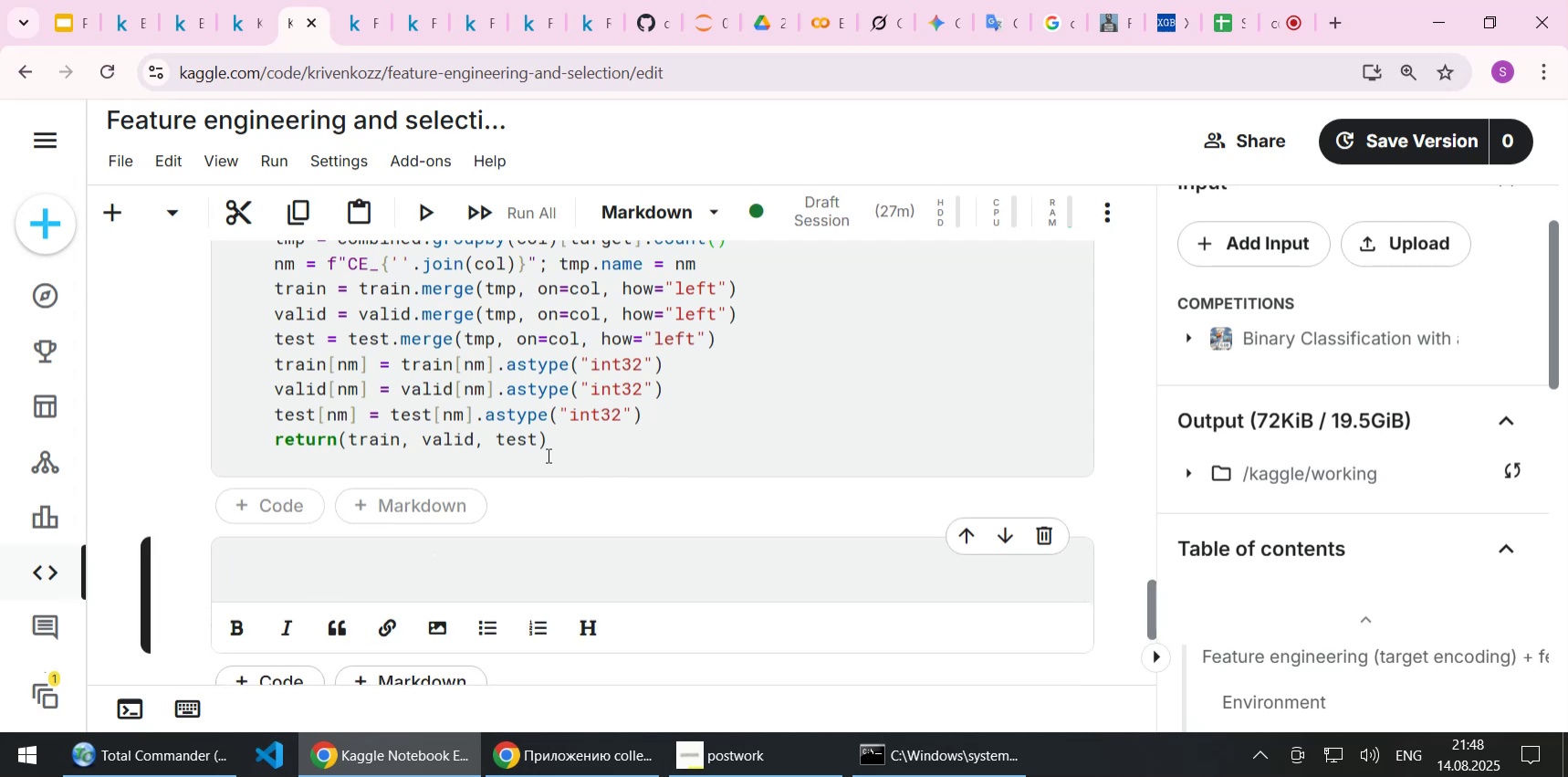 
left_click([382, 573])
 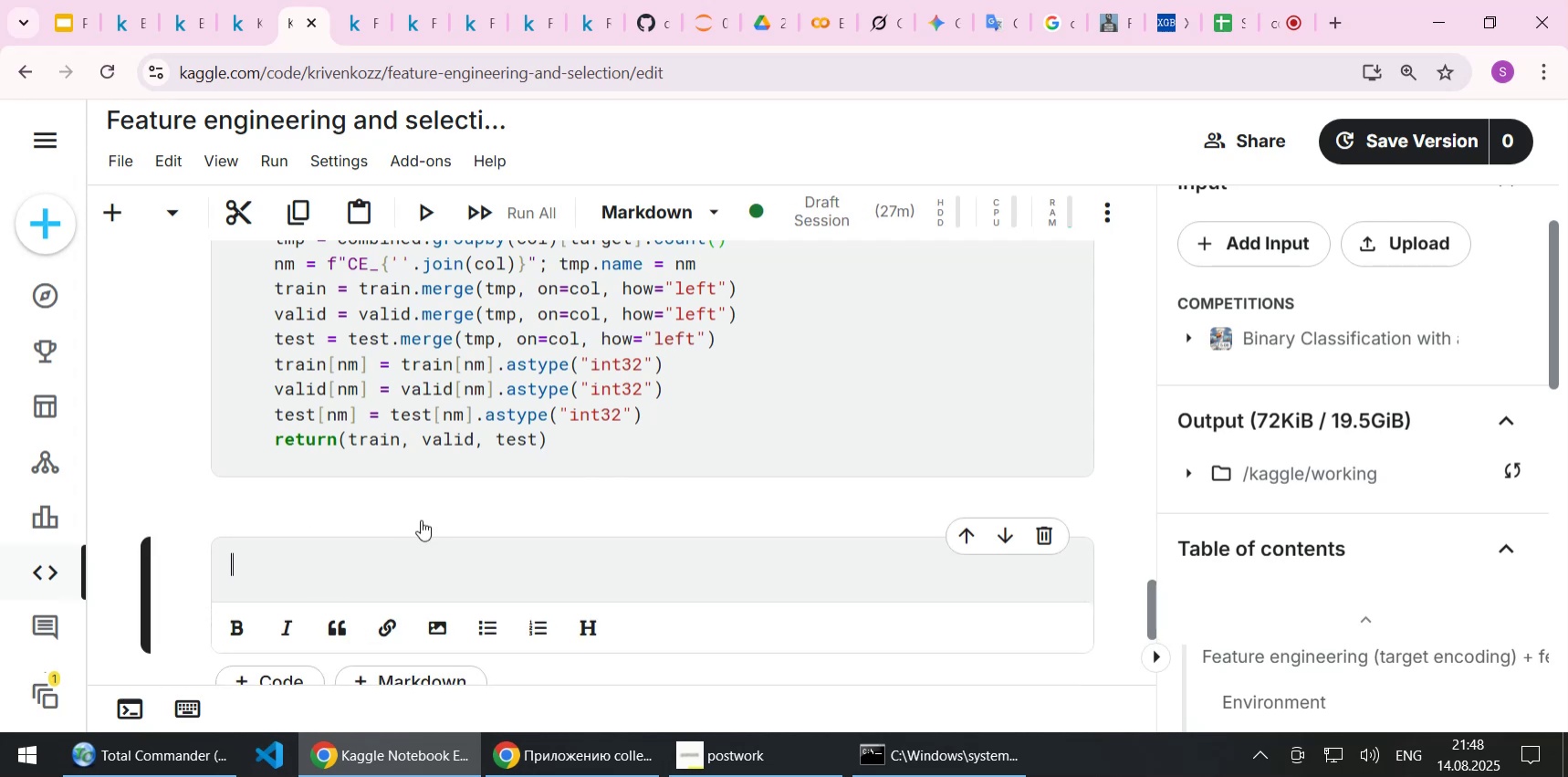 
scroll: coordinate [421, 520], scroll_direction: up, amount: 66.0
 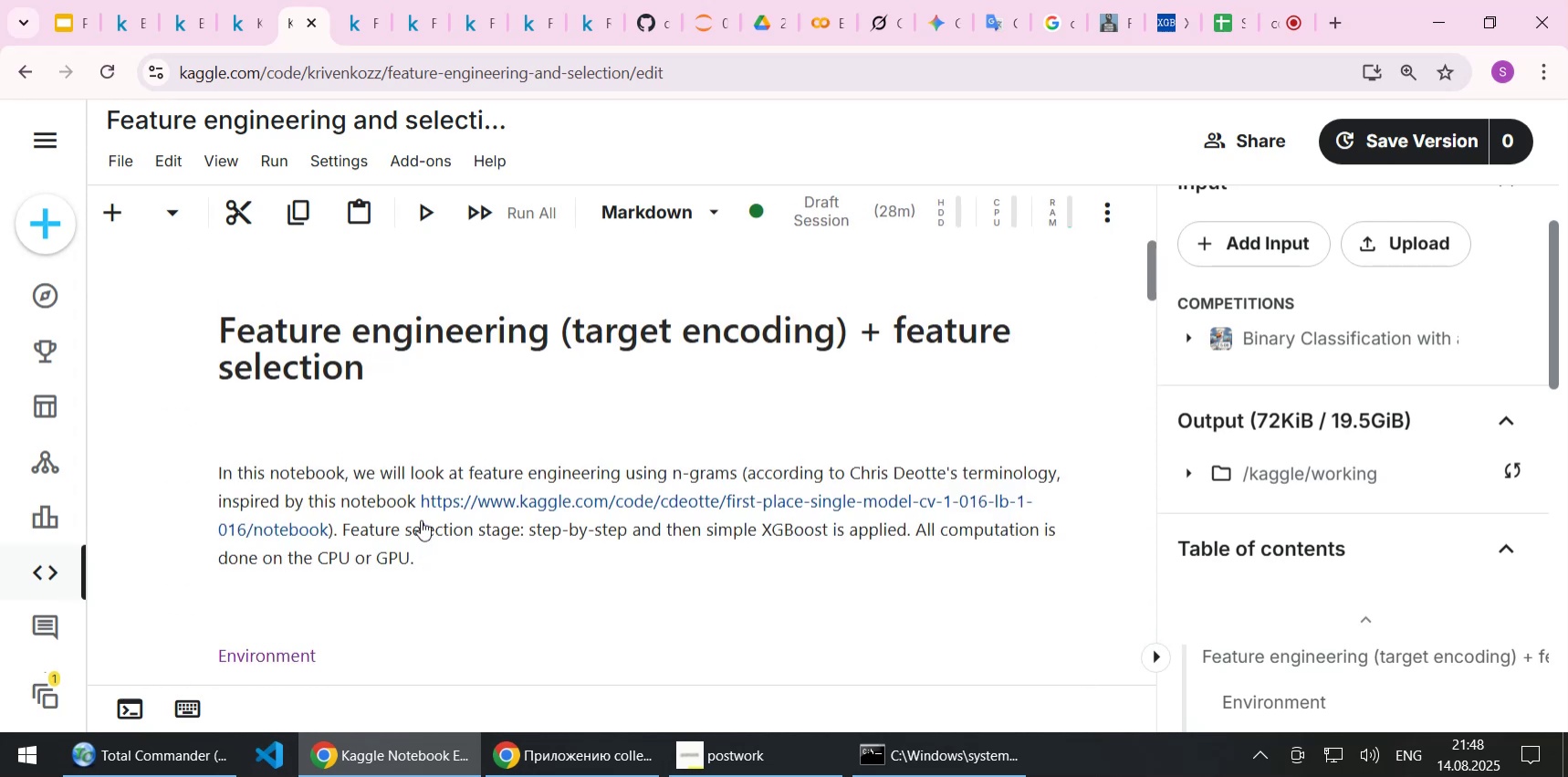 
scroll: coordinate [421, 520], scroll_direction: down, amount: 3.0
 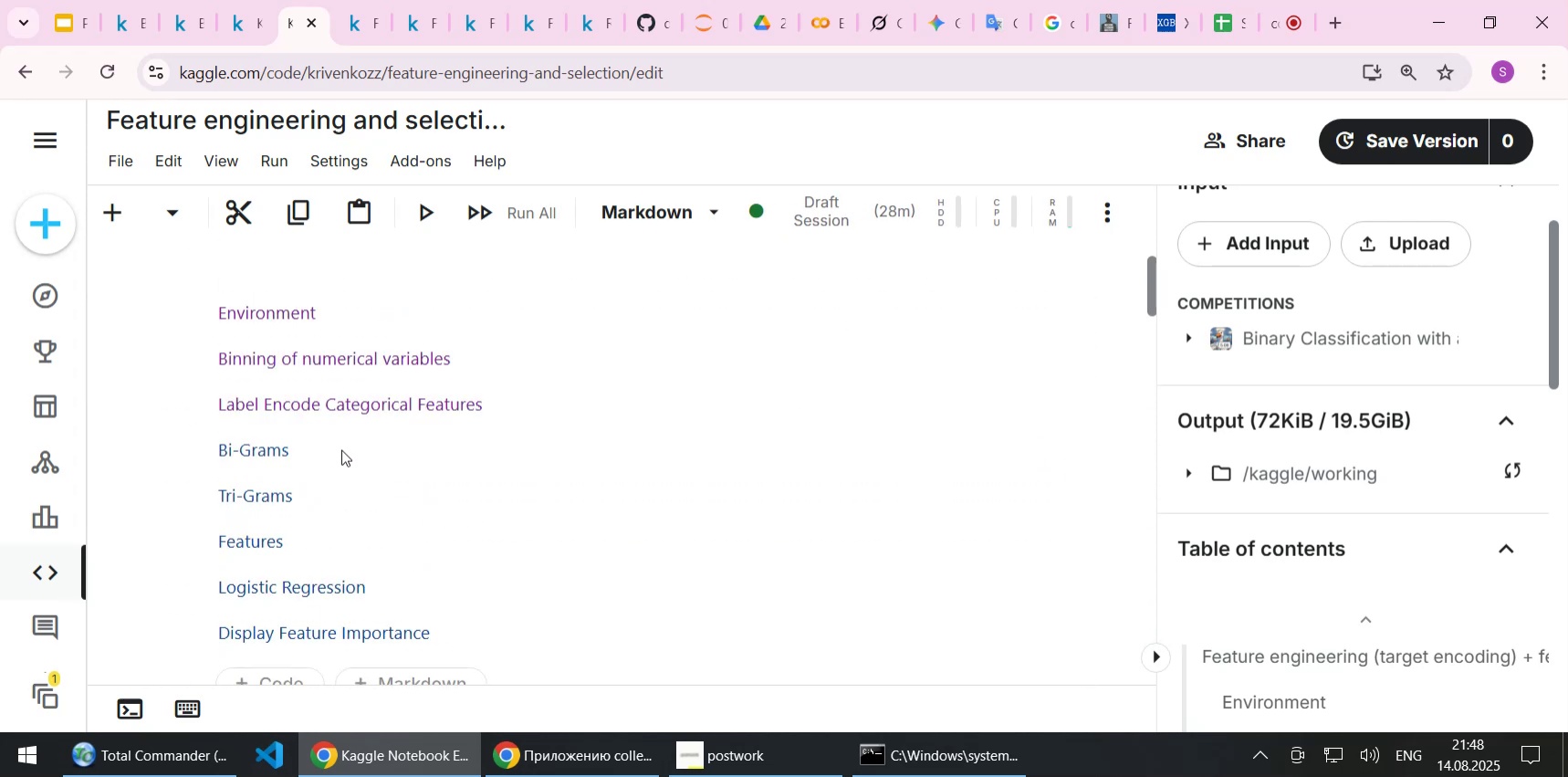 
double_click([341, 449])
 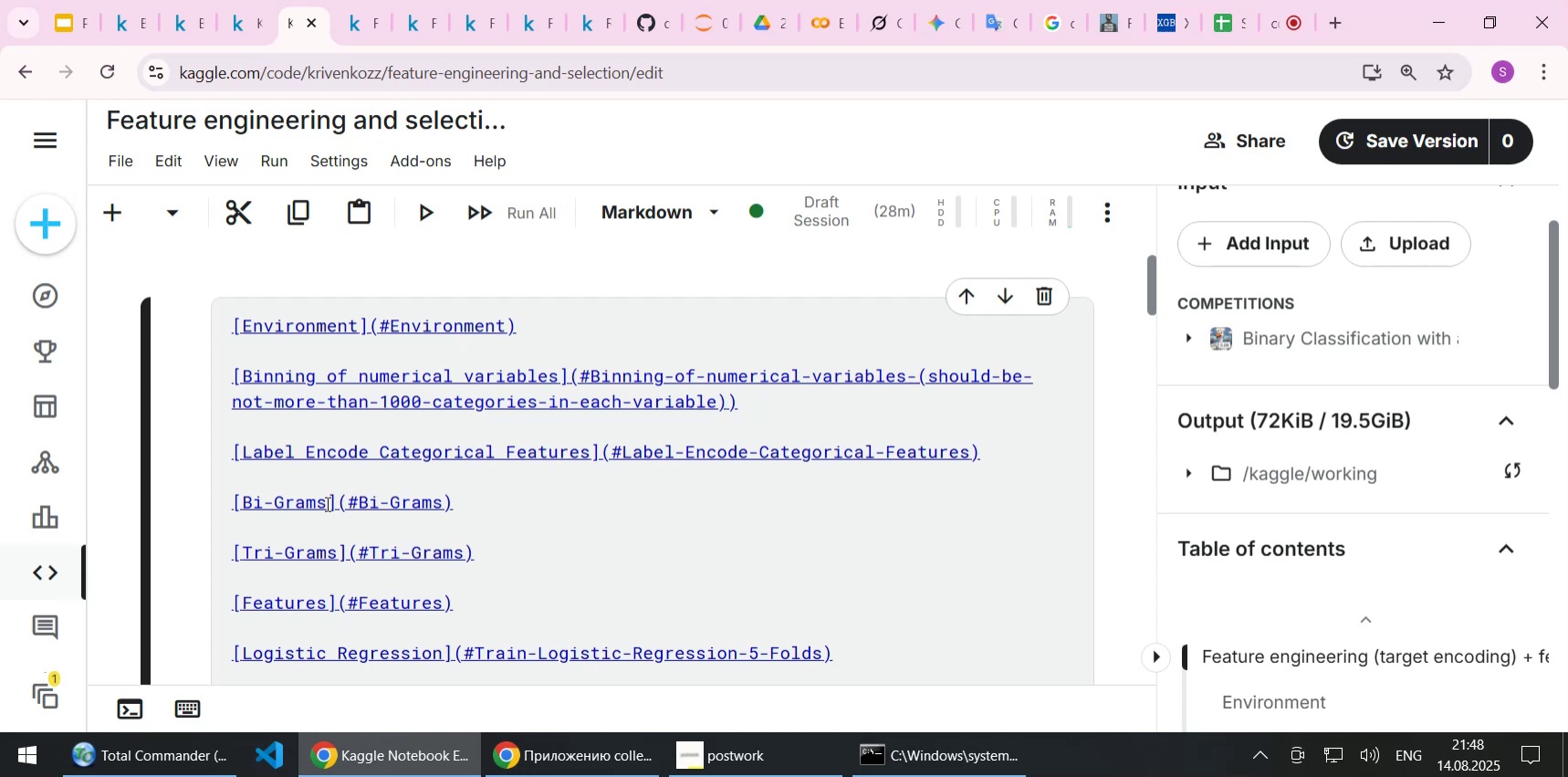 
left_click([326, 503])
 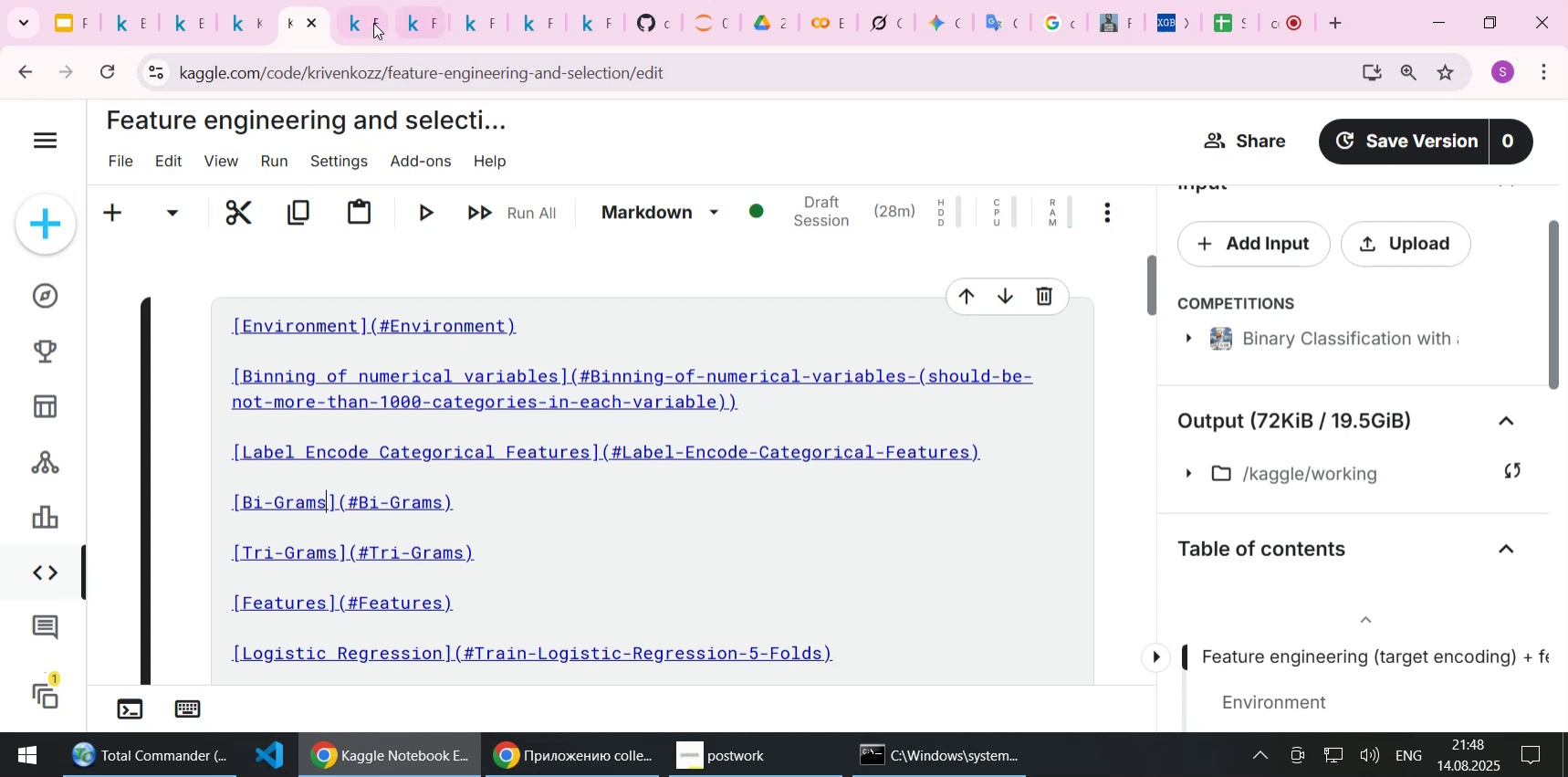 
left_click([368, 20])
 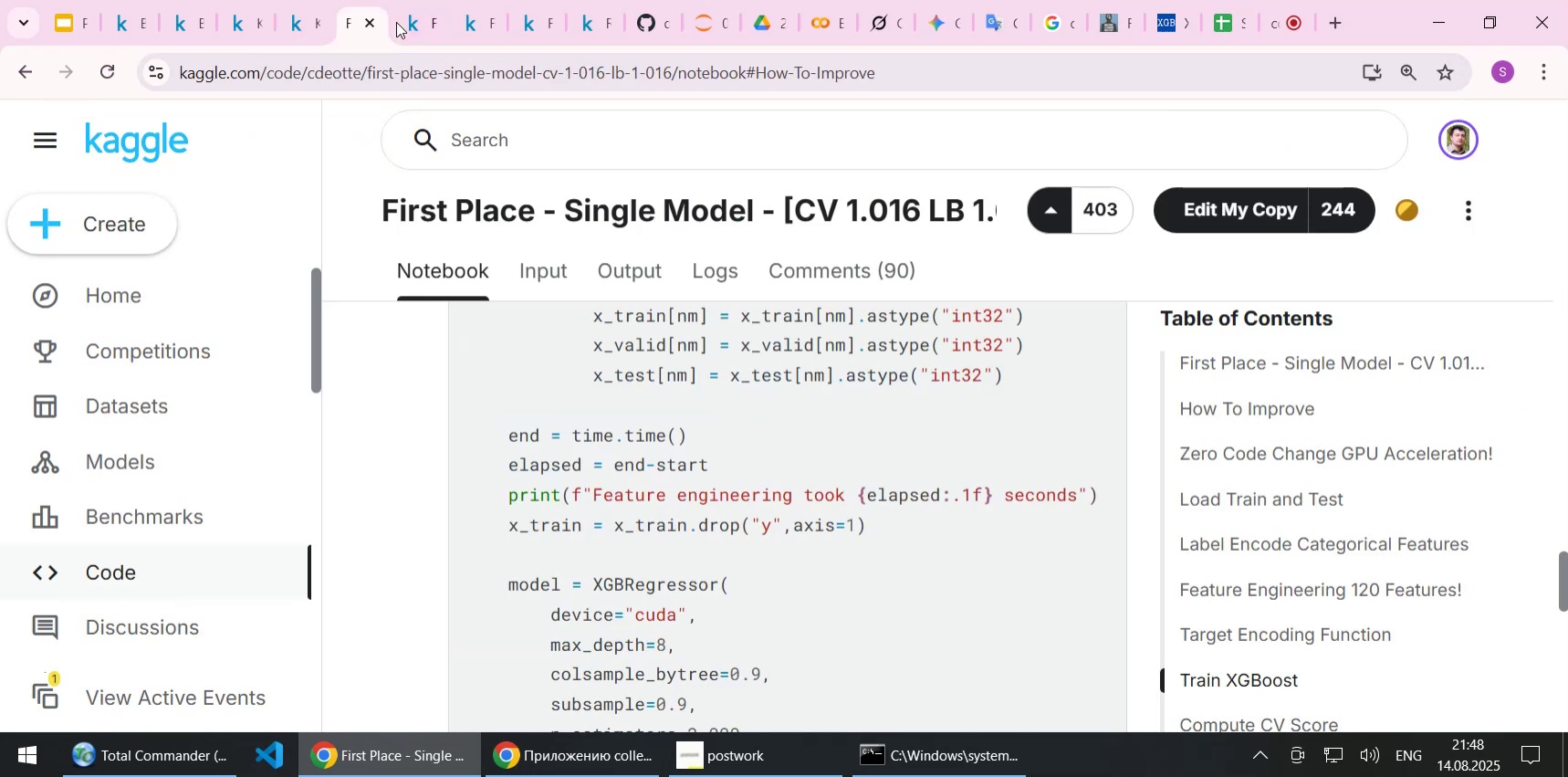 
left_click([404, 22])
 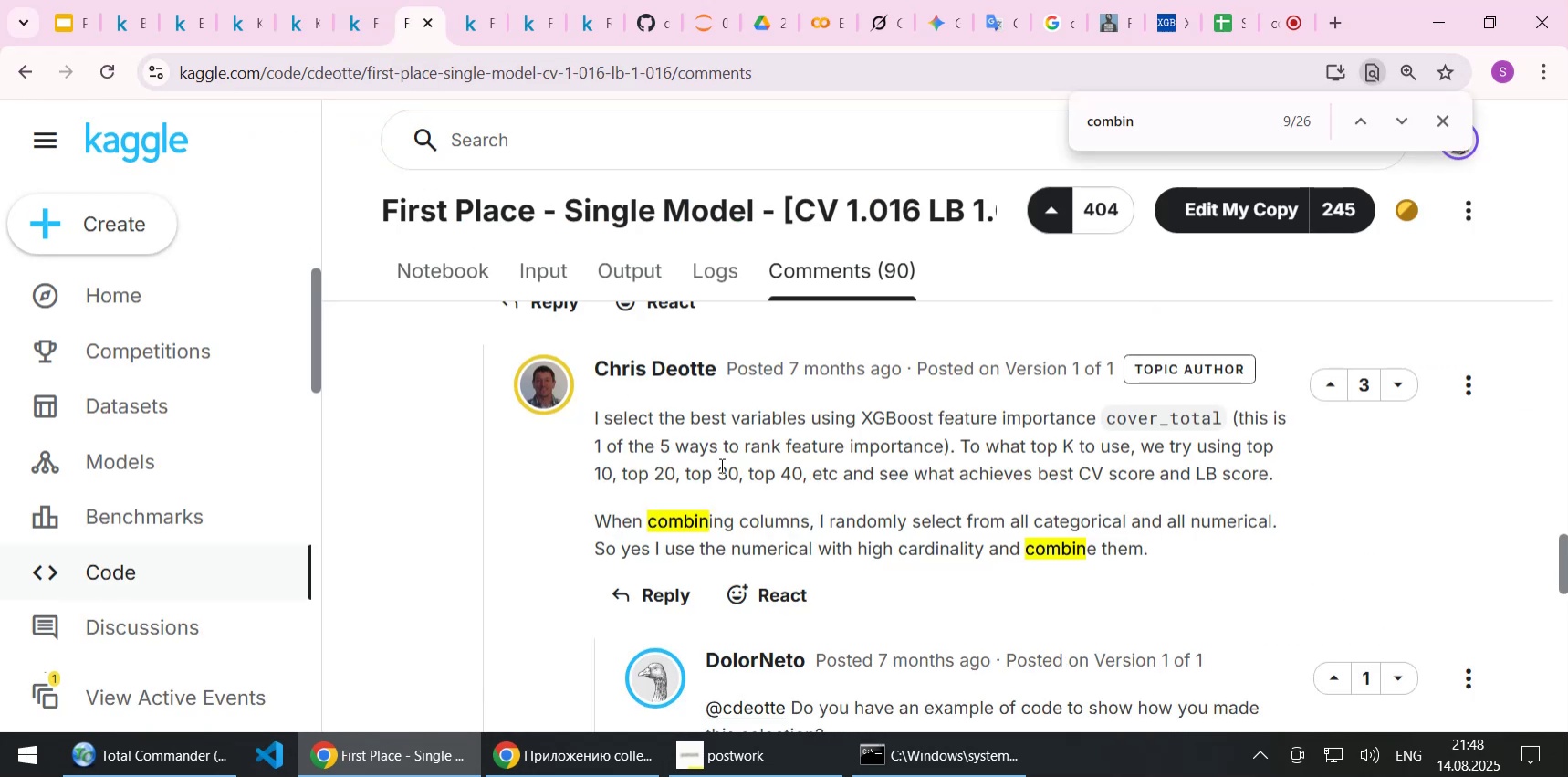 
scroll: coordinate [853, 562], scroll_direction: up, amount: 25.0
 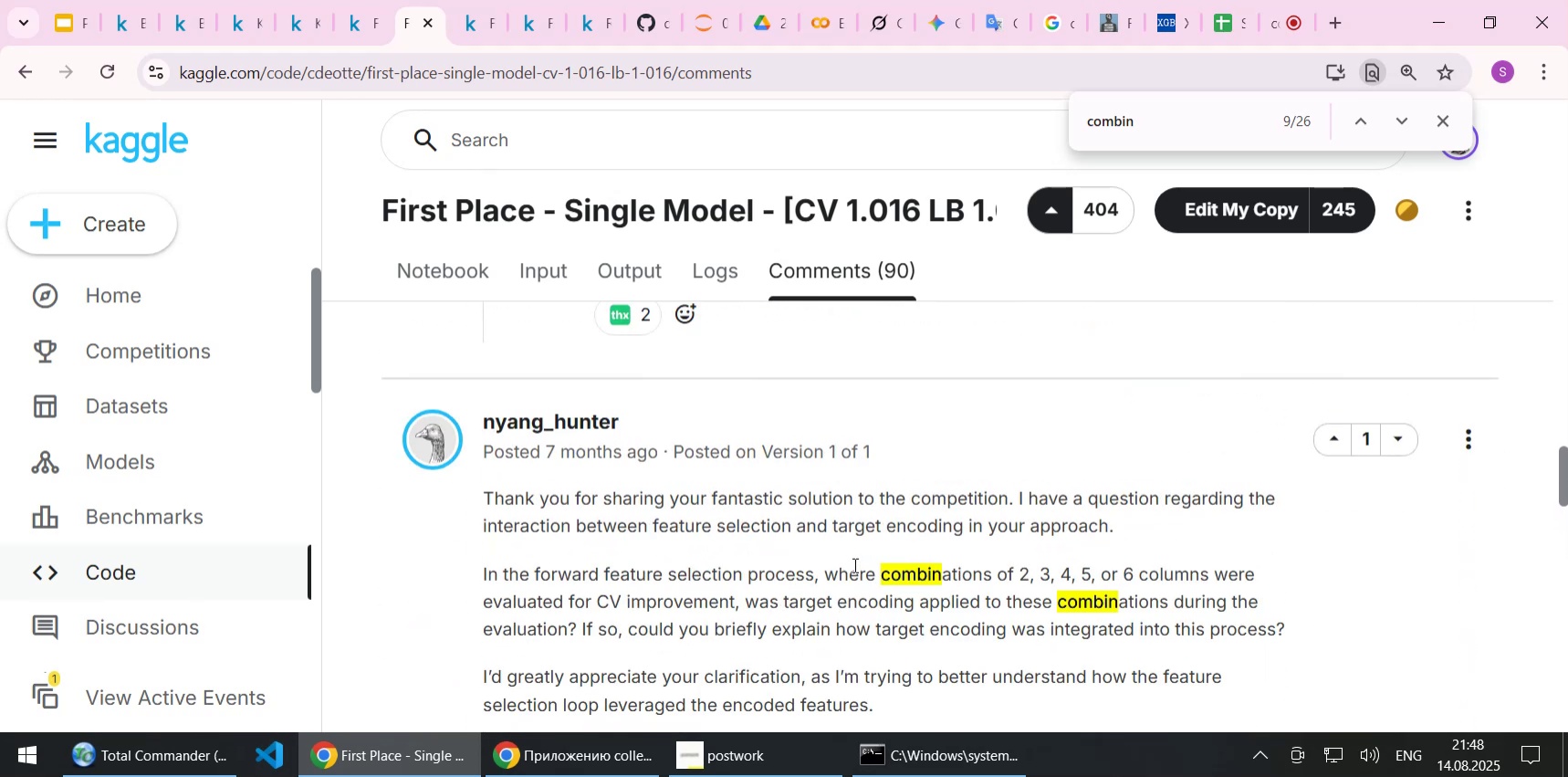 
key(Escape)
 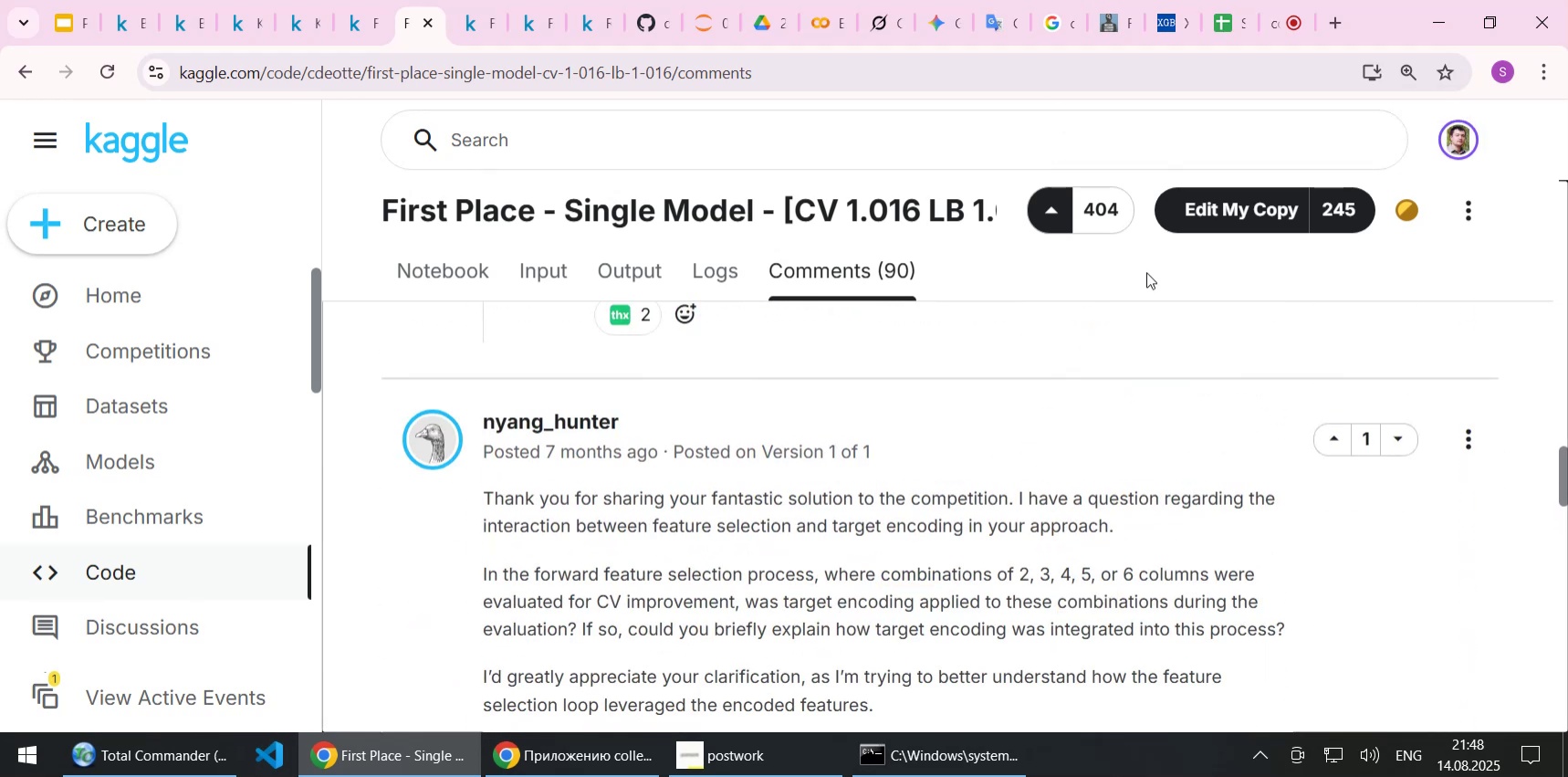 
key(Control+F)
 